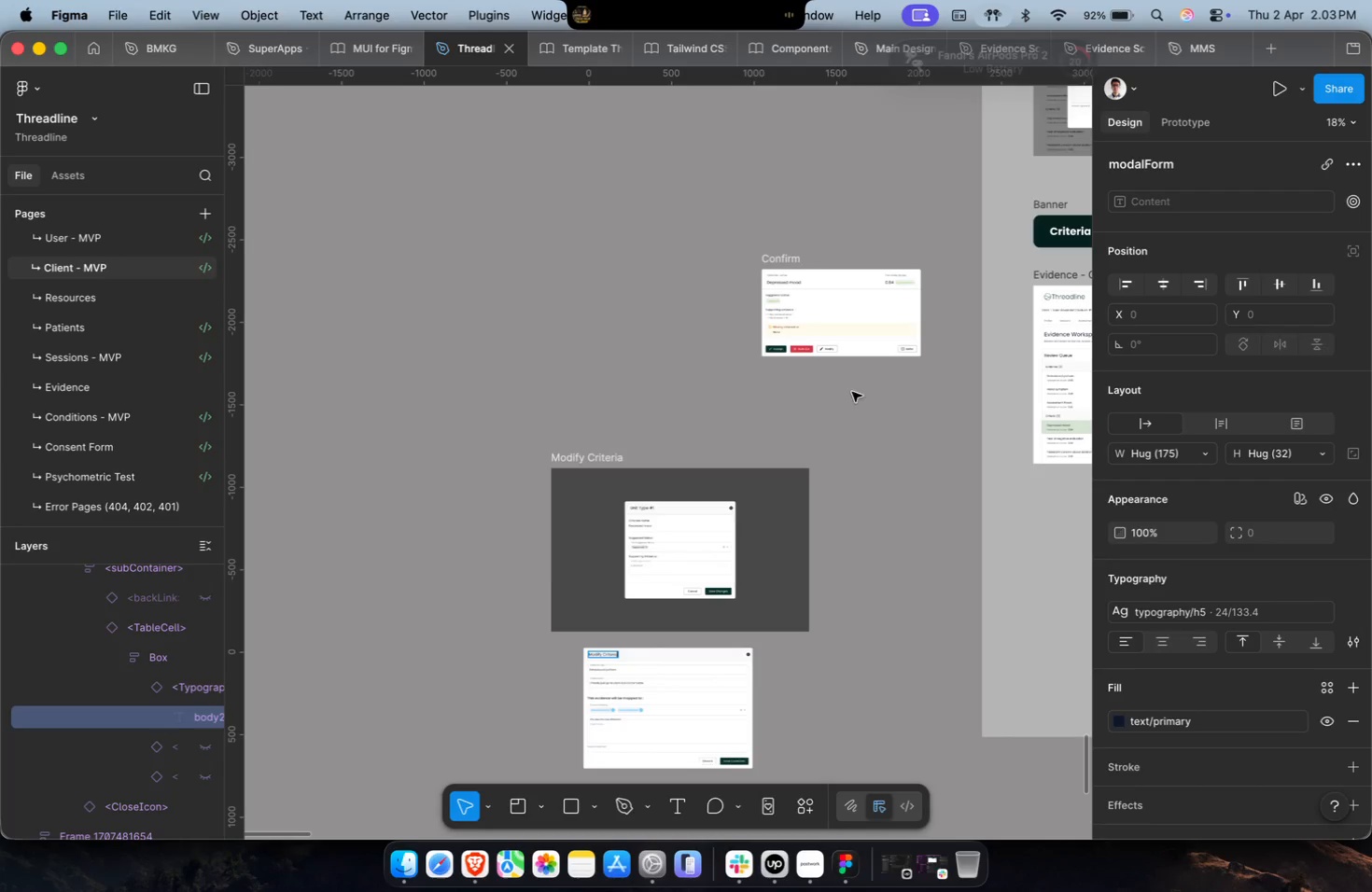 
hold_key(key=CommandLeft, duration=0.8)
 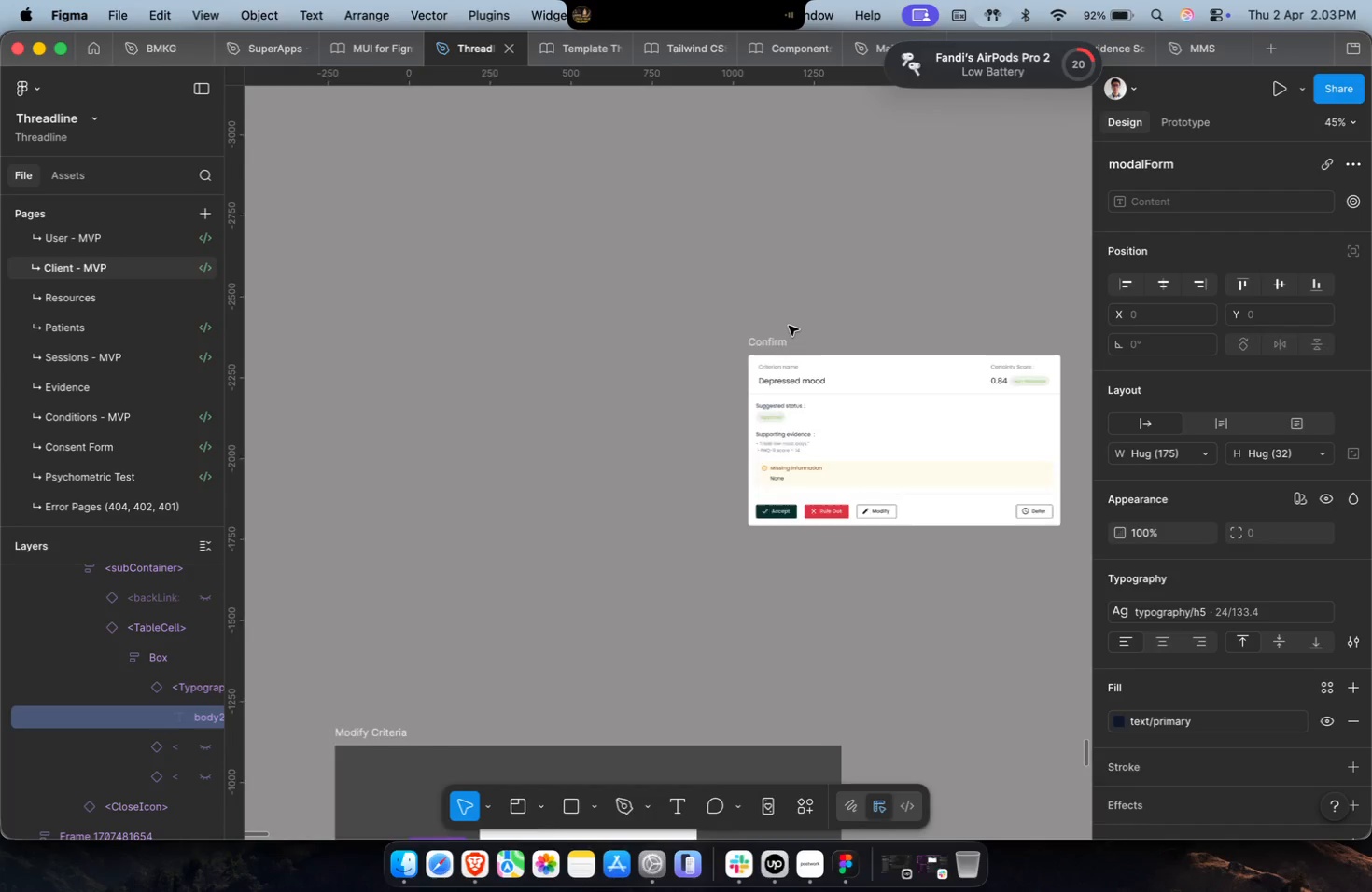 
hold_key(key=CommandLeft, duration=0.35)
 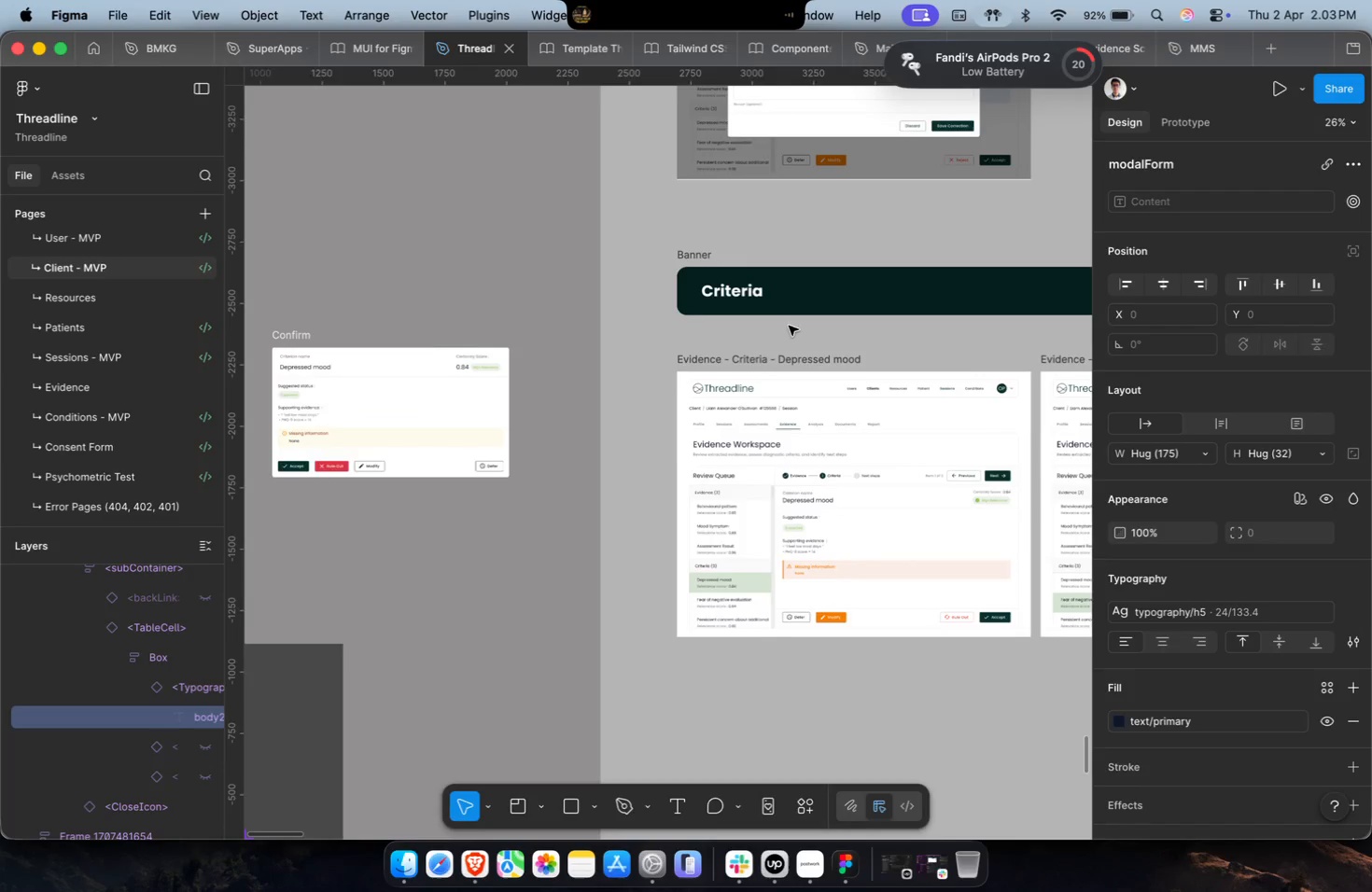 
scroll: coordinate [789, 322], scroll_direction: up, amount: 16.0
 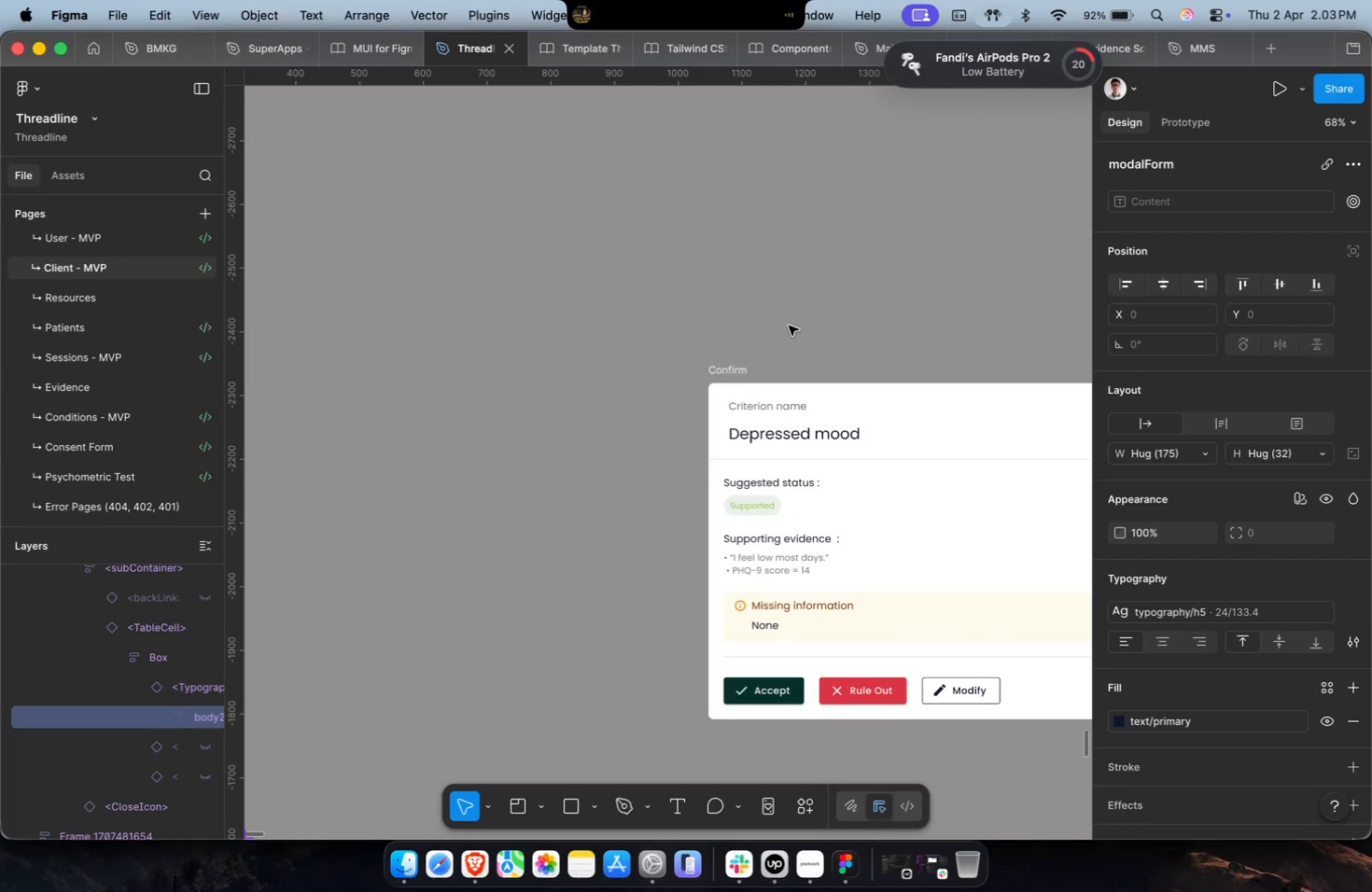 
hold_key(key=ShiftLeft, duration=0.37)
 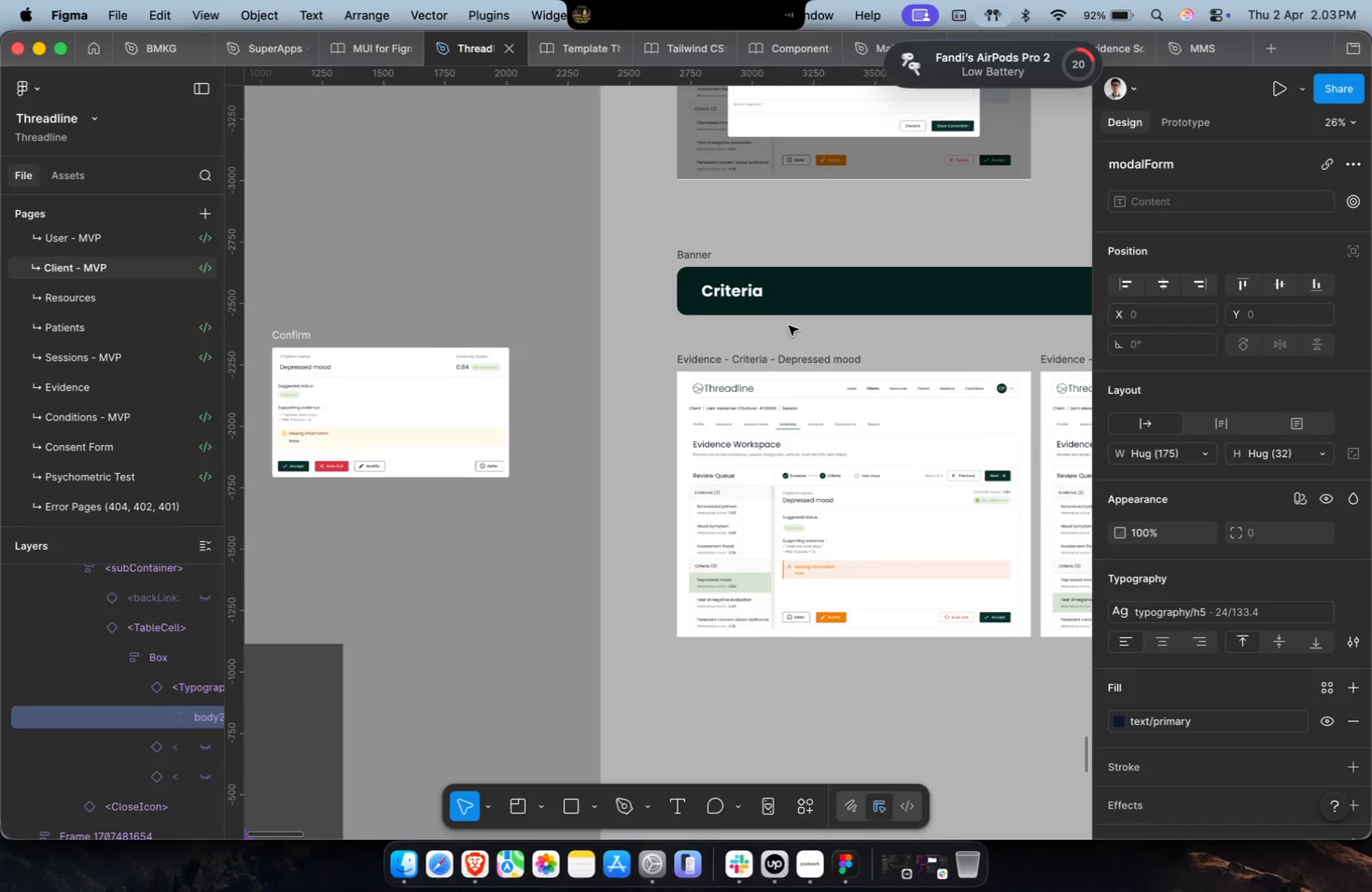 
key(Meta+CommandLeft)
 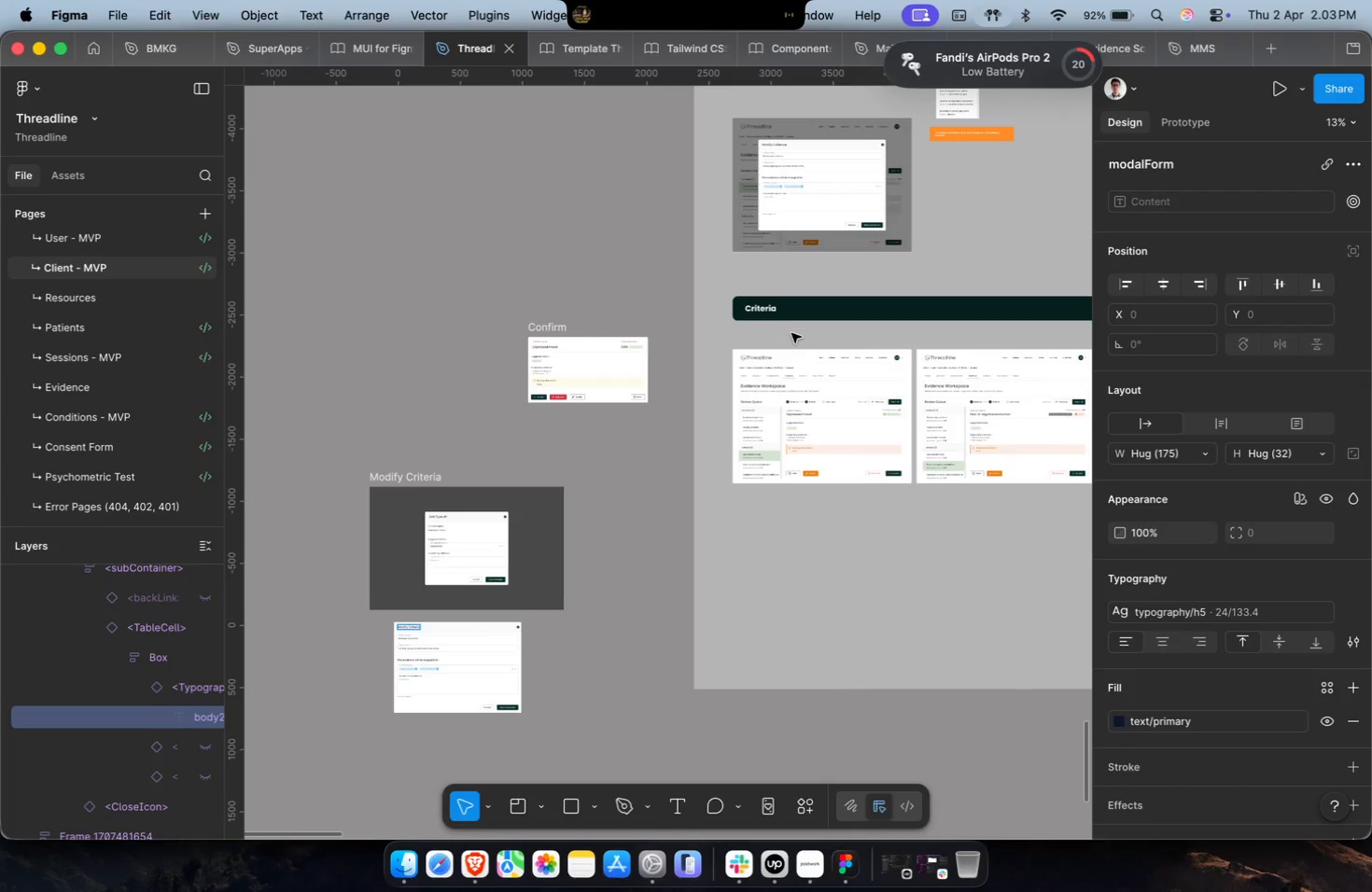 
hold_key(key=CommandLeft, duration=0.72)
 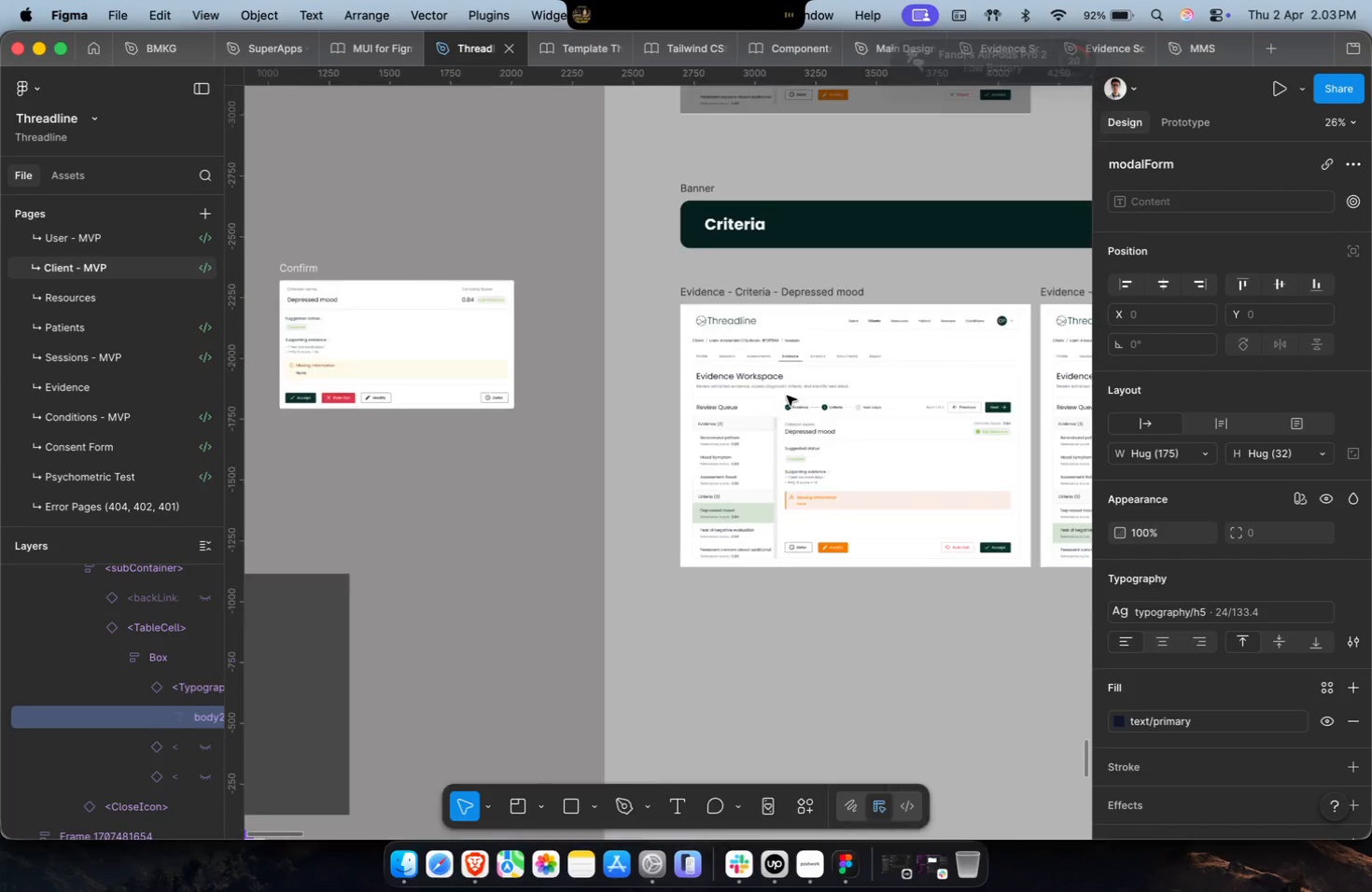 
scroll: coordinate [789, 326], scroll_direction: down, amount: 35.0
 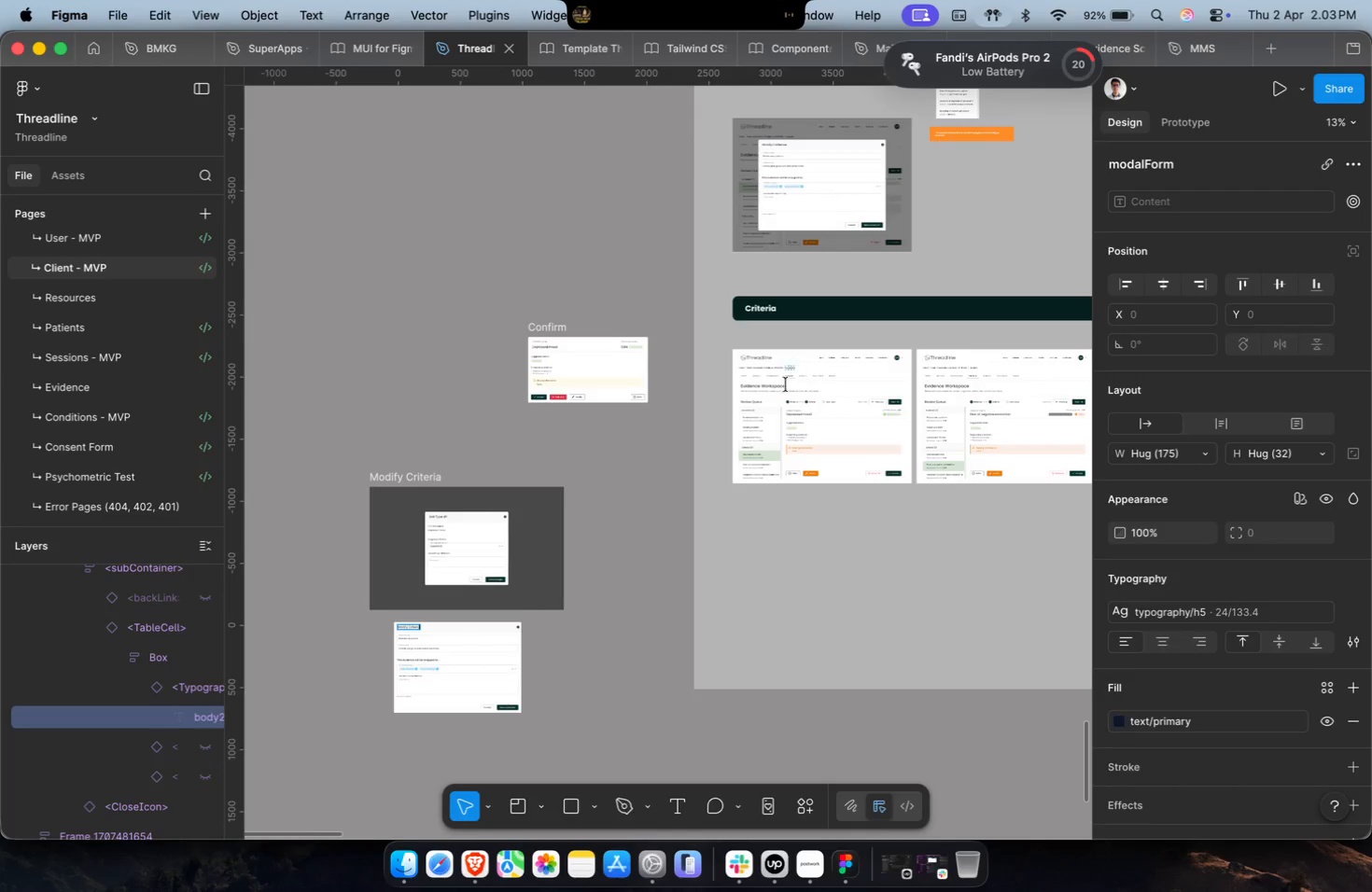 
hold_key(key=CommandLeft, duration=0.82)
hold_key(key=CommandLeft, duration=2.58)
scroll: coordinate [763, 543], scroll_direction: up, amount: 27.0
 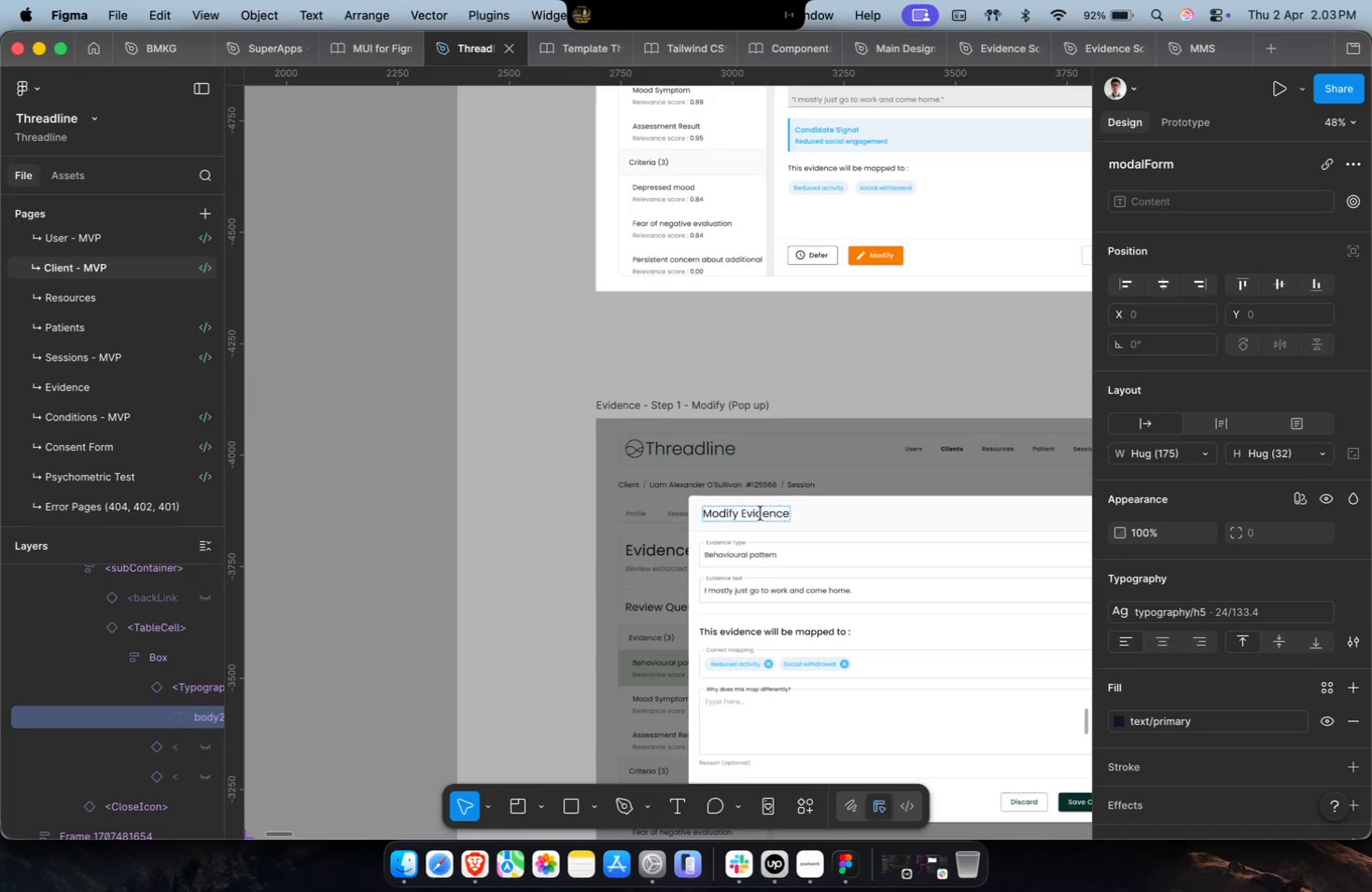 
double_click([761, 513])
 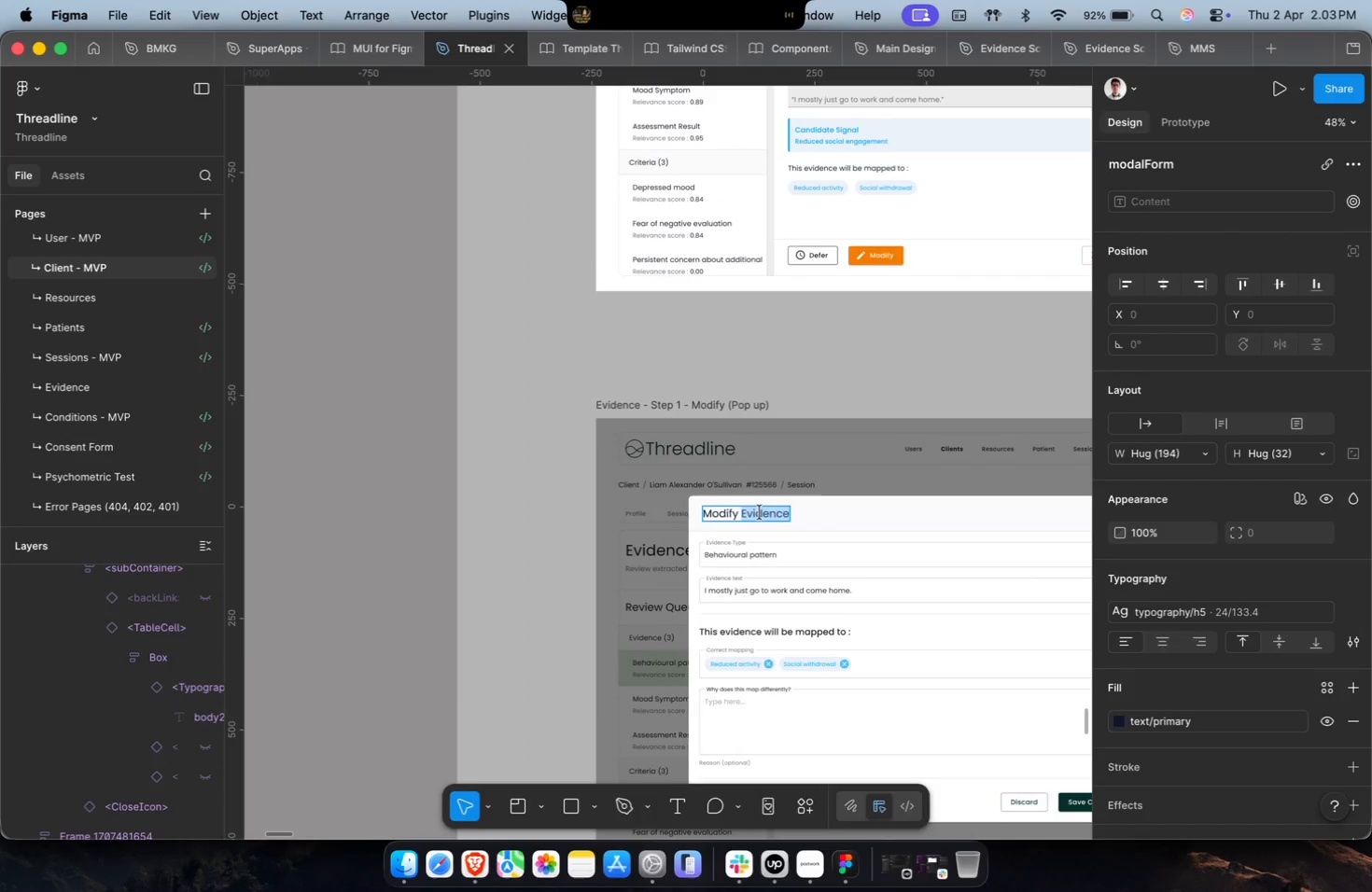 
scroll: coordinate [760, 512], scroll_direction: down, amount: 5.0
 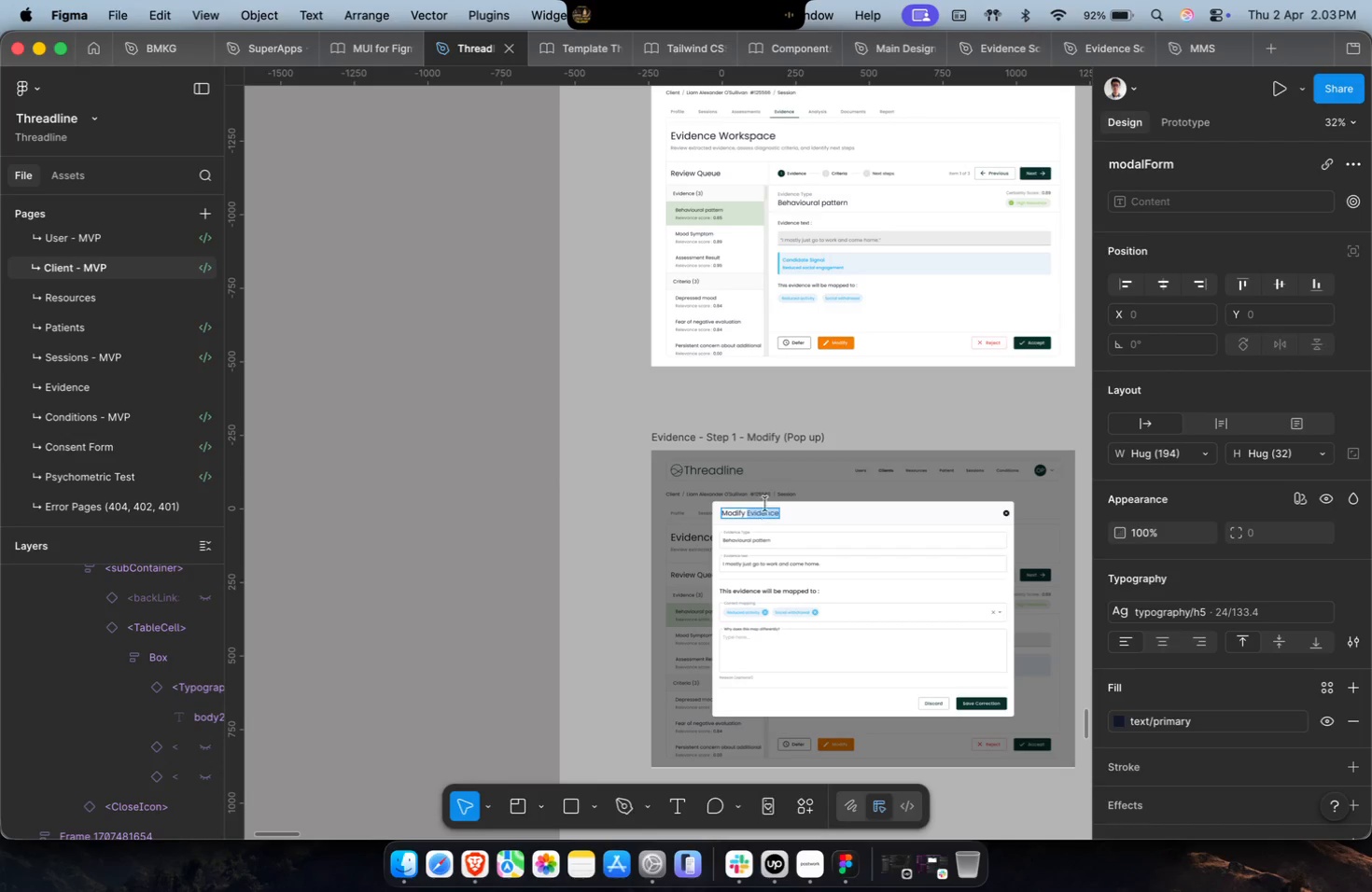 
hold_key(key=CommandLeft, duration=0.69)
 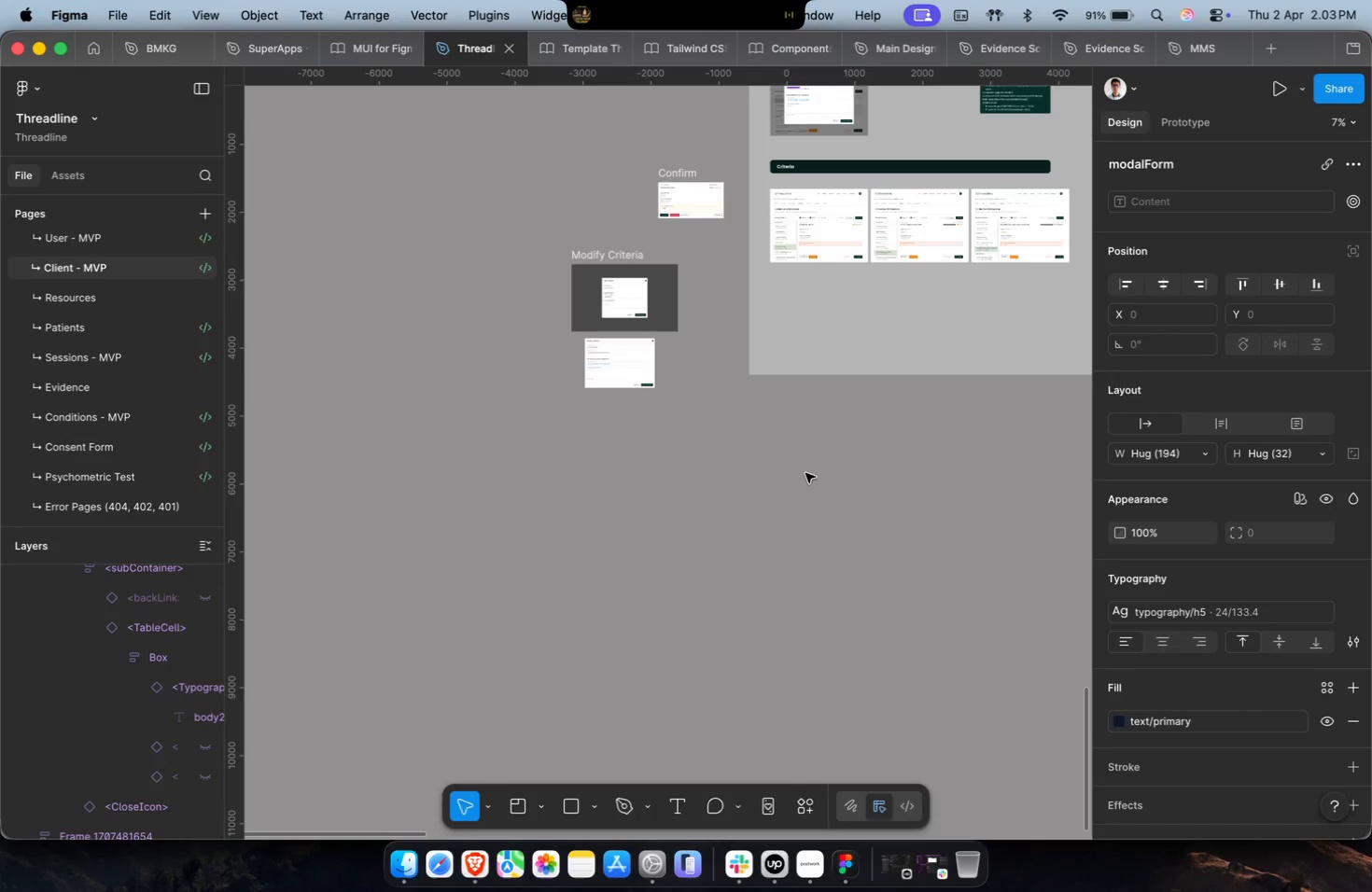 
key(Shift+ShiftLeft)
 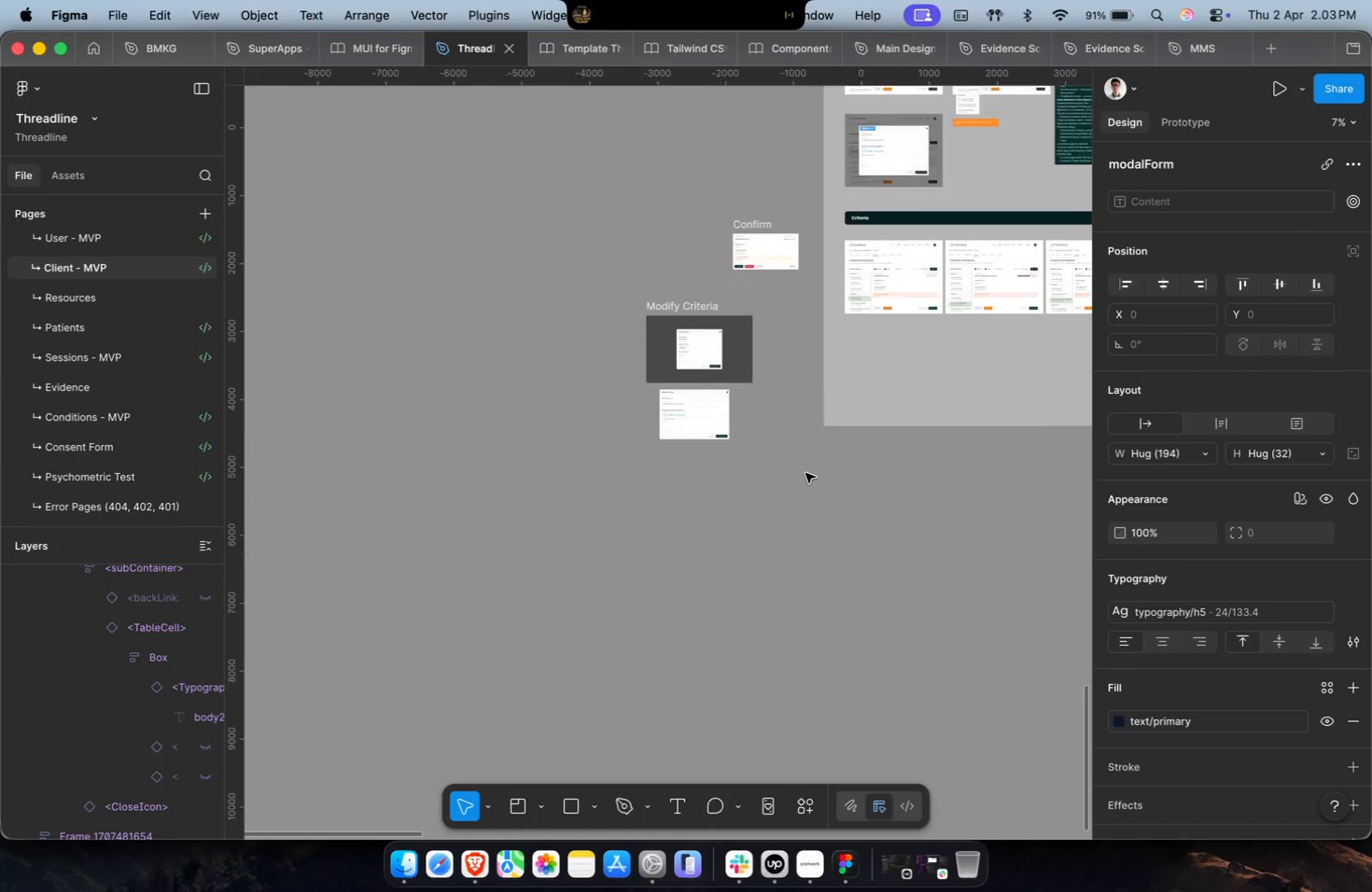 
hold_key(key=CommandLeft, duration=0.61)
 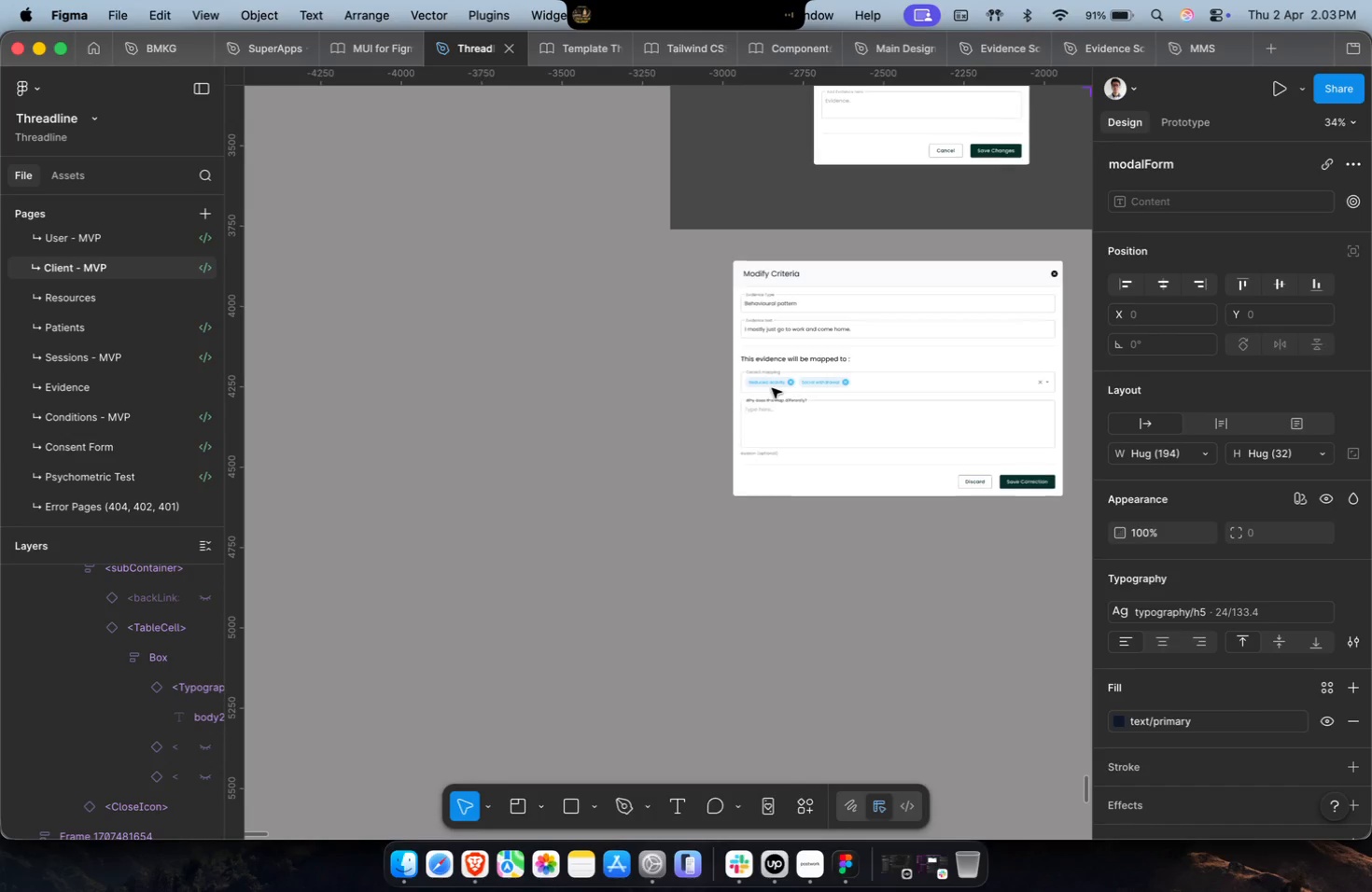 
key(Shift+ShiftLeft)
 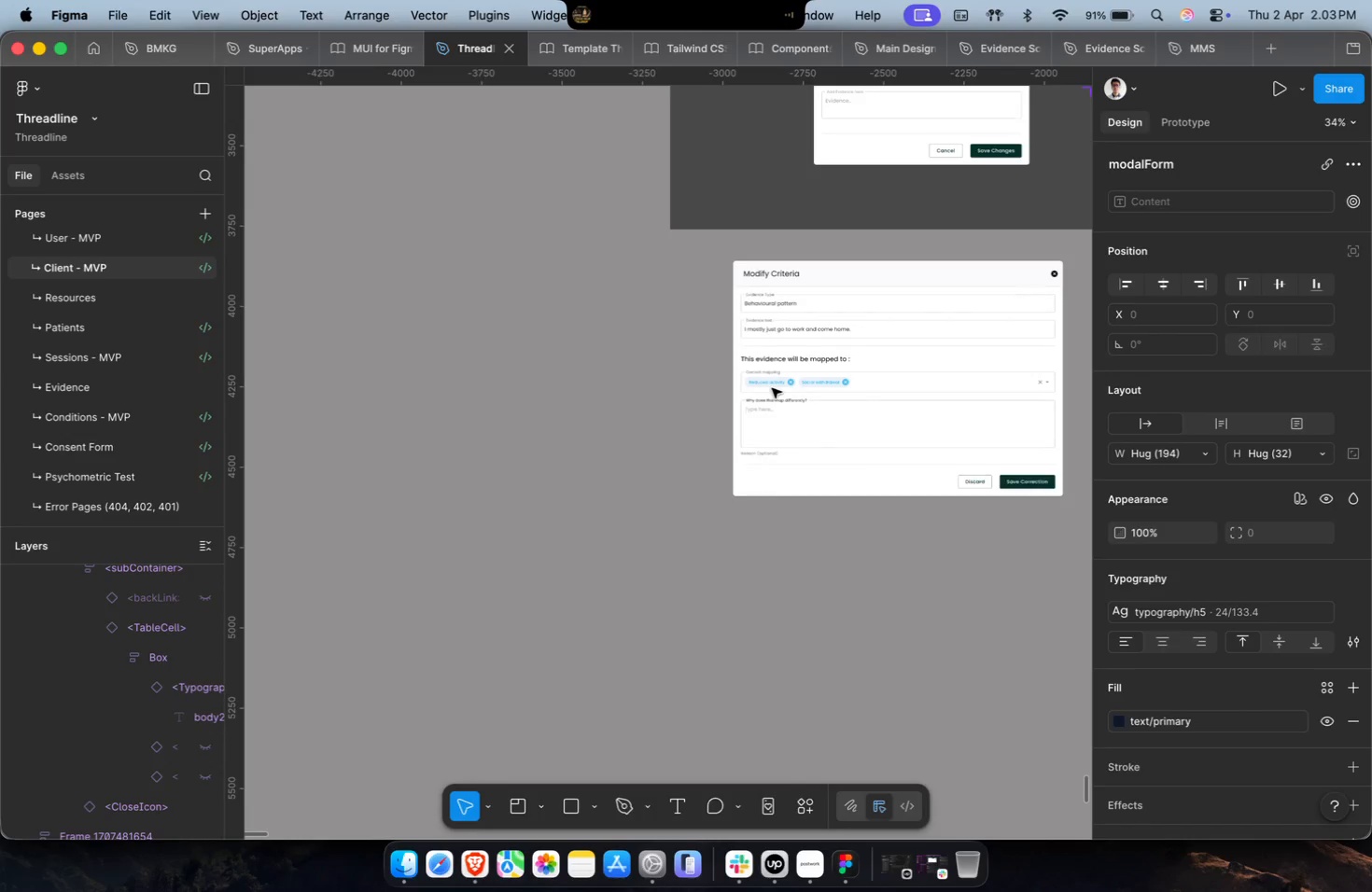 
scroll: coordinate [772, 388], scroll_direction: down, amount: 13.0
 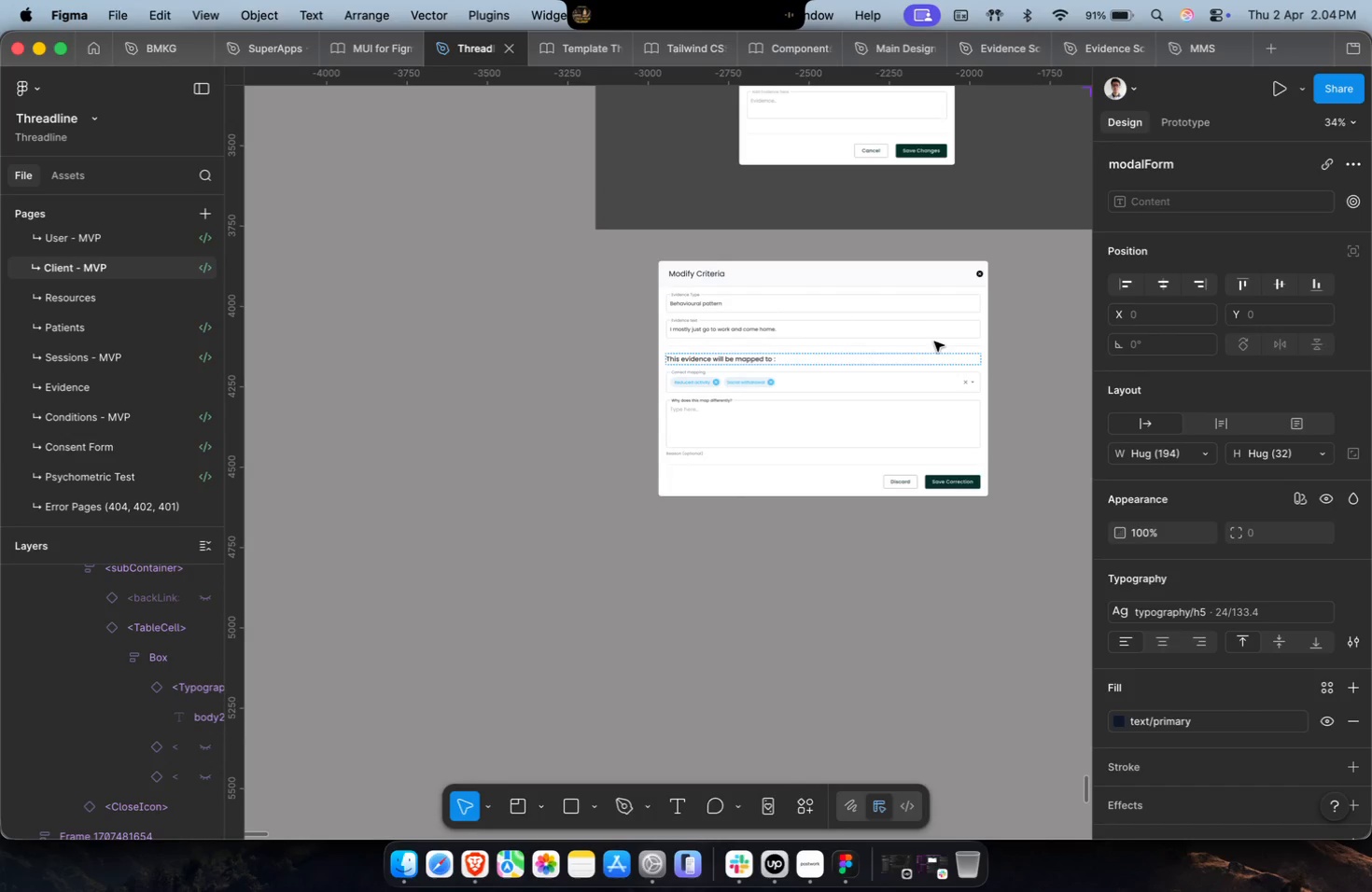 
left_click([963, 341])
 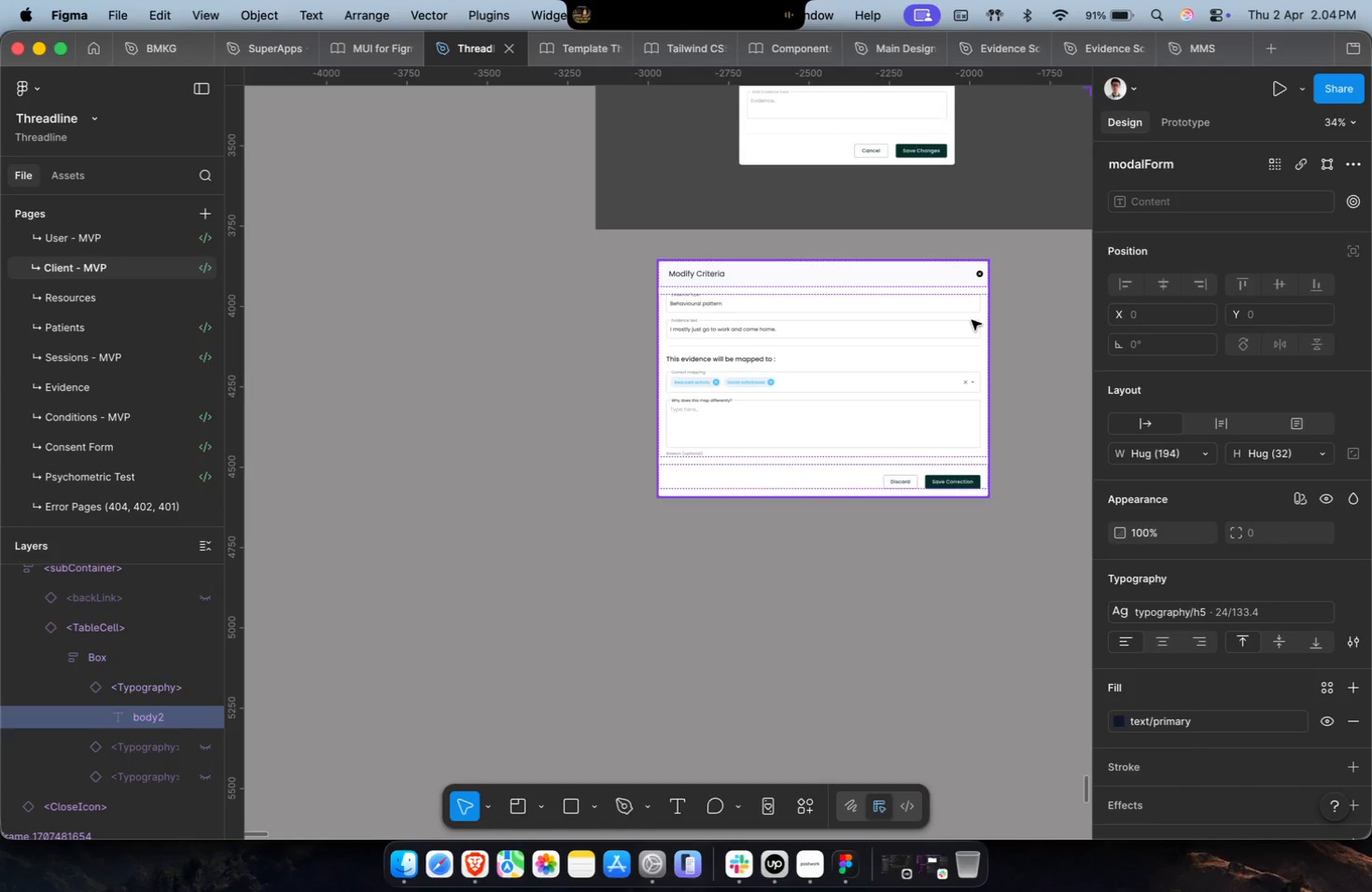 
wait(5.79)
 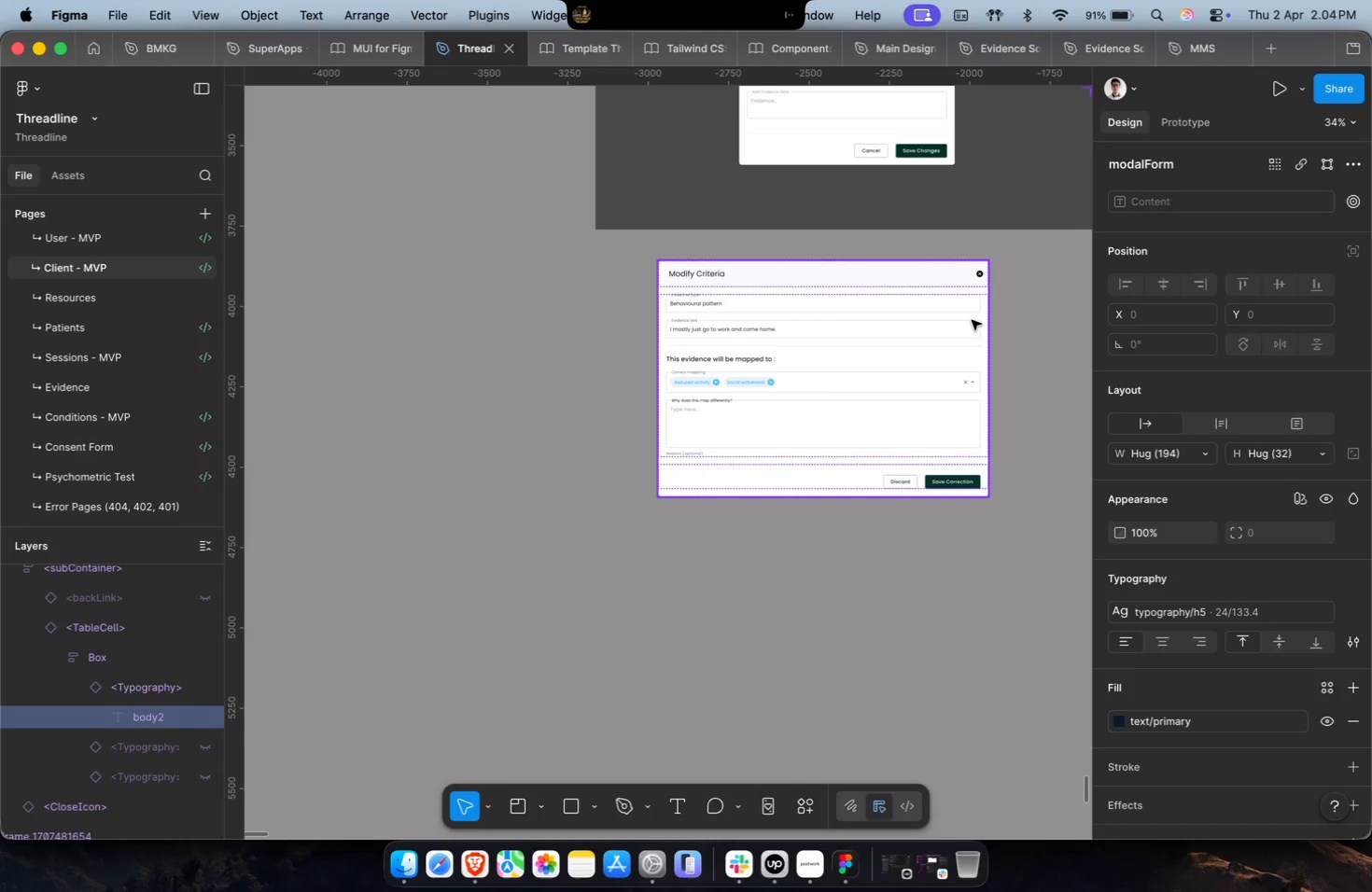 
scroll: coordinate [833, 320], scroll_direction: up, amount: 5.0
 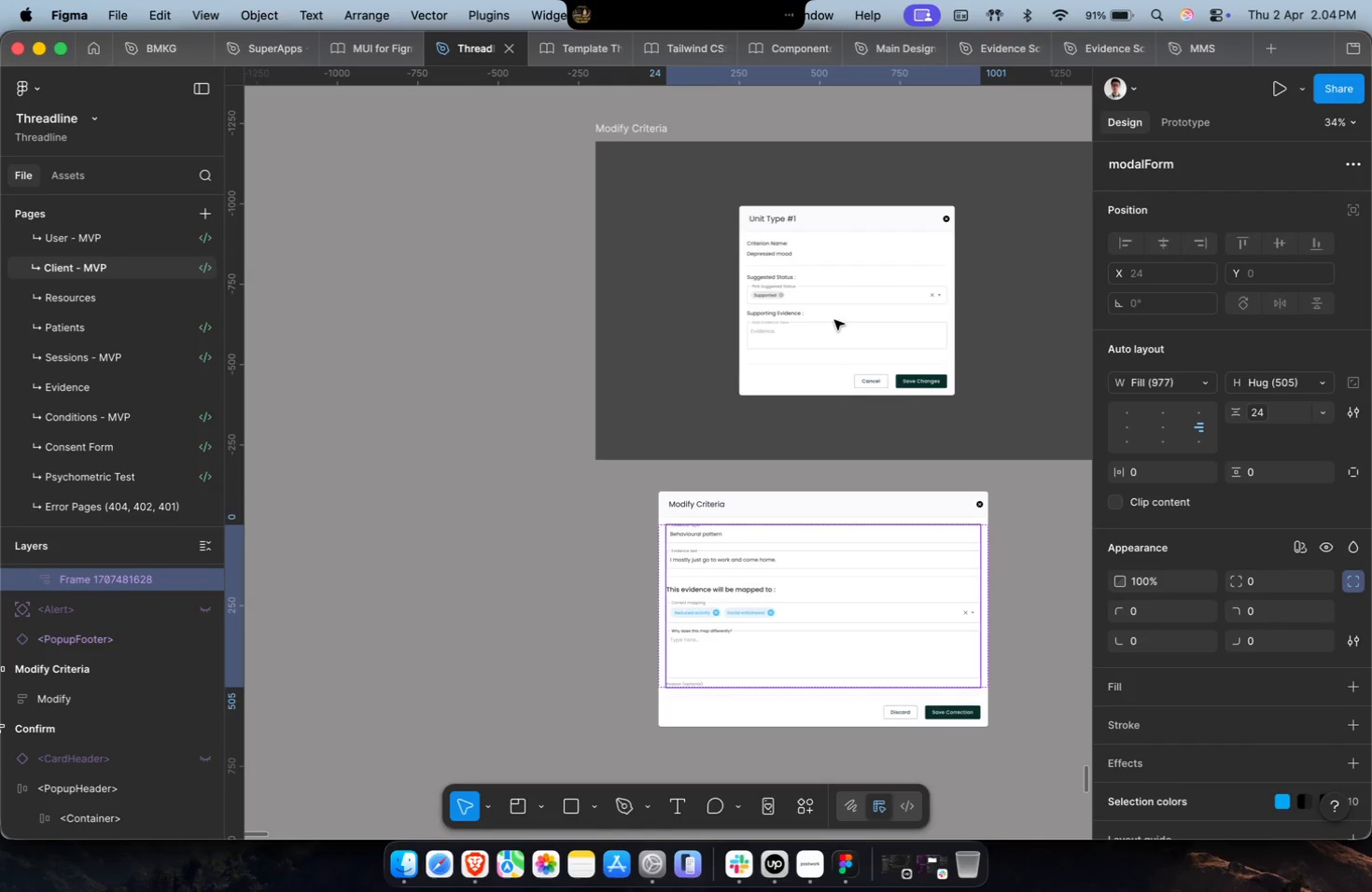 
left_click([783, 226])
 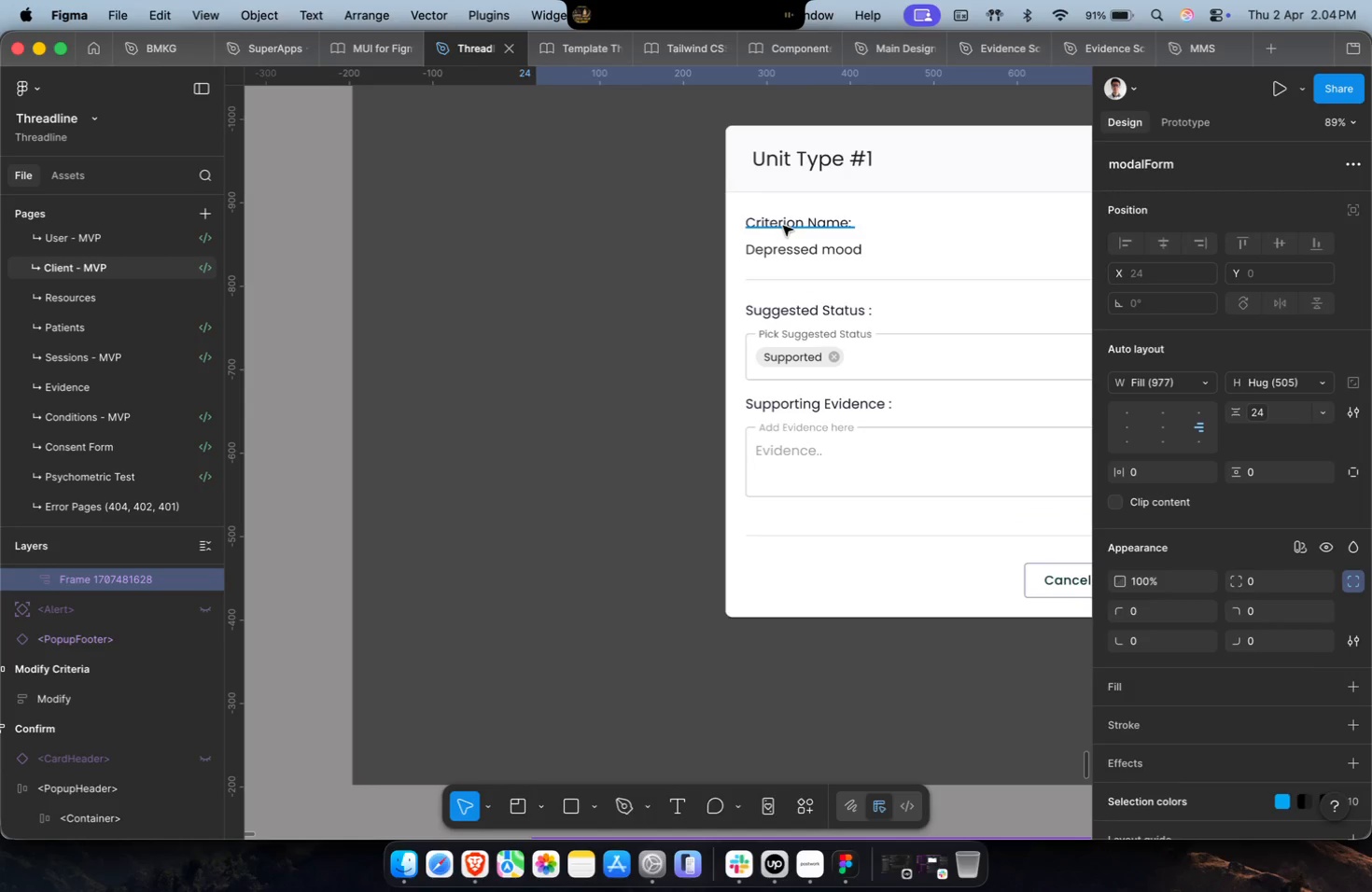 
scroll: coordinate [749, 255], scroll_direction: up, amount: 12.0
 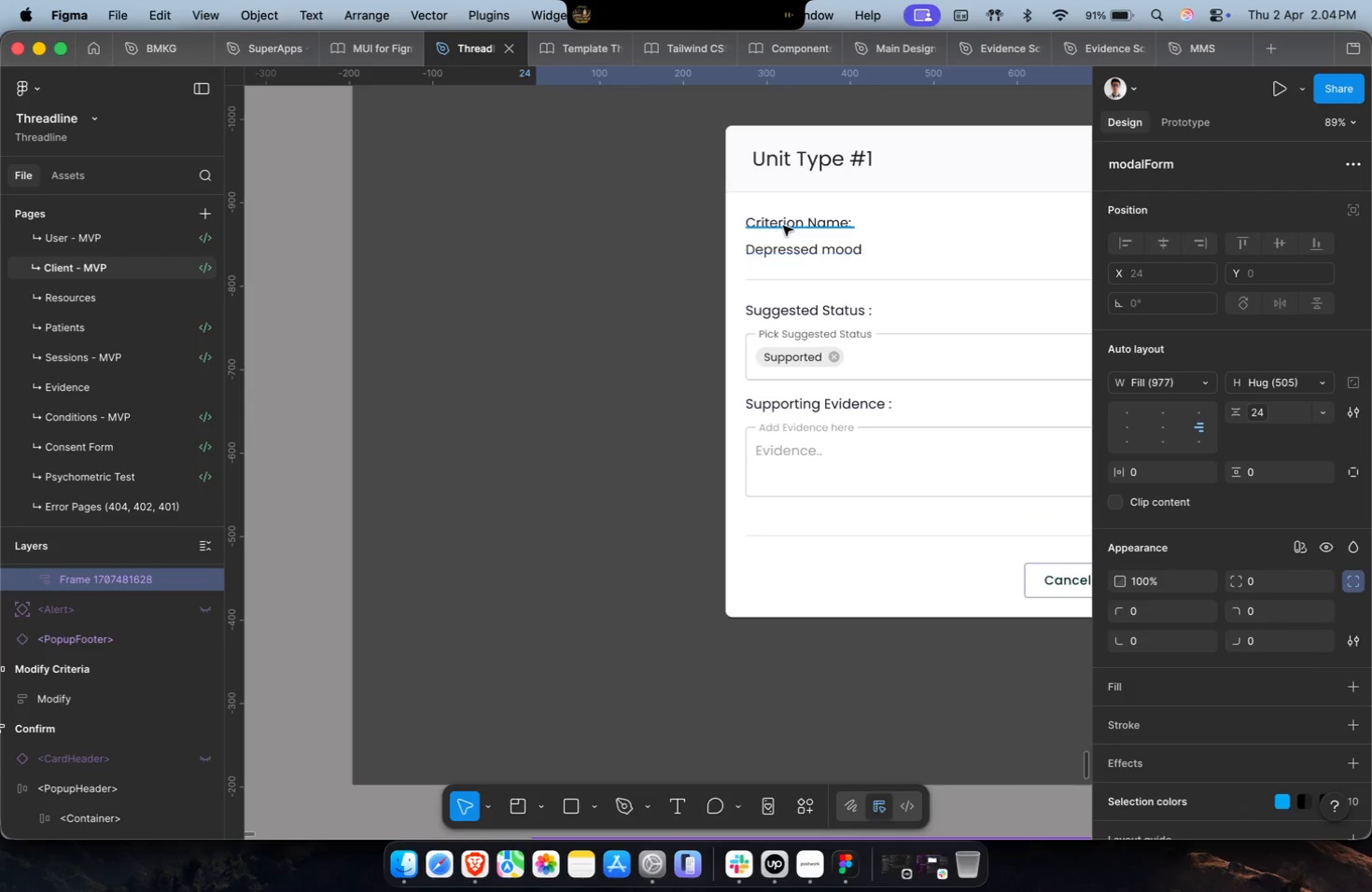 
double_click([783, 226])
 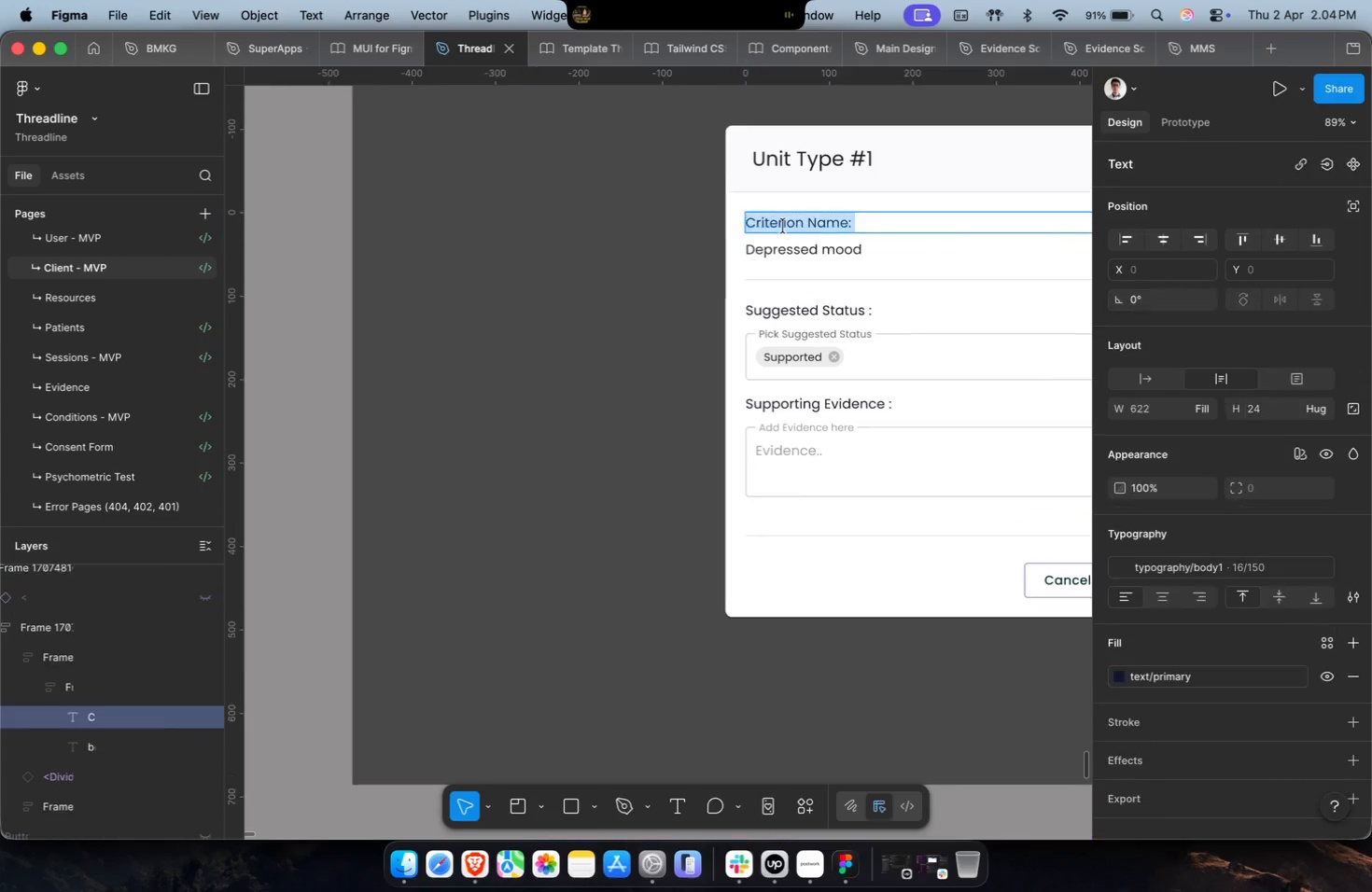 
key(Meta+C)
 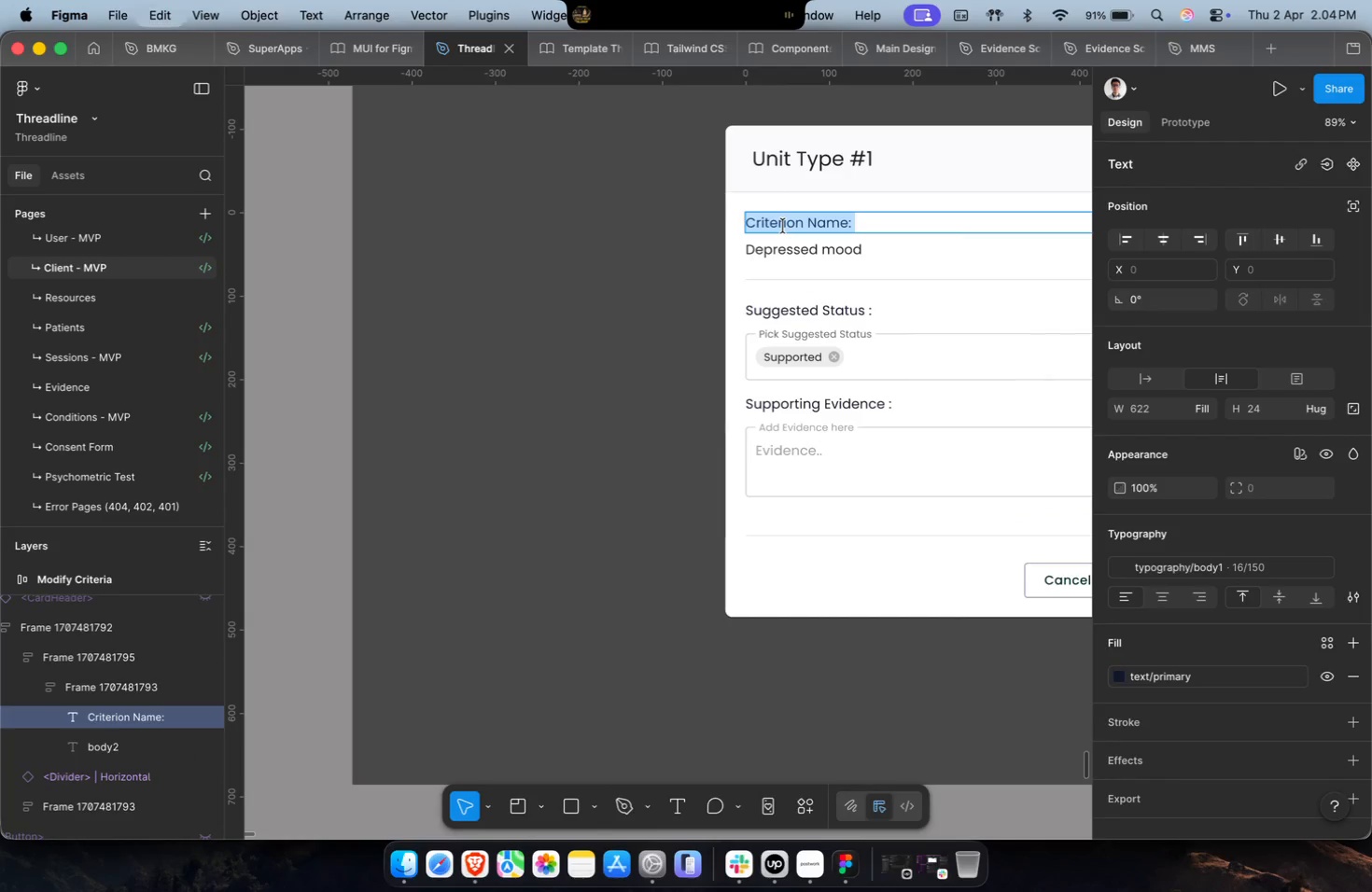 
scroll: coordinate [711, 324], scroll_direction: down, amount: 11.0
 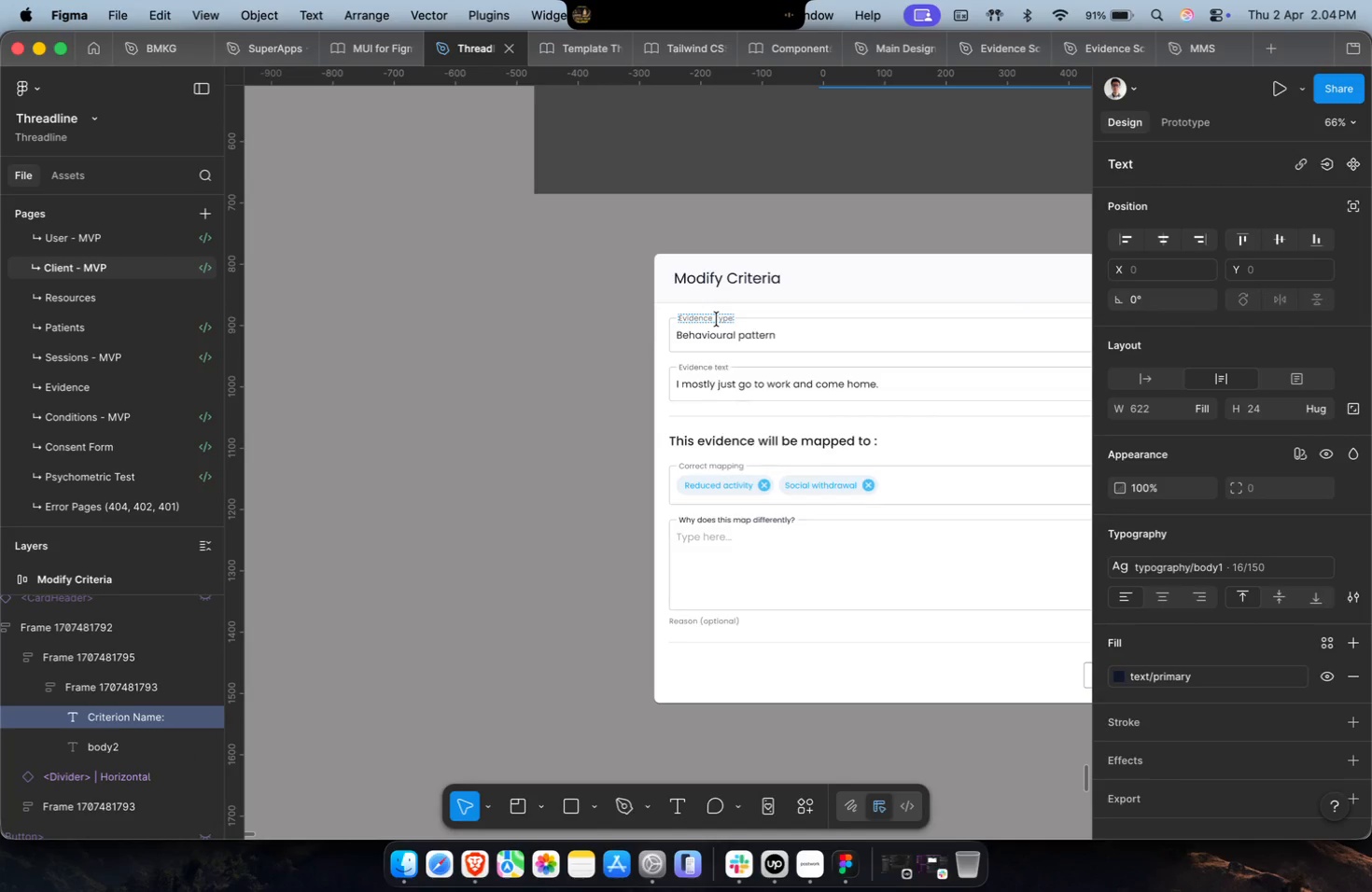 
left_click([717, 319])
 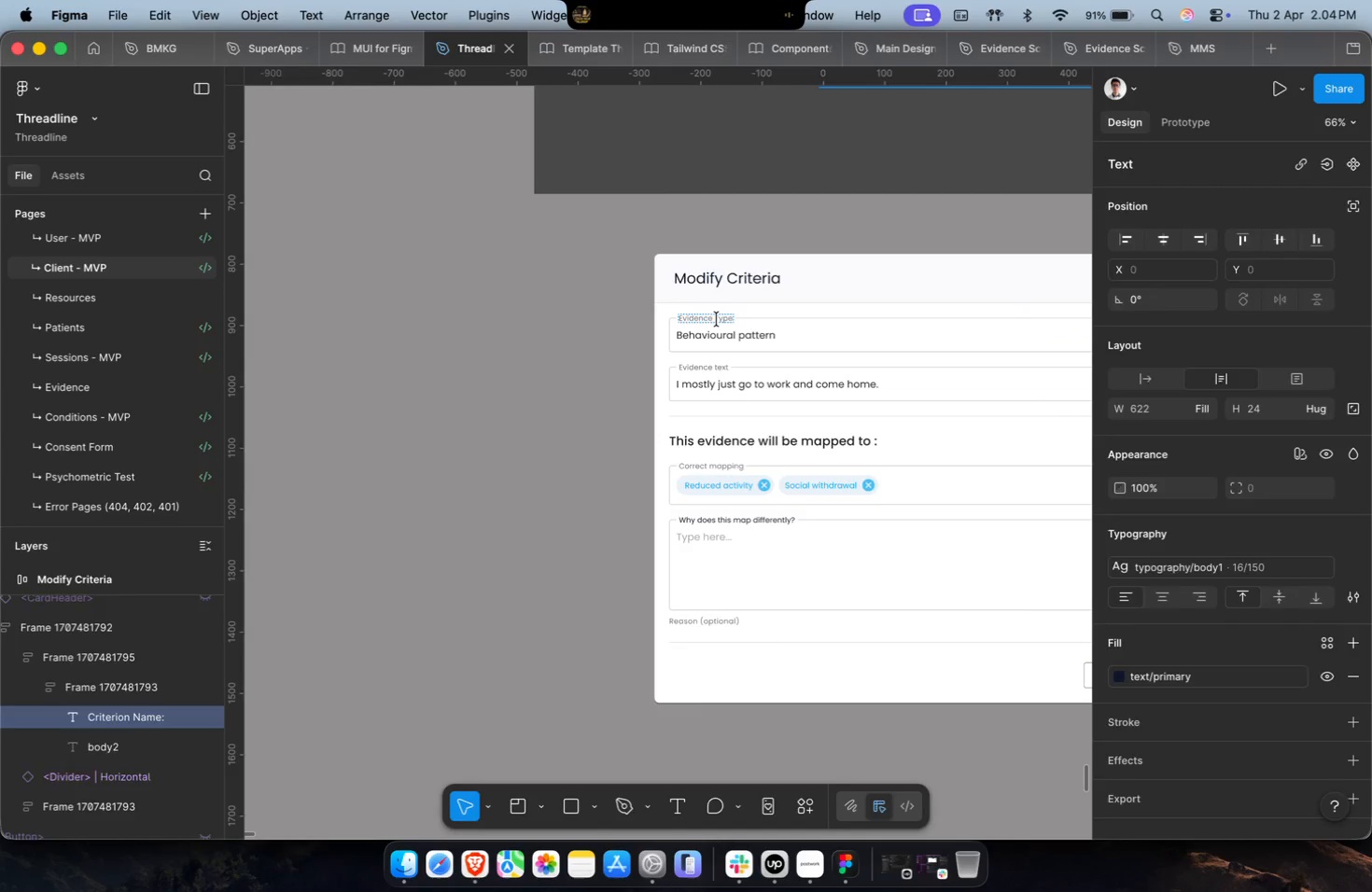 
key(Meta+A)
 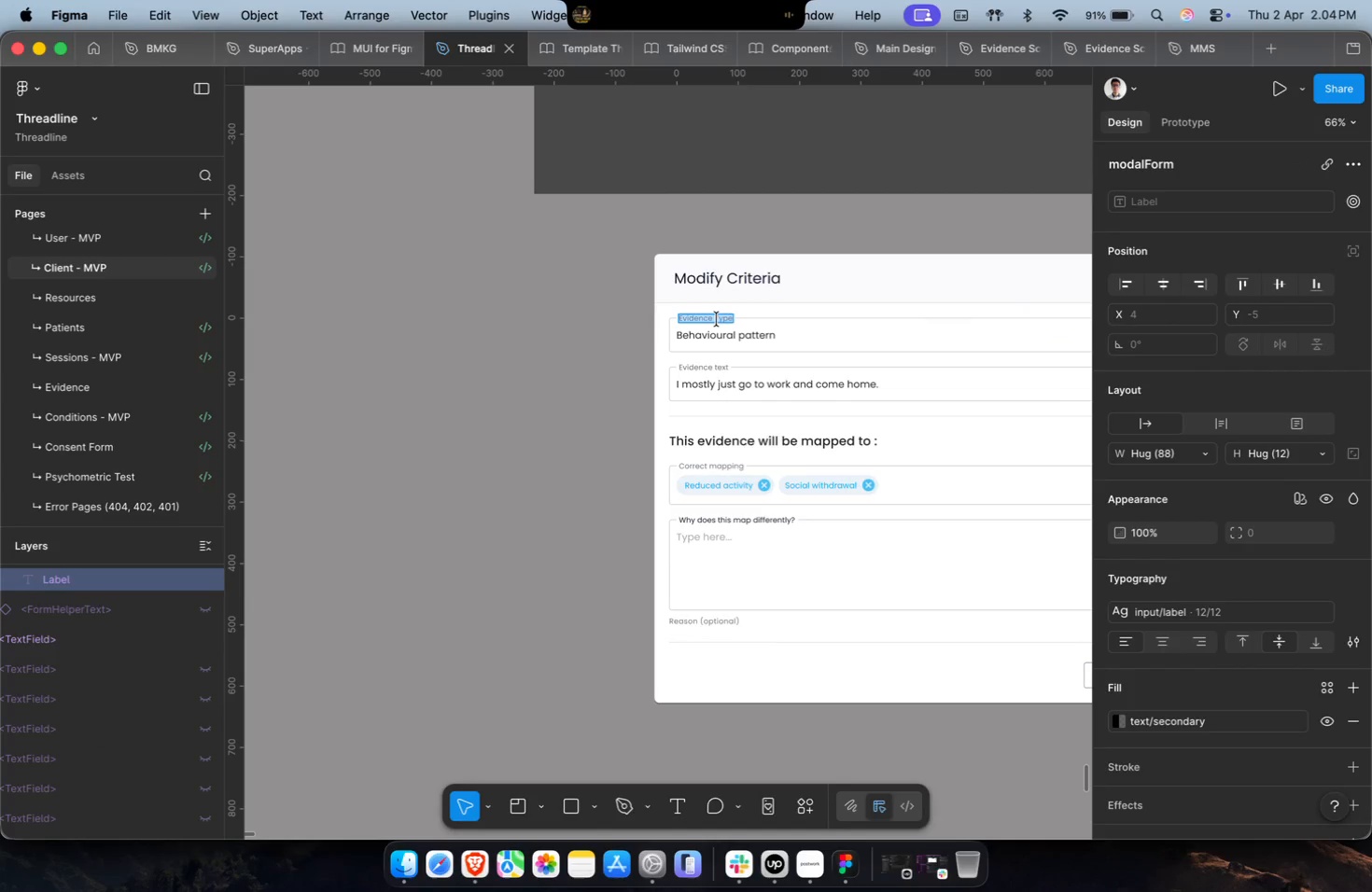 
key(Meta+Shift+V)
 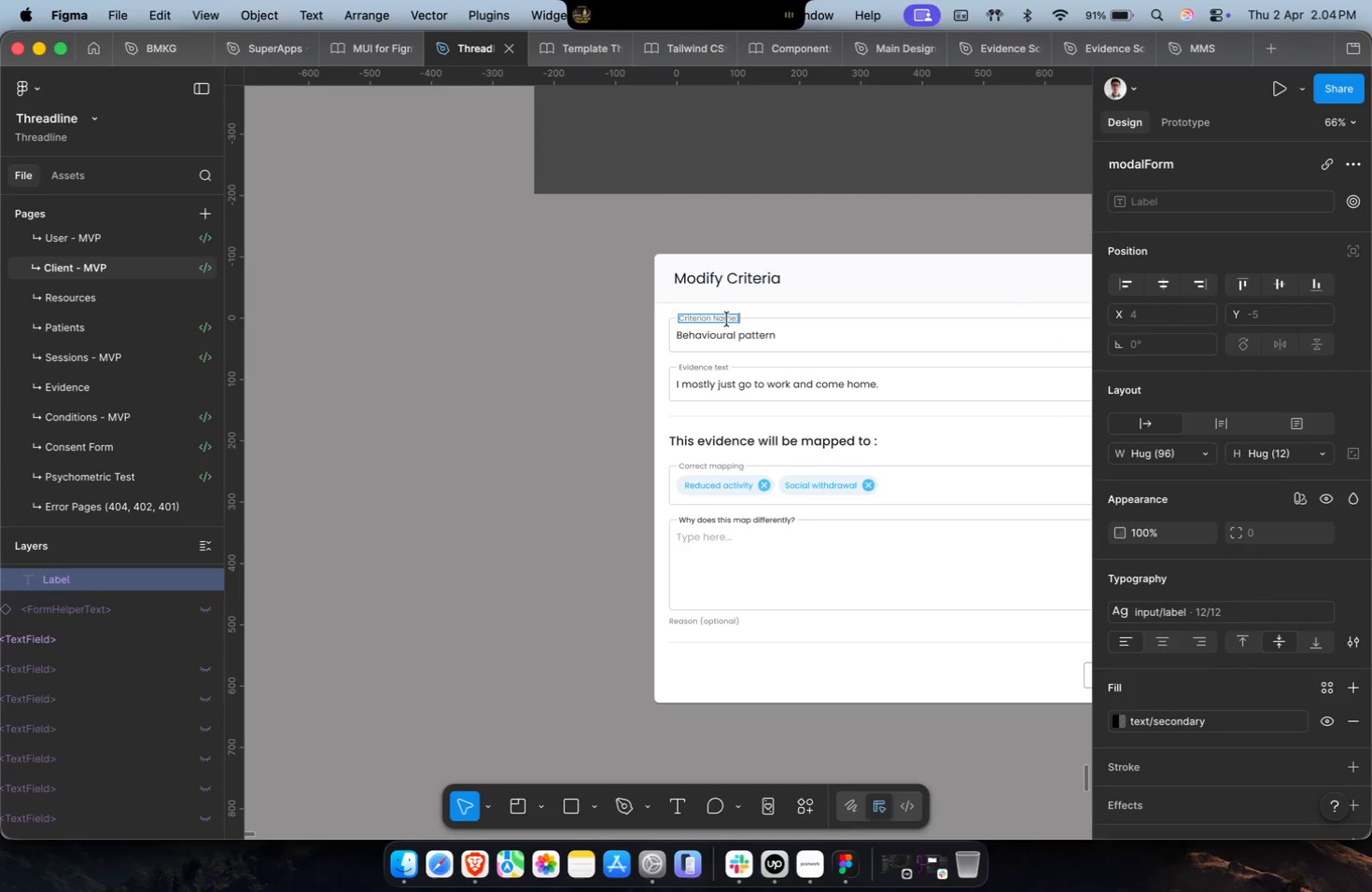 
key(Meta+CommandLeft)
 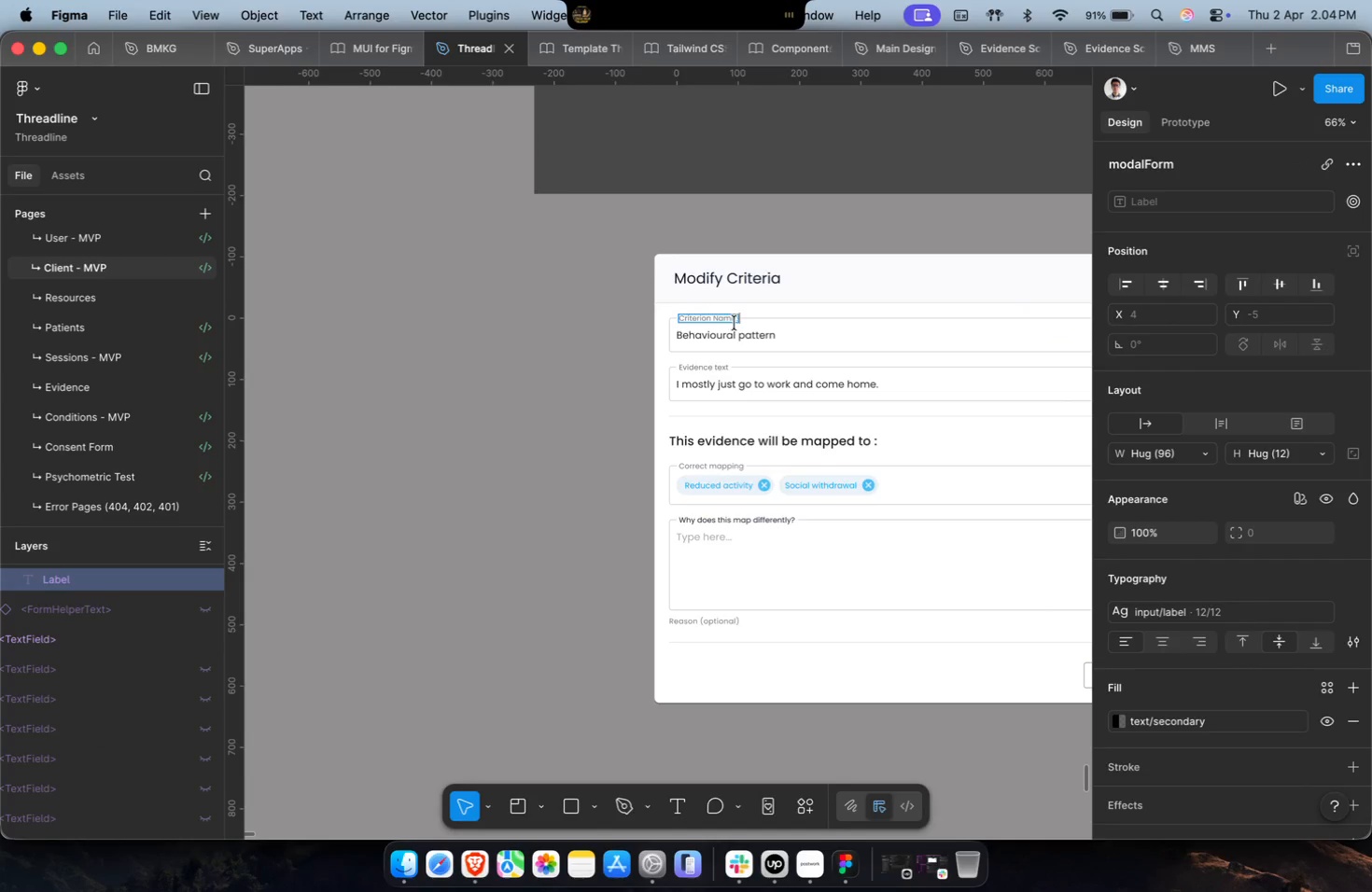 
scroll: coordinate [736, 326], scroll_direction: none, amount: 0.0
 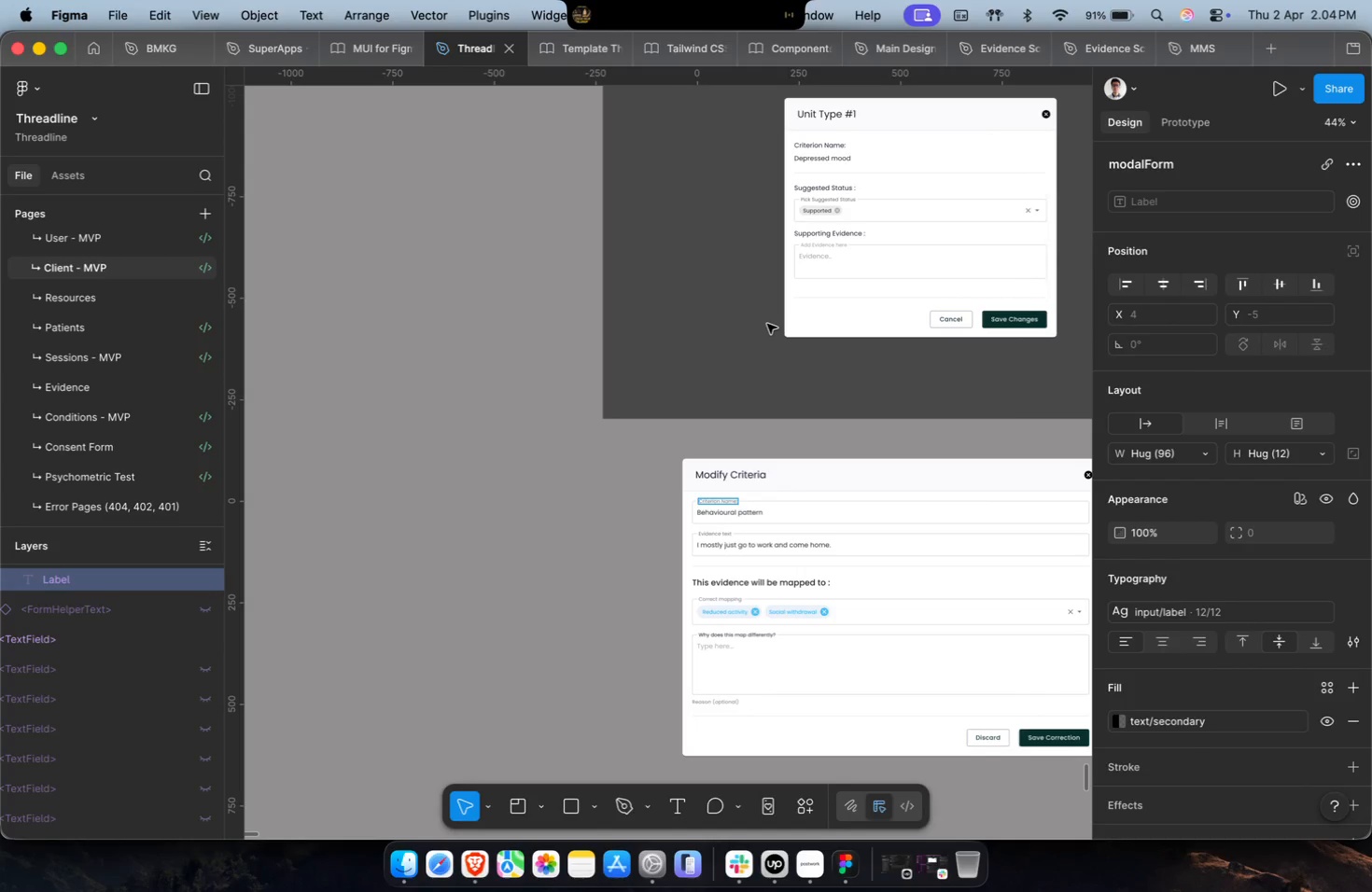 
key(Backspace)
 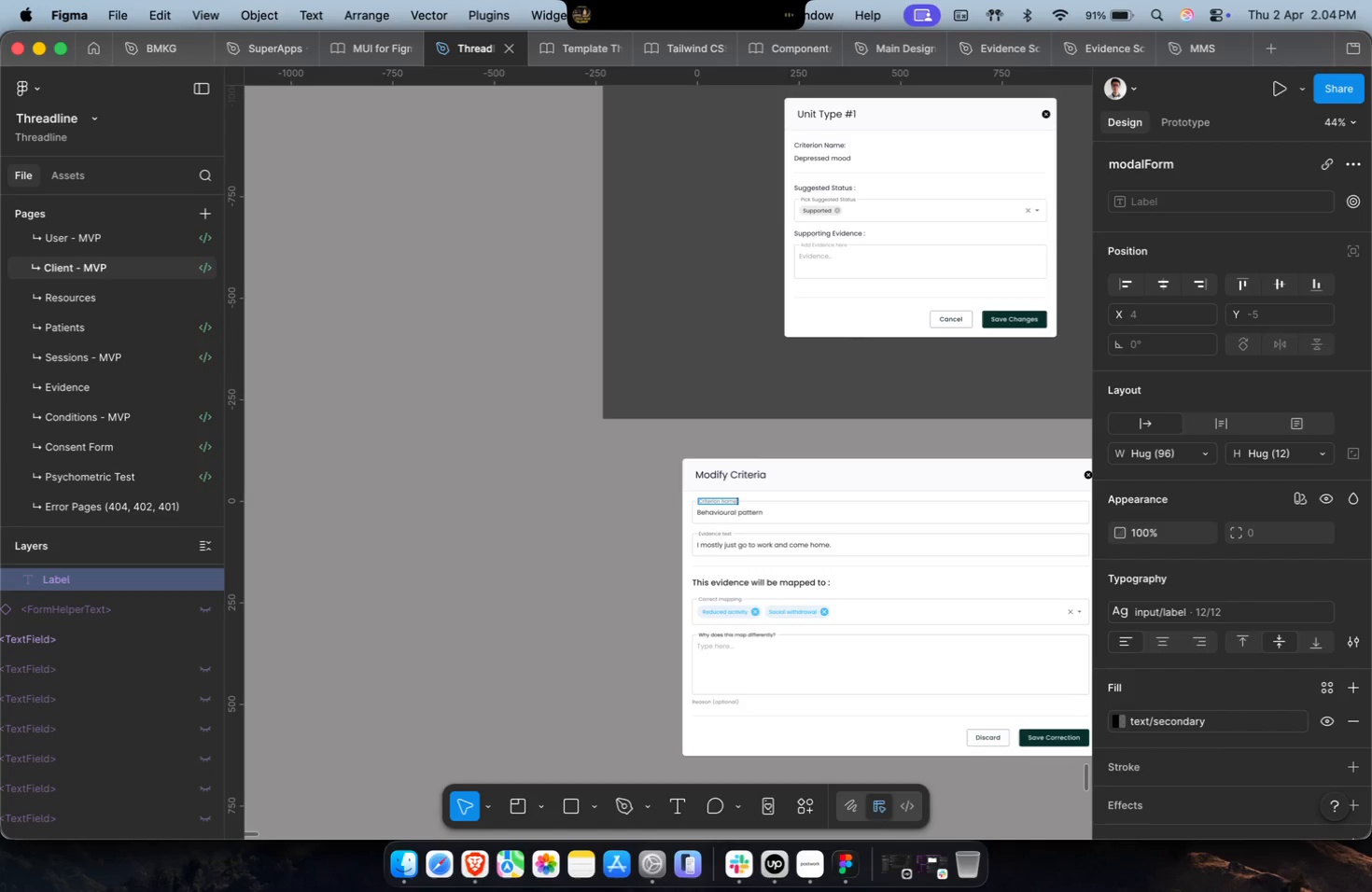 
wait(8.49)
 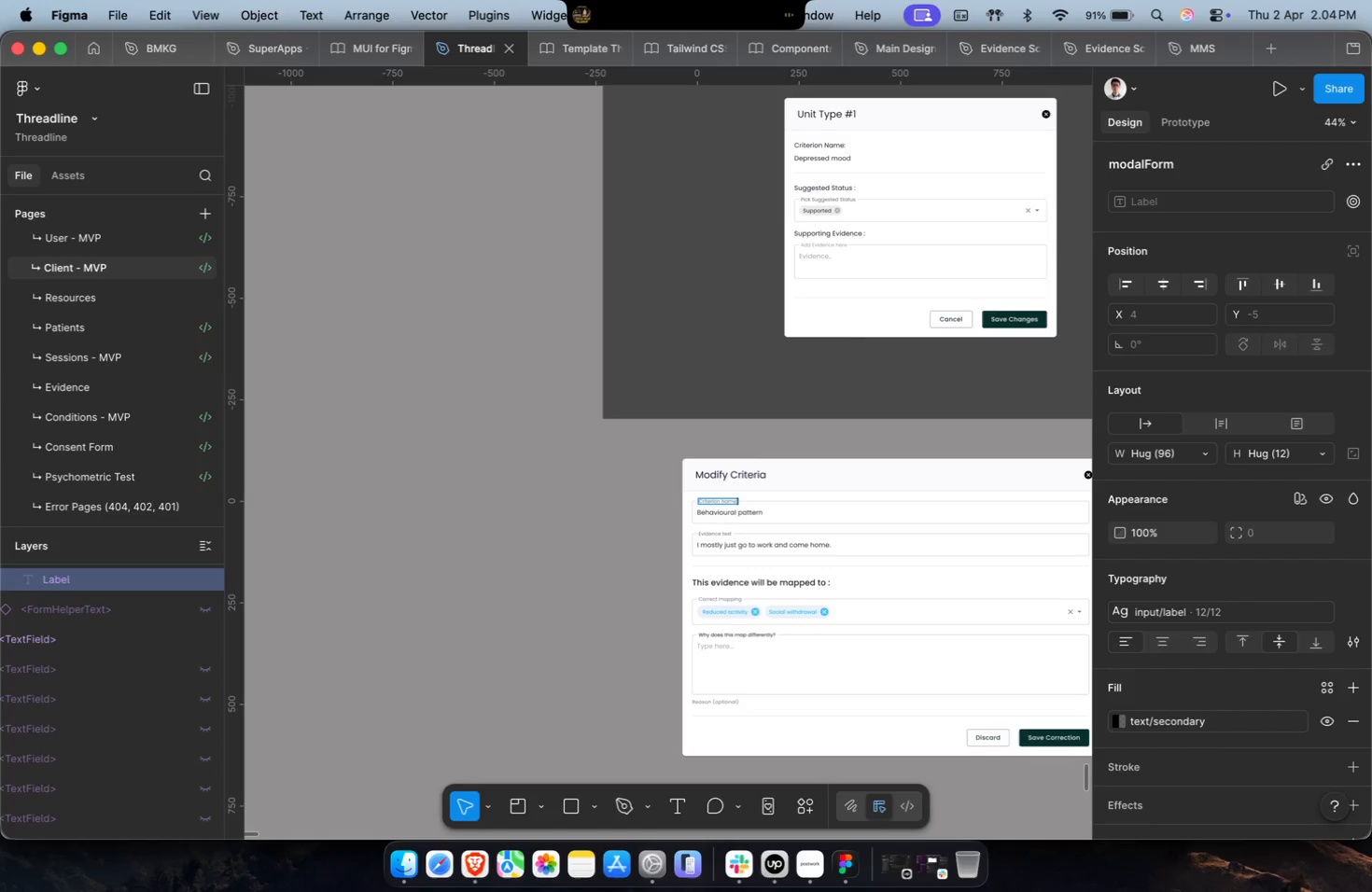 
hold_key(key=CommandLeft, duration=0.31)
scroll: coordinate [787, 320], scroll_direction: down, amount: 2.0
 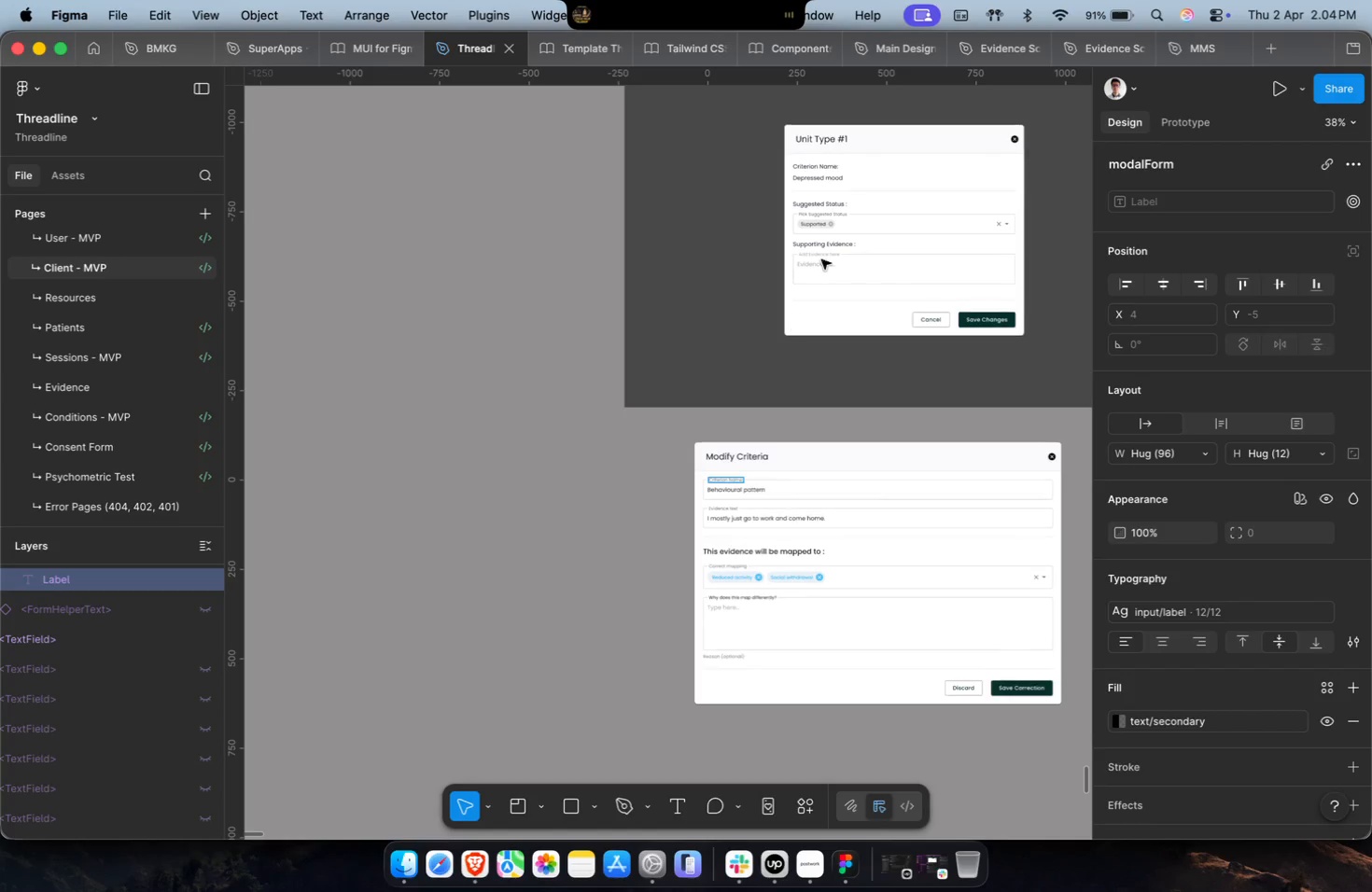 
left_click([833, 176])
 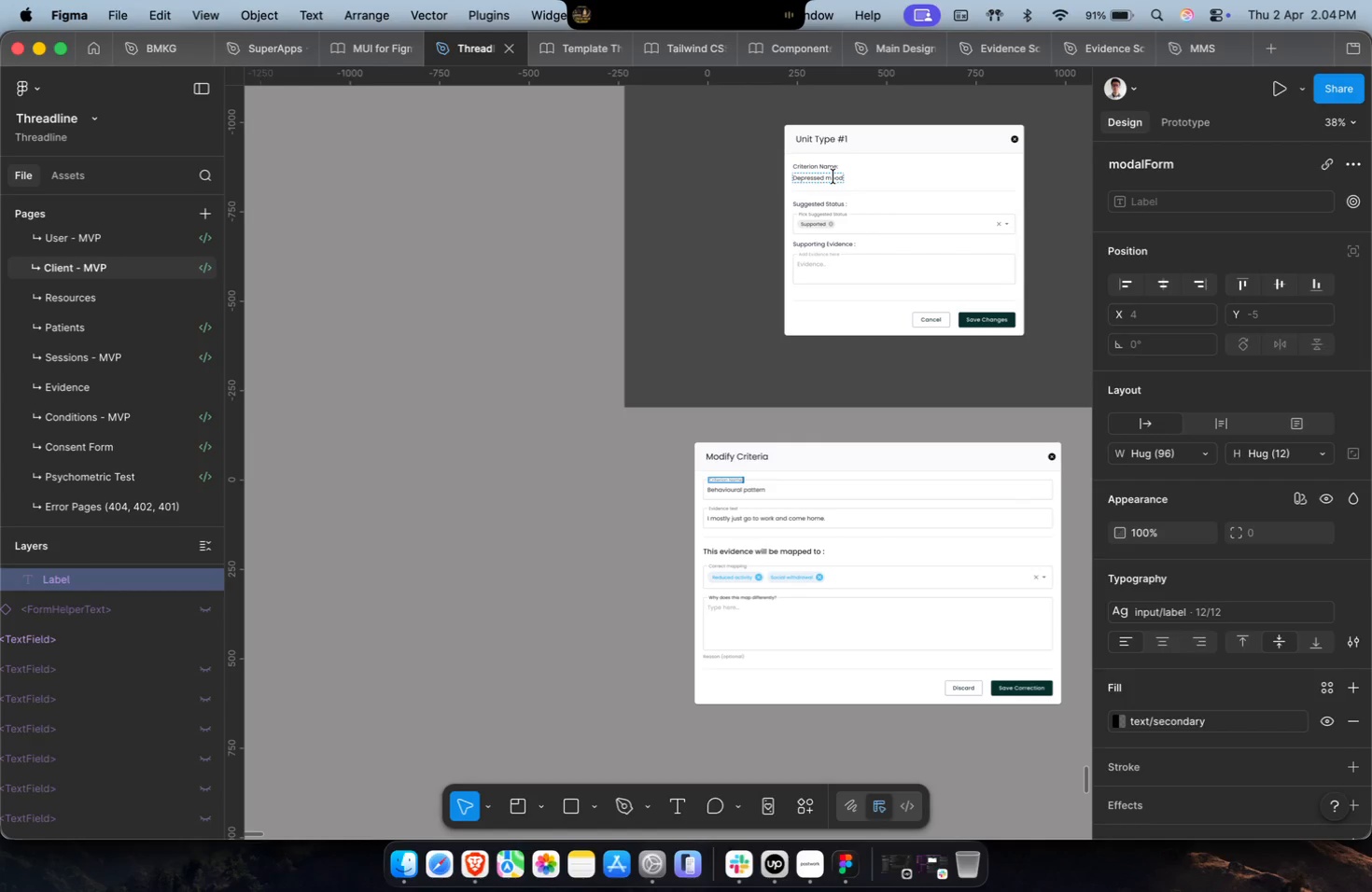 
key(Meta+A)
 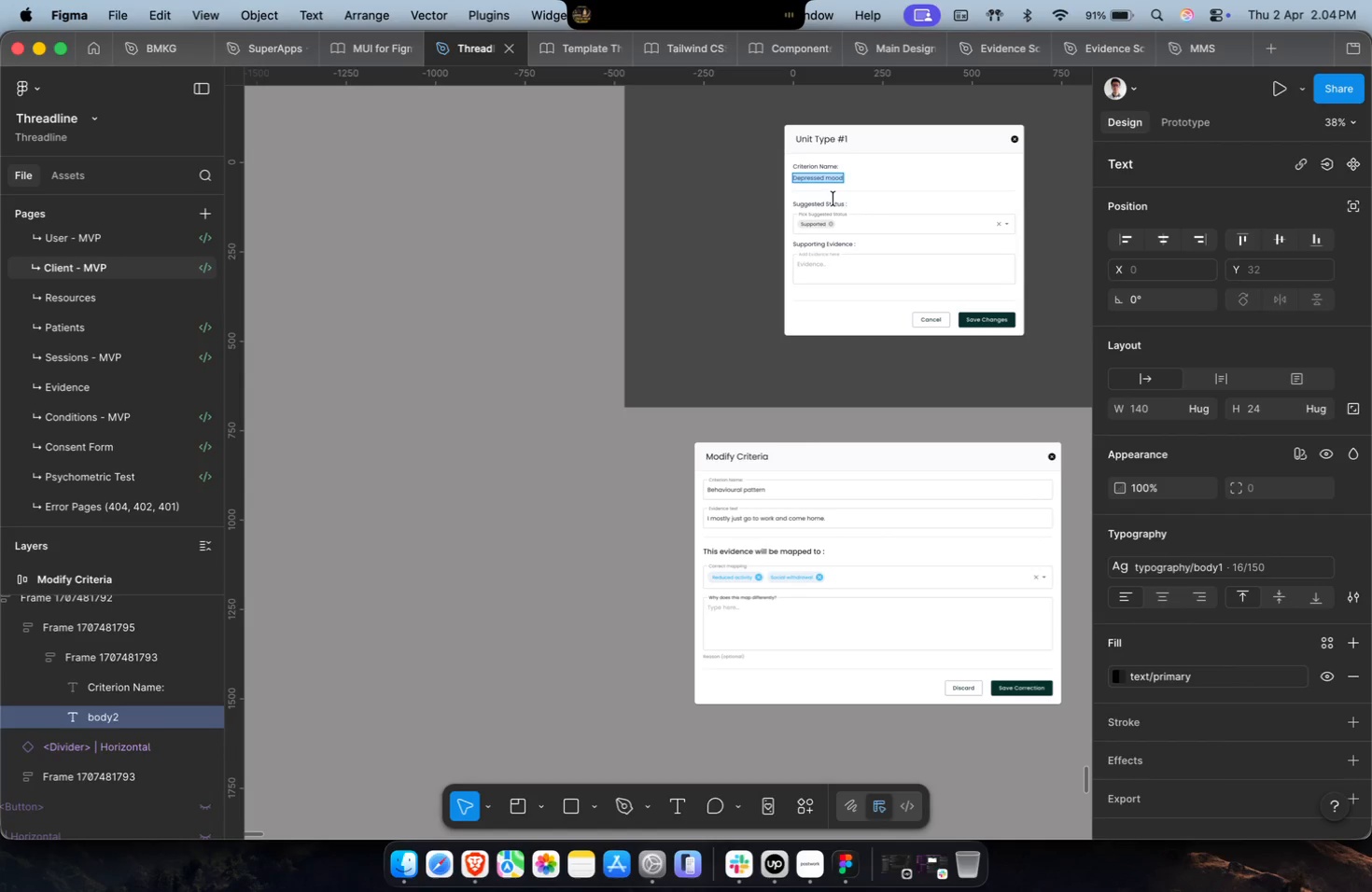 
key(Meta+C)
 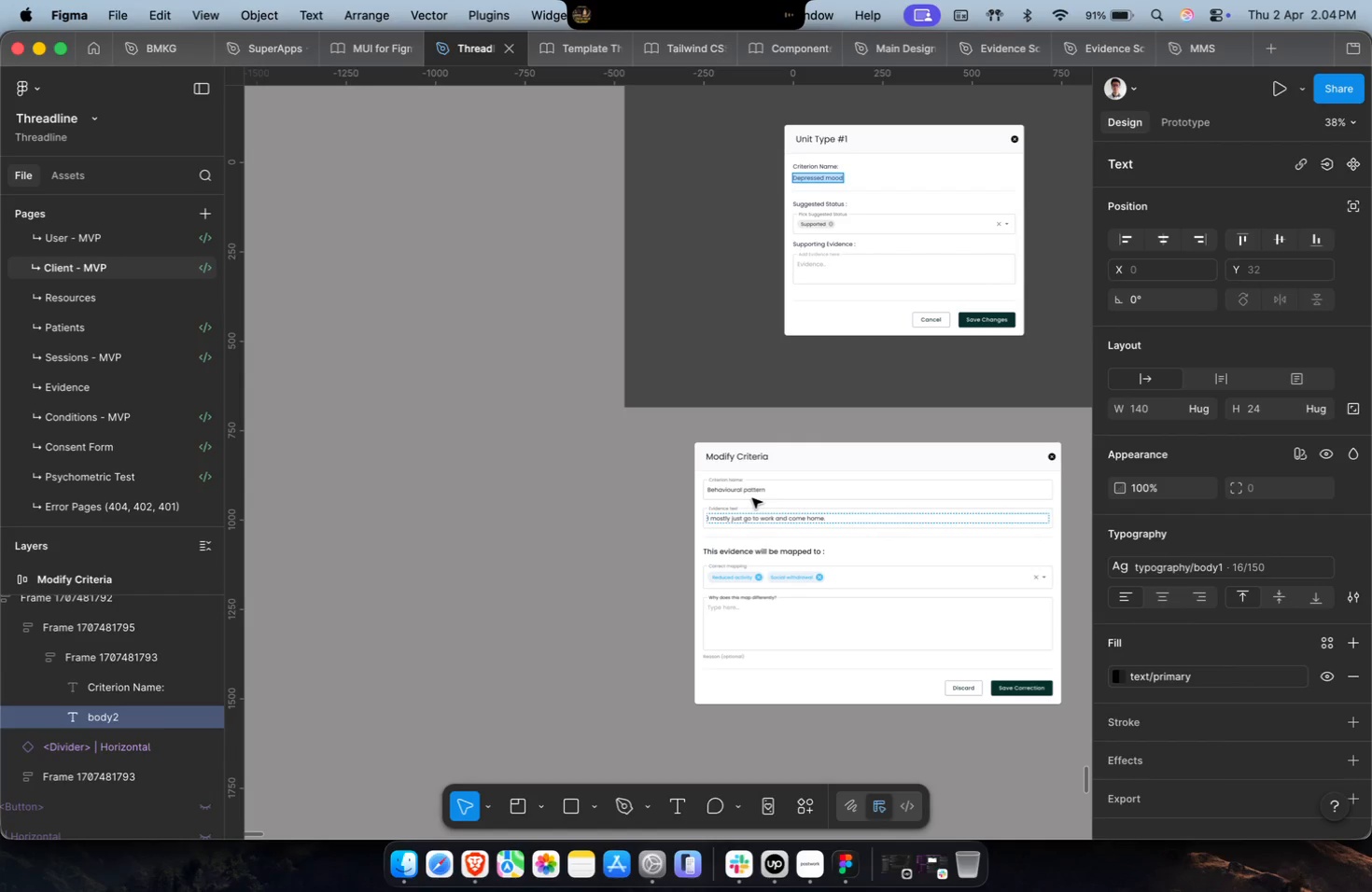 
left_click([752, 490])
 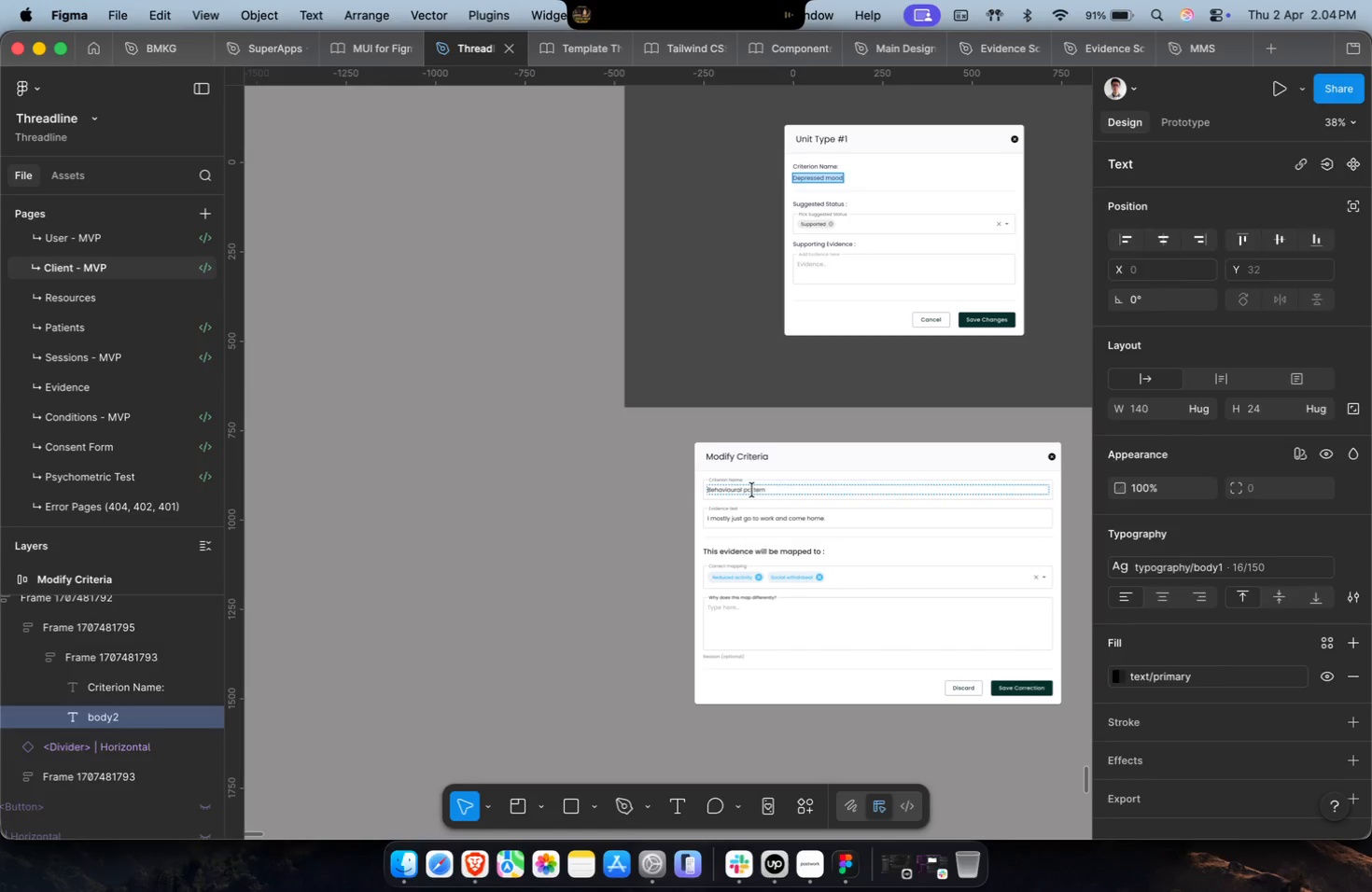 
key(Meta+A)
 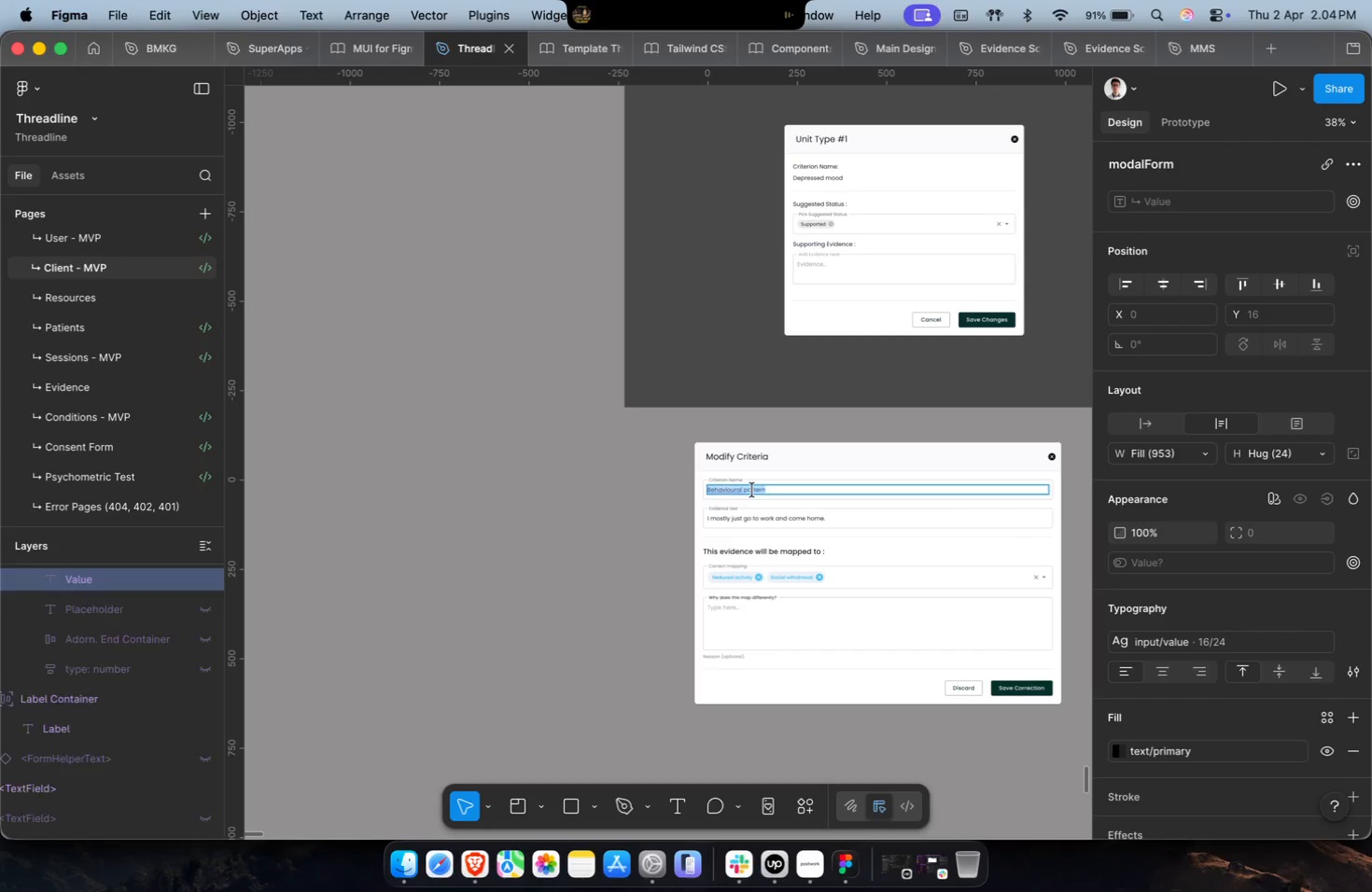 
key(Meta+Shift+V)
 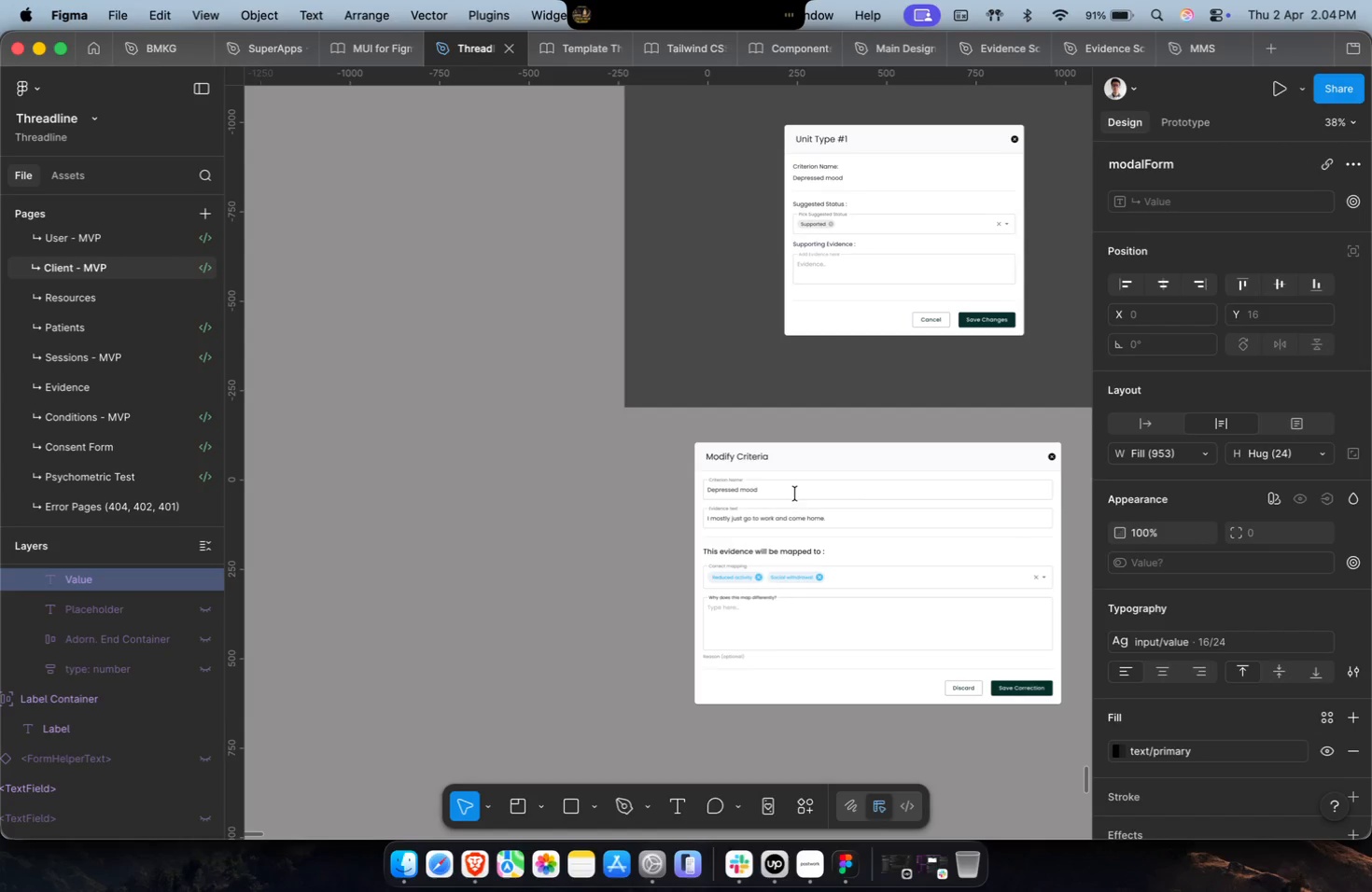 
key(Escape)
 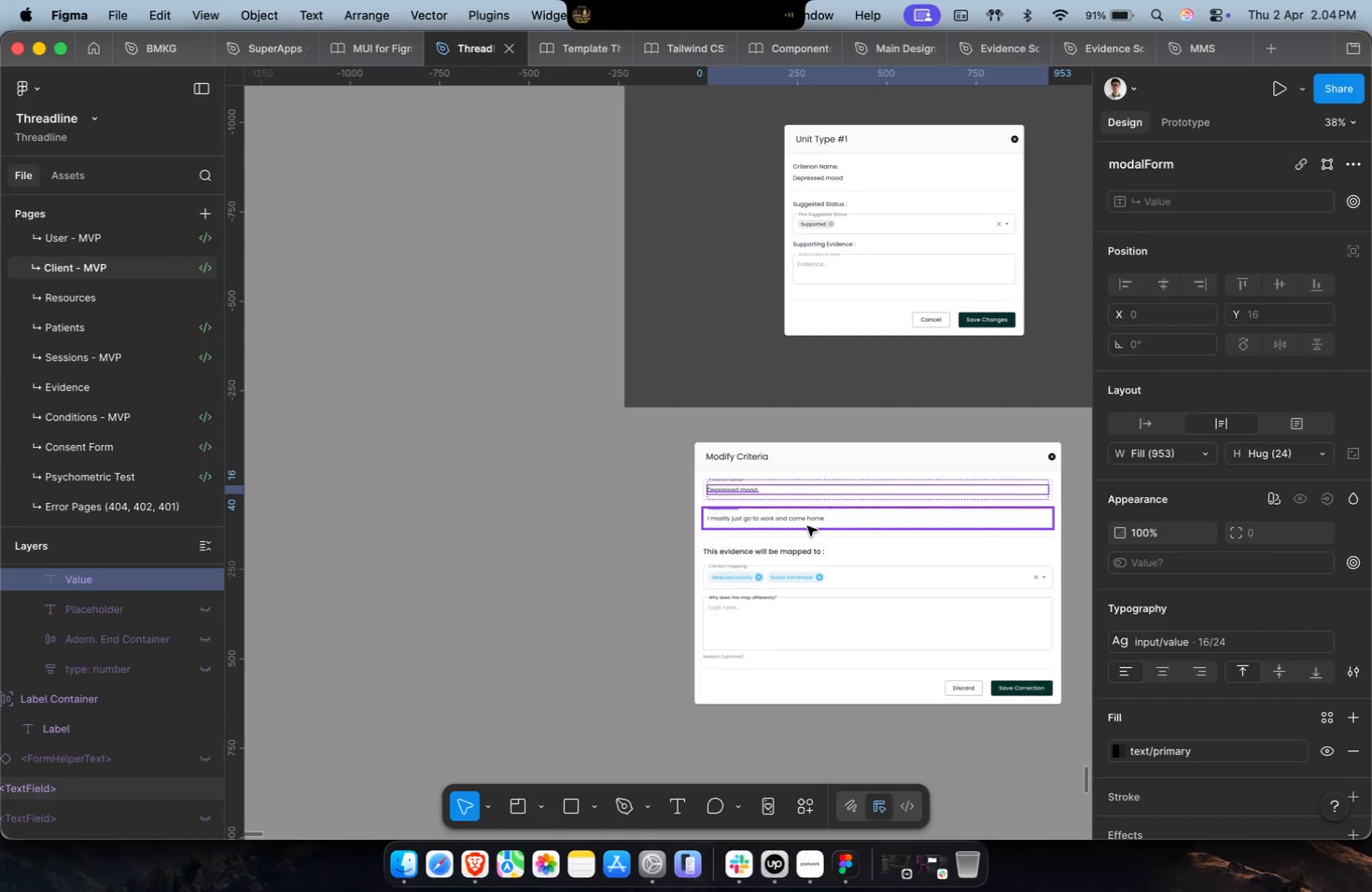 
left_click([807, 526])
 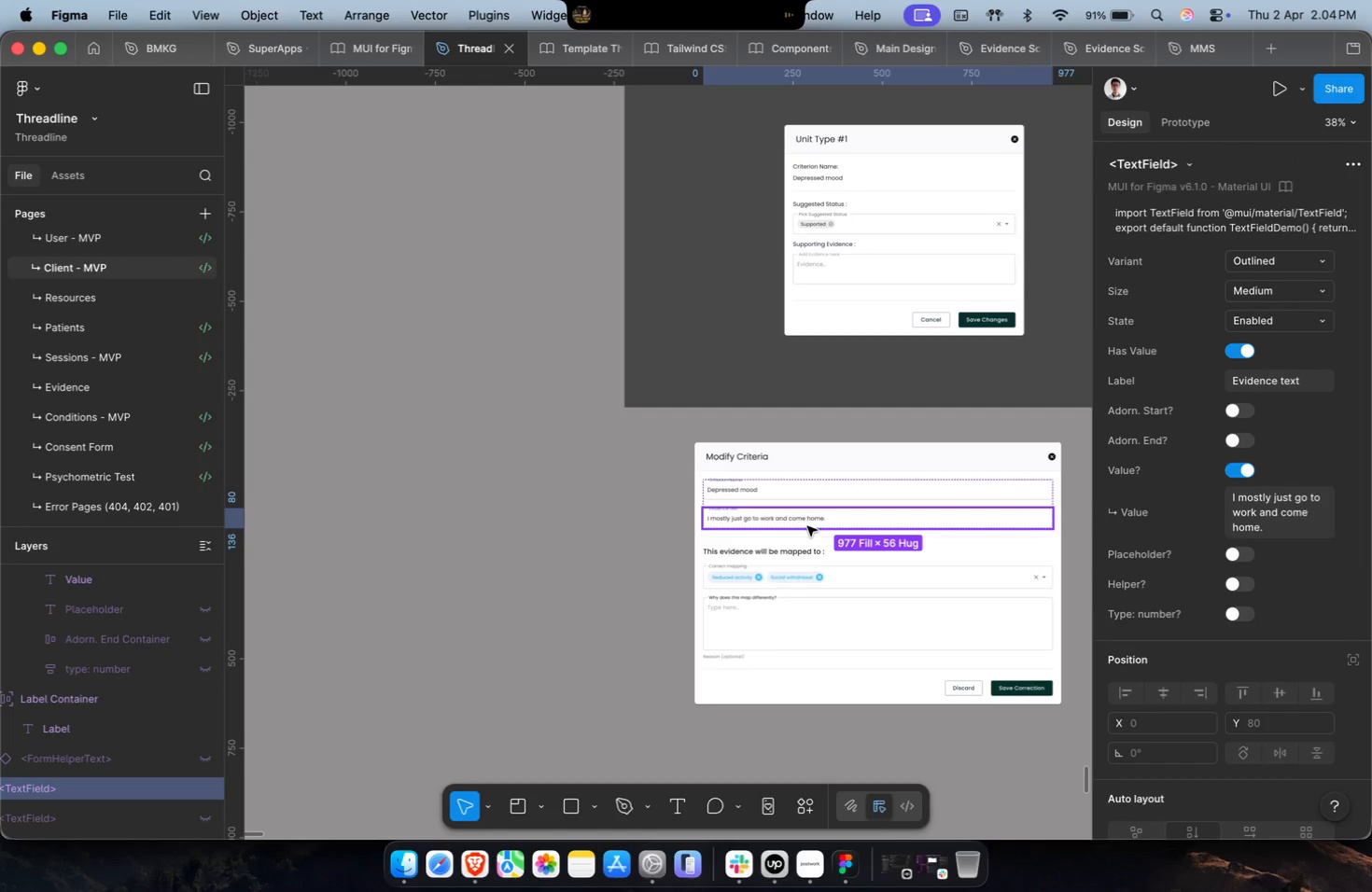 
key(Backspace)
 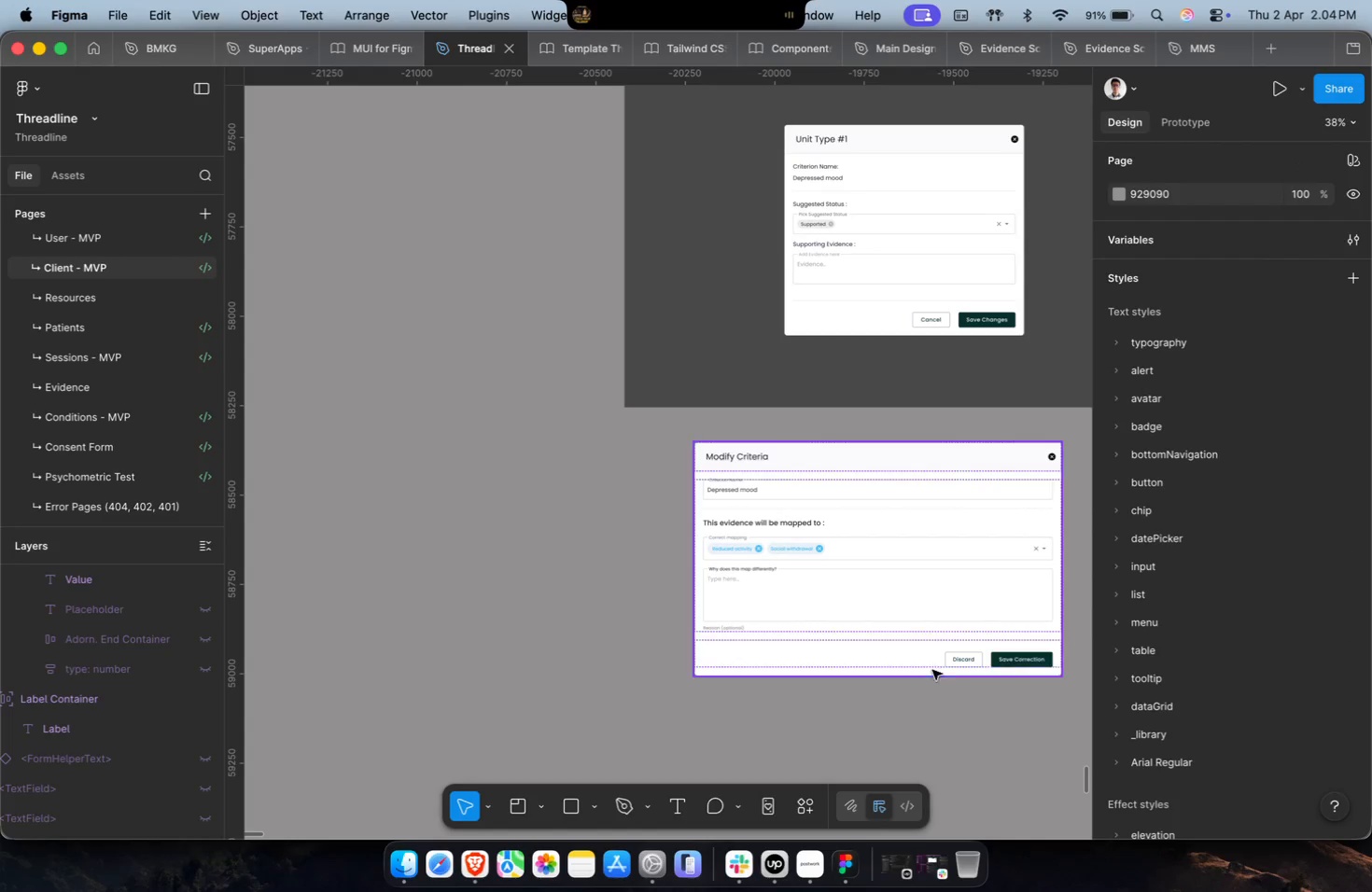 
scroll: coordinate [870, 501], scroll_direction: up, amount: 1.0
 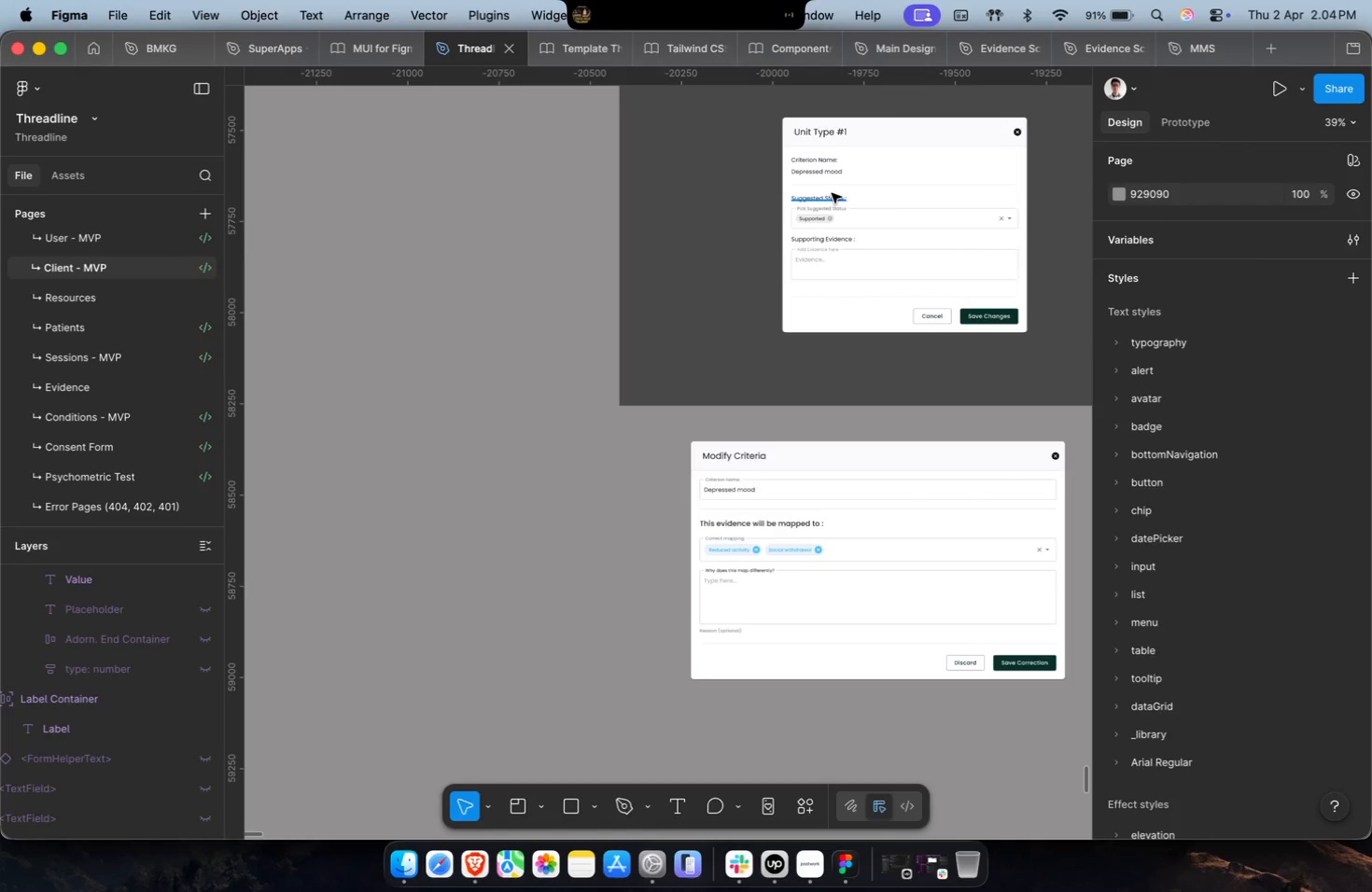 
double_click([832, 193])
 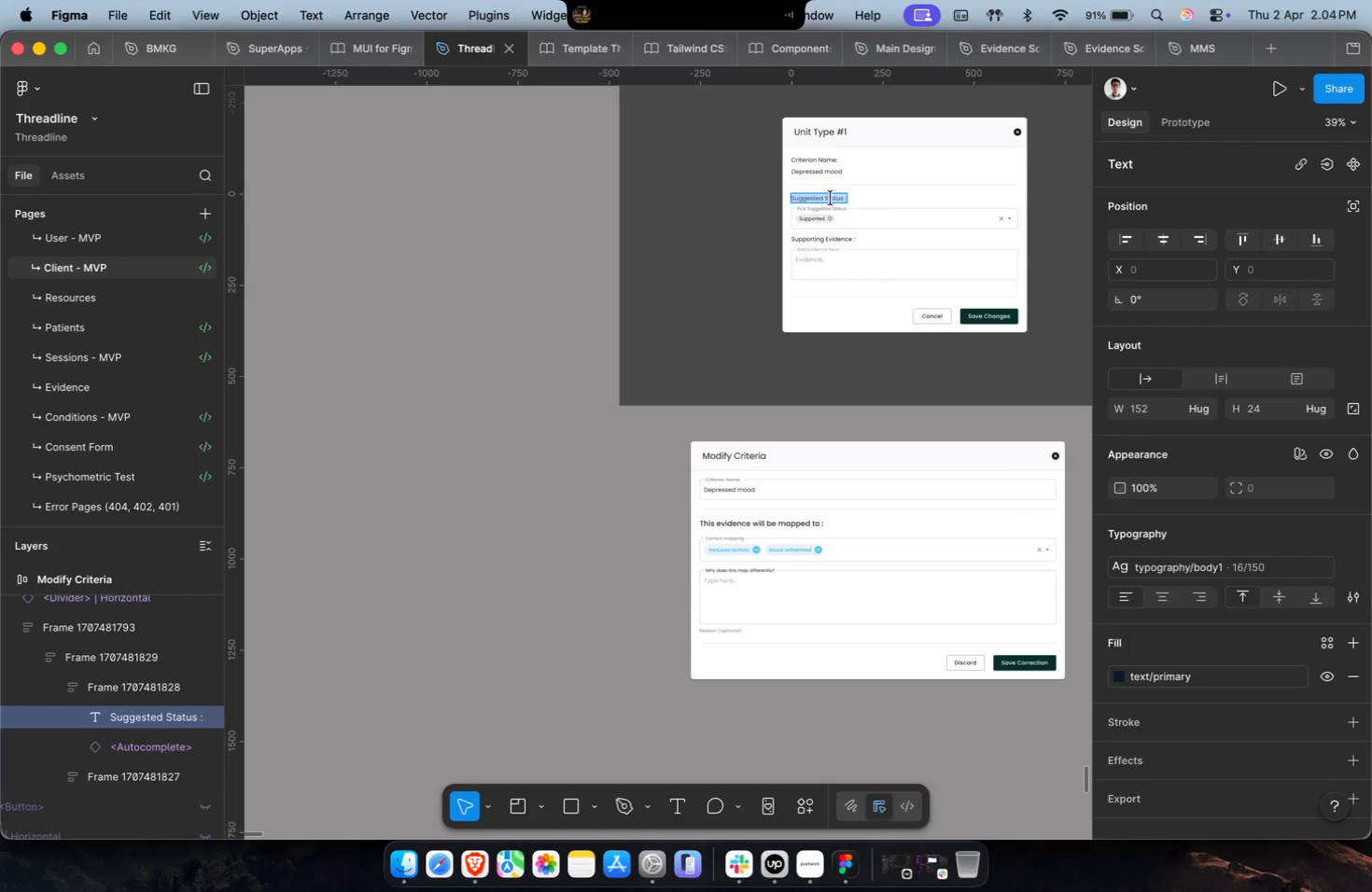 
key(Meta+C)
 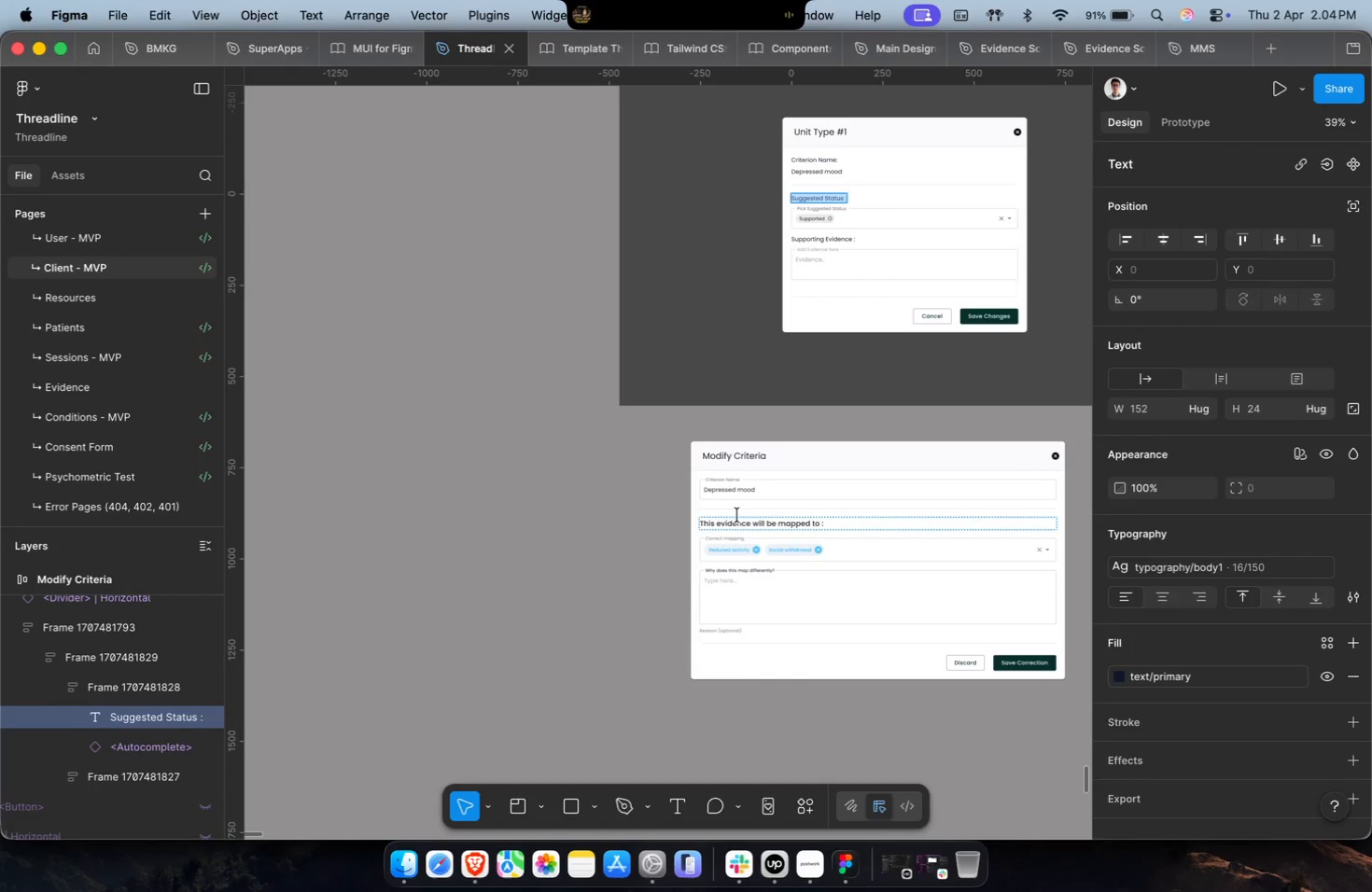 
left_click([743, 522])
 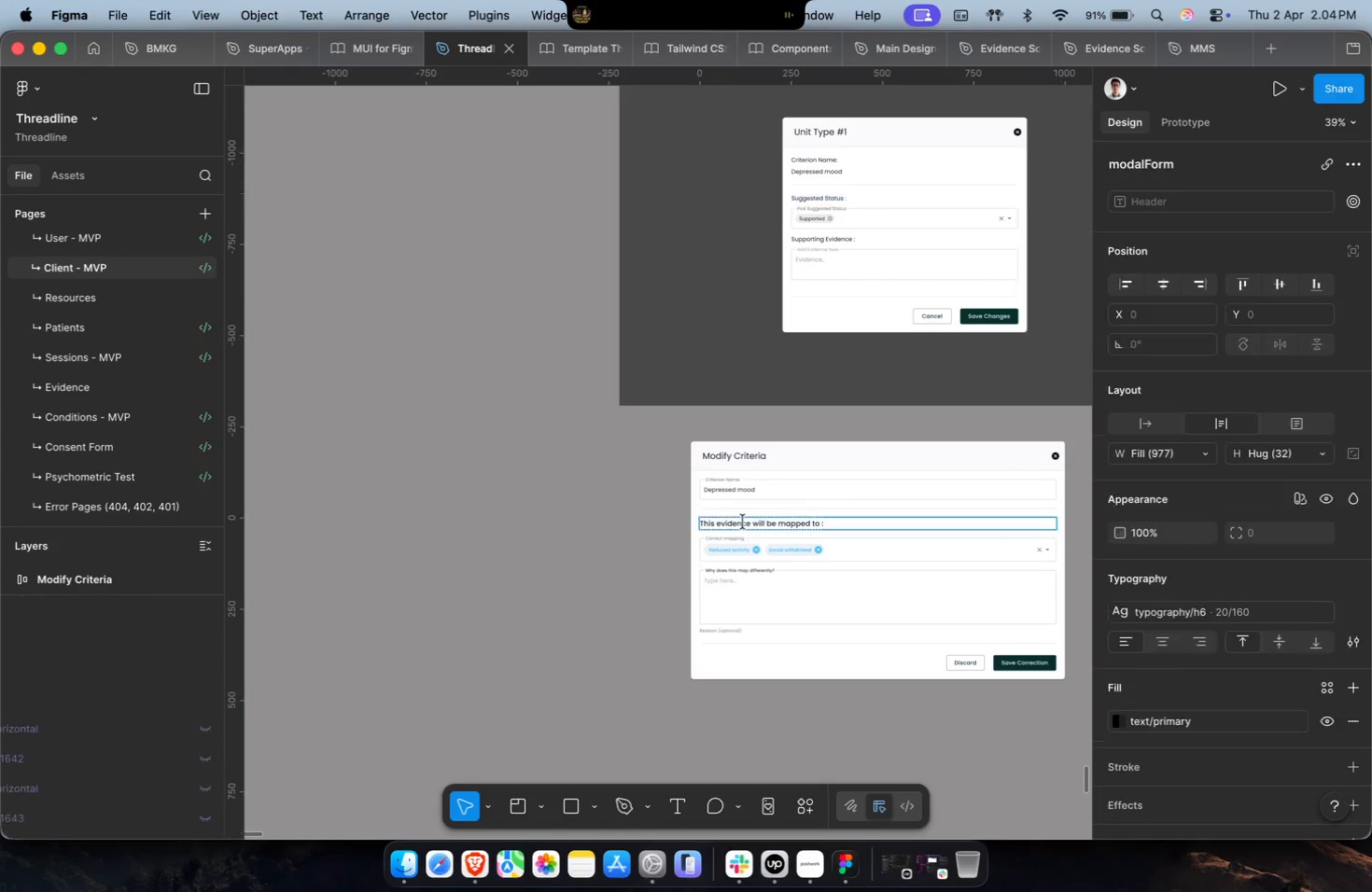 
key(Meta+A)
 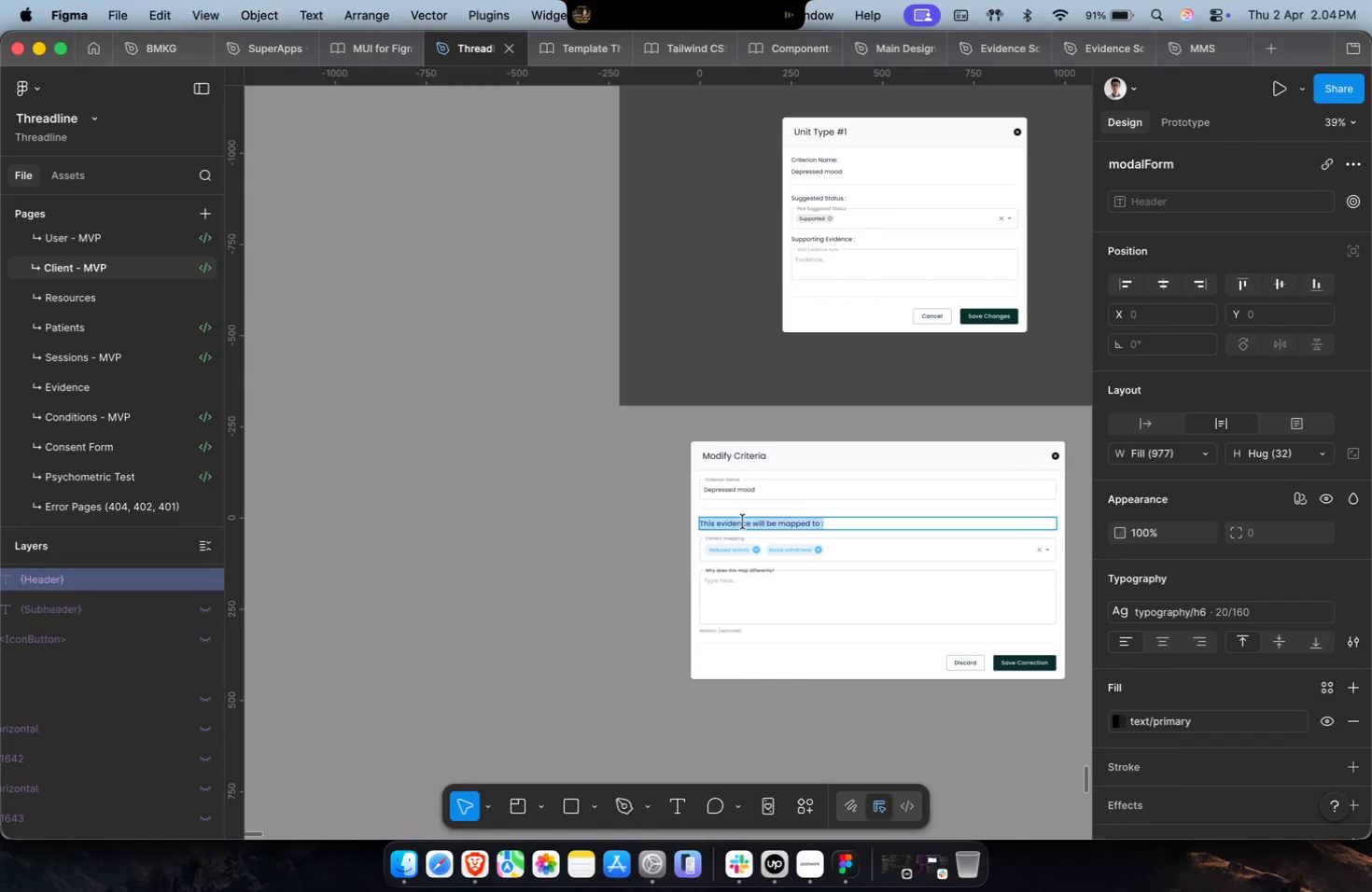 
key(Meta+Shift+V)
 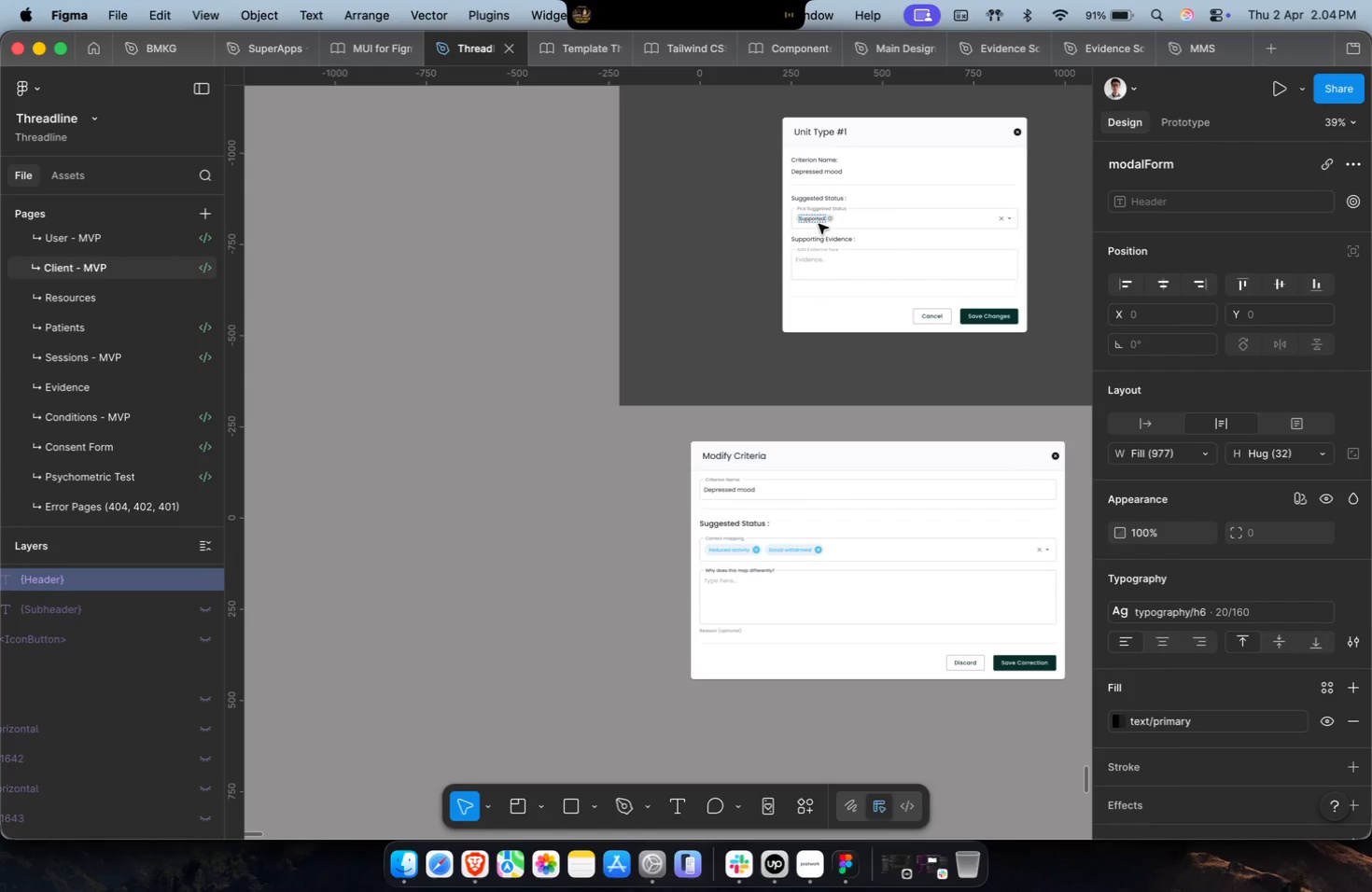 
left_click([819, 219])
 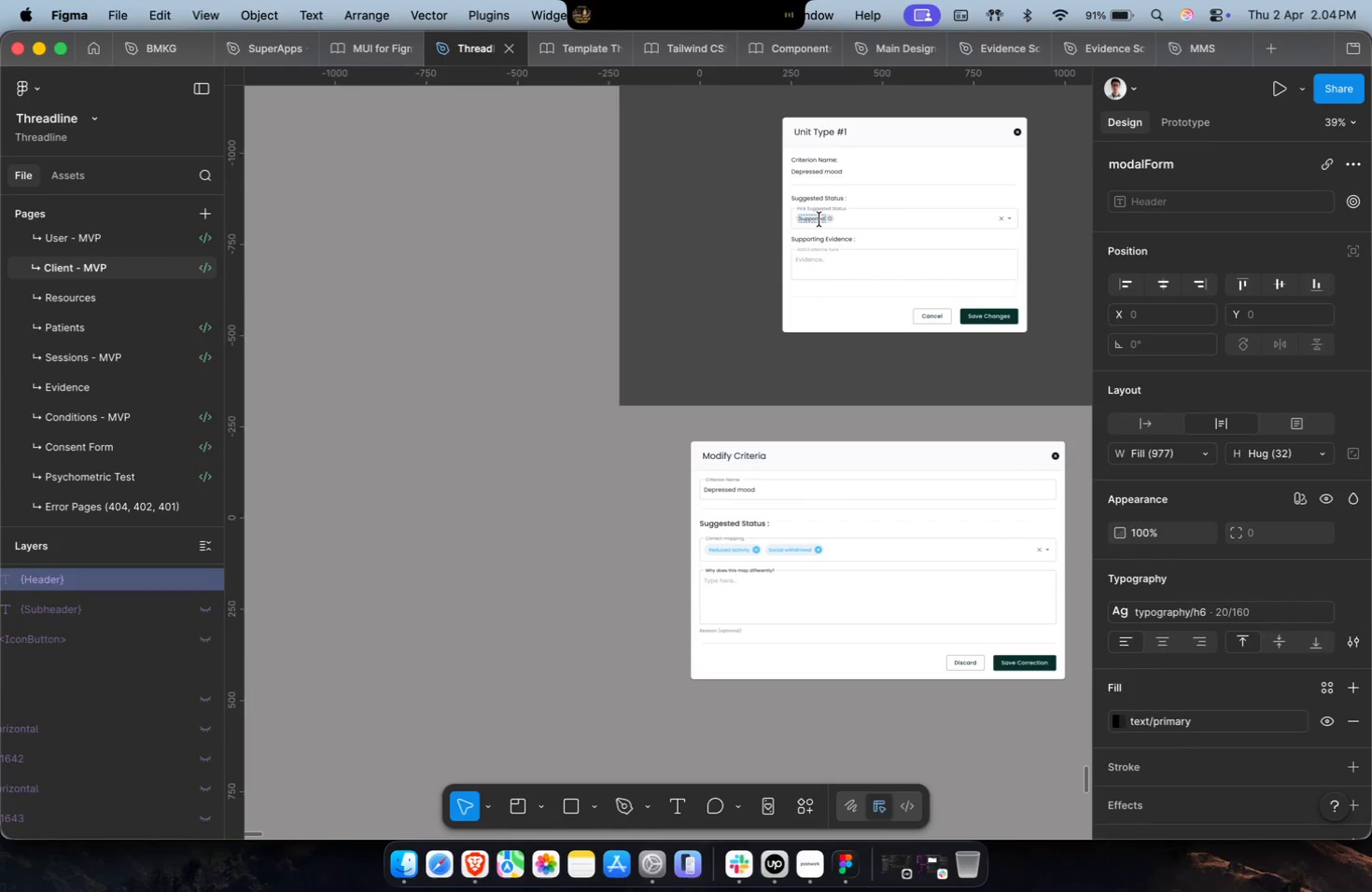 
key(Meta+A)
 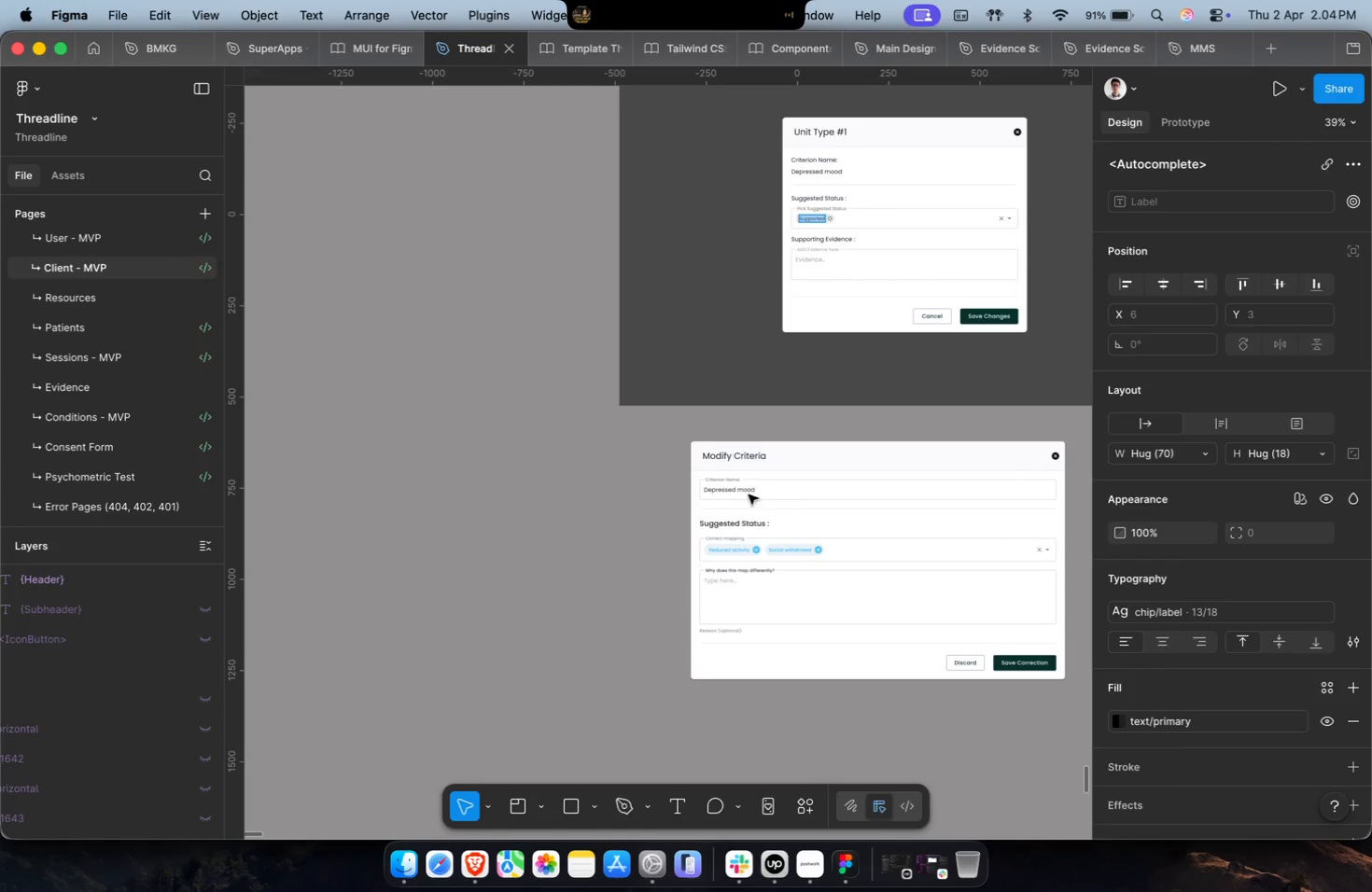 
key(Meta+C)
 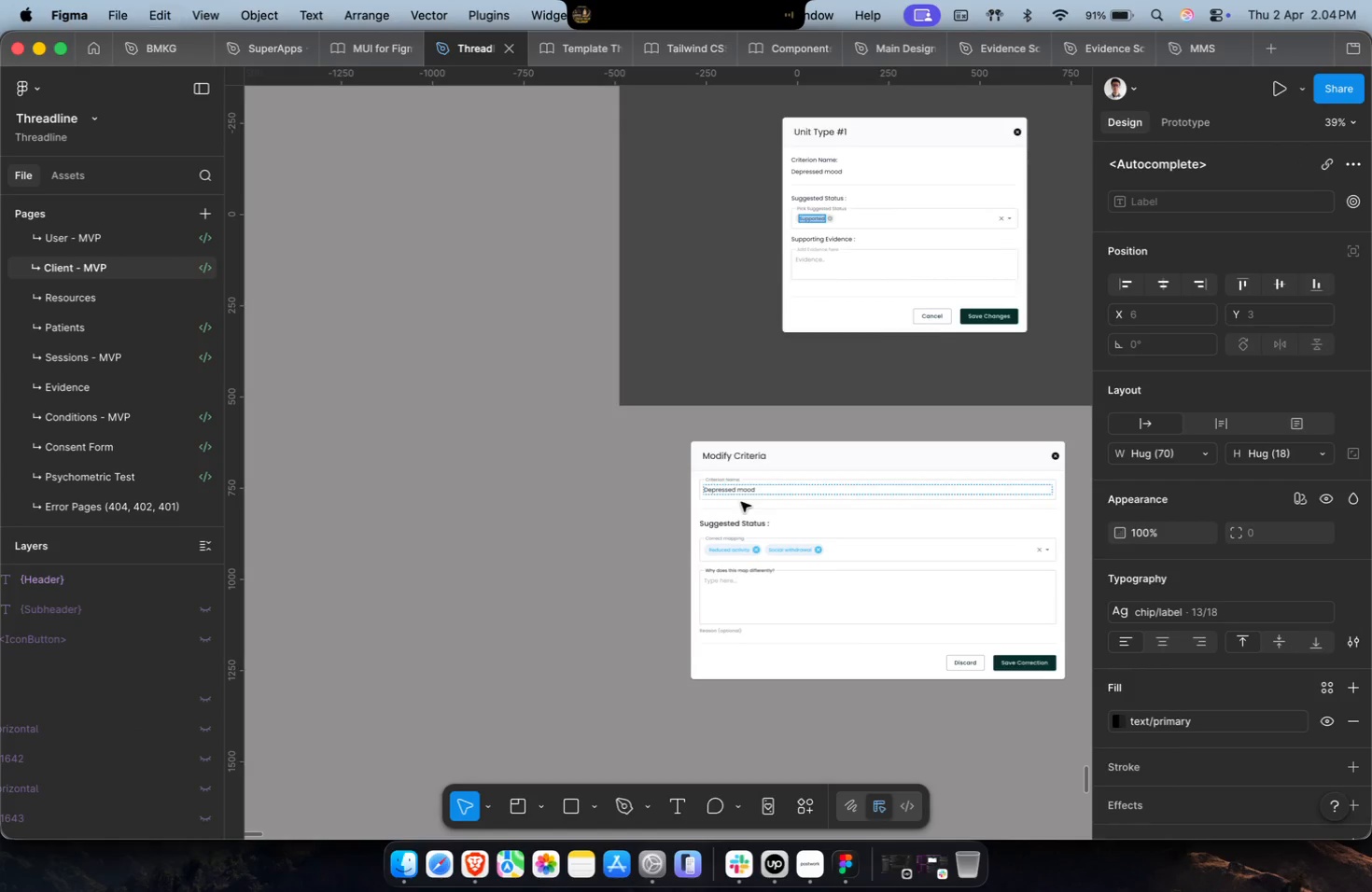 
scroll: coordinate [740, 503], scroll_direction: up, amount: 9.0
 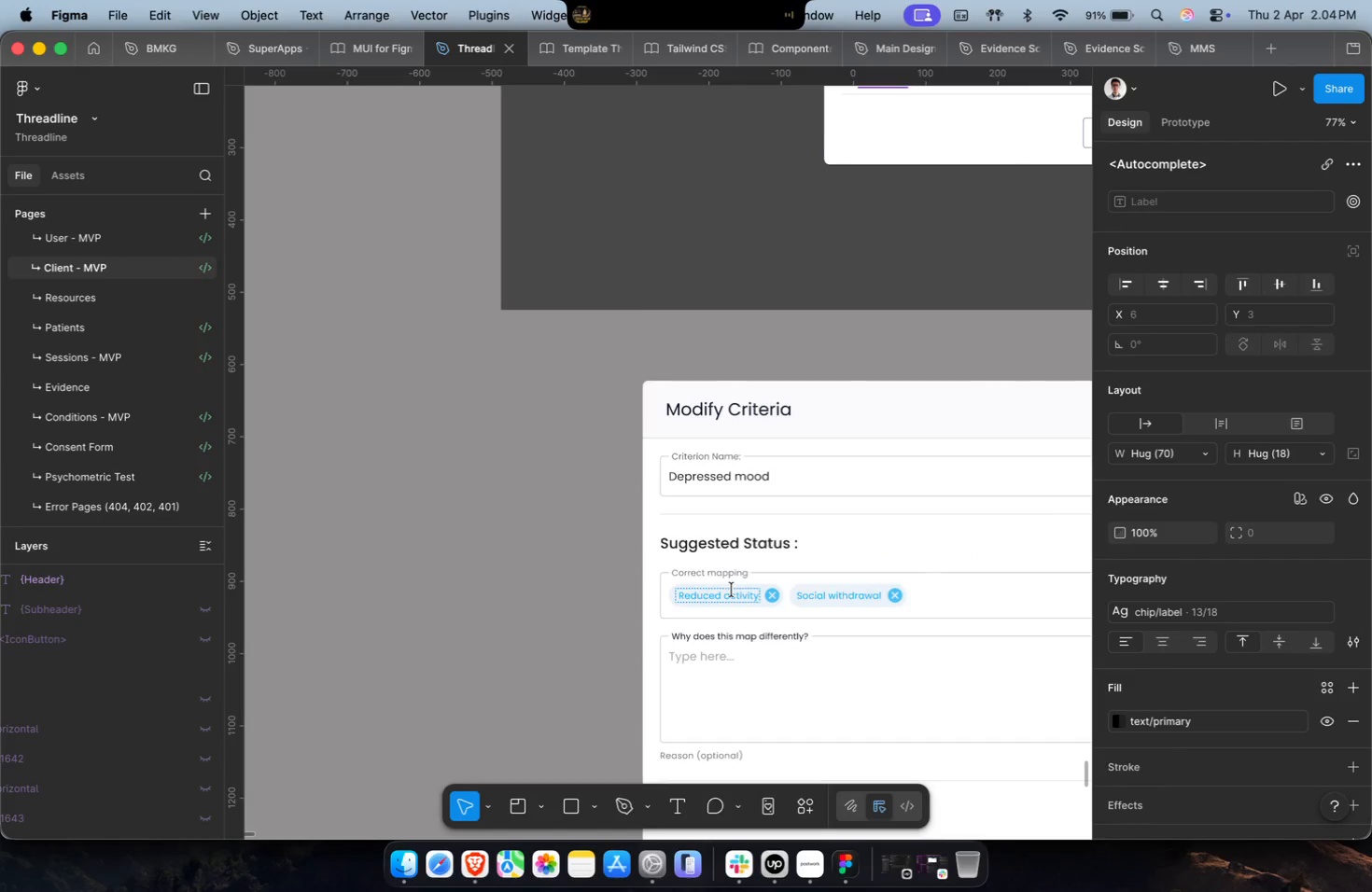 
left_click([732, 592])
 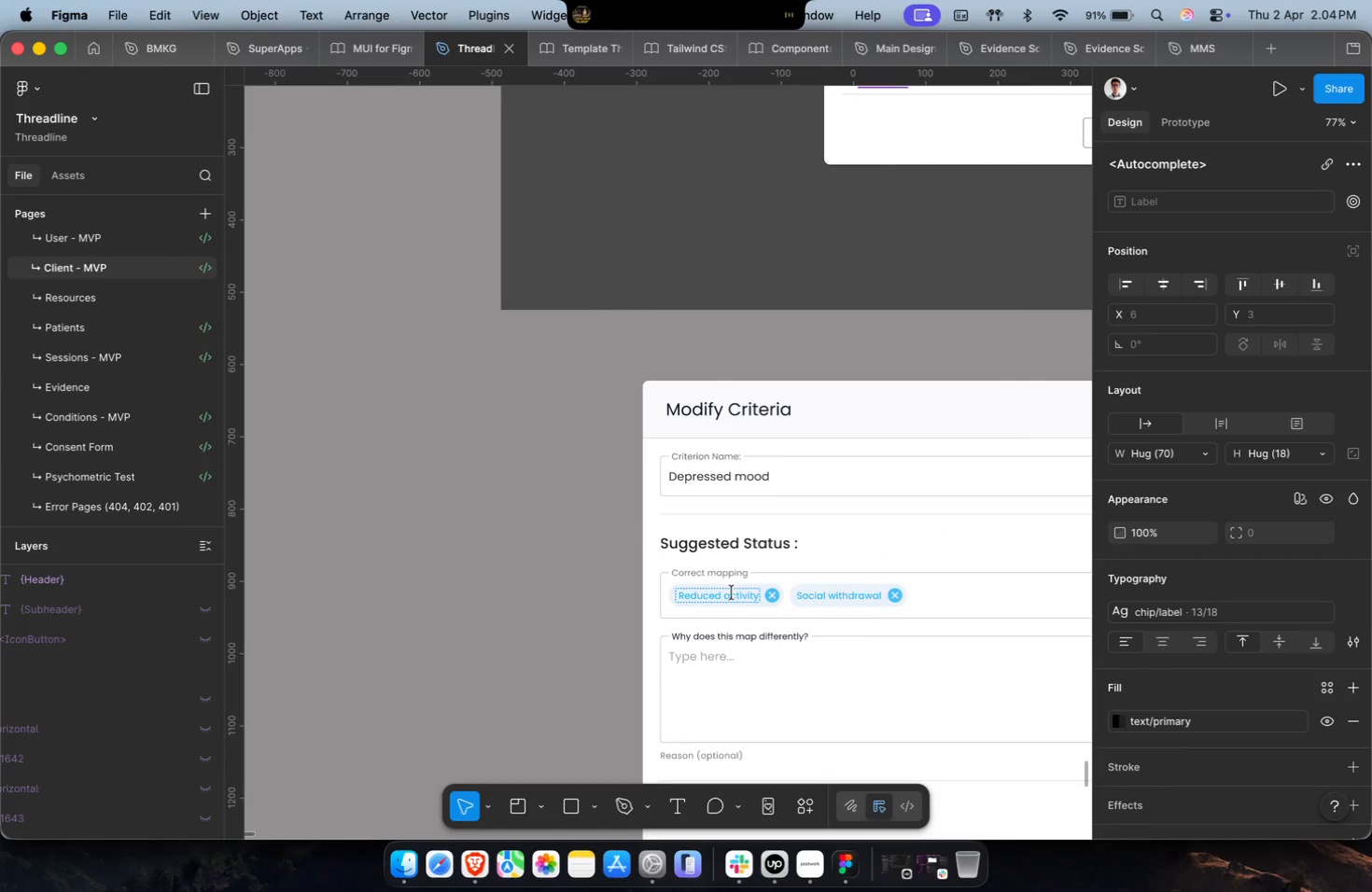 
key(Meta+A)
 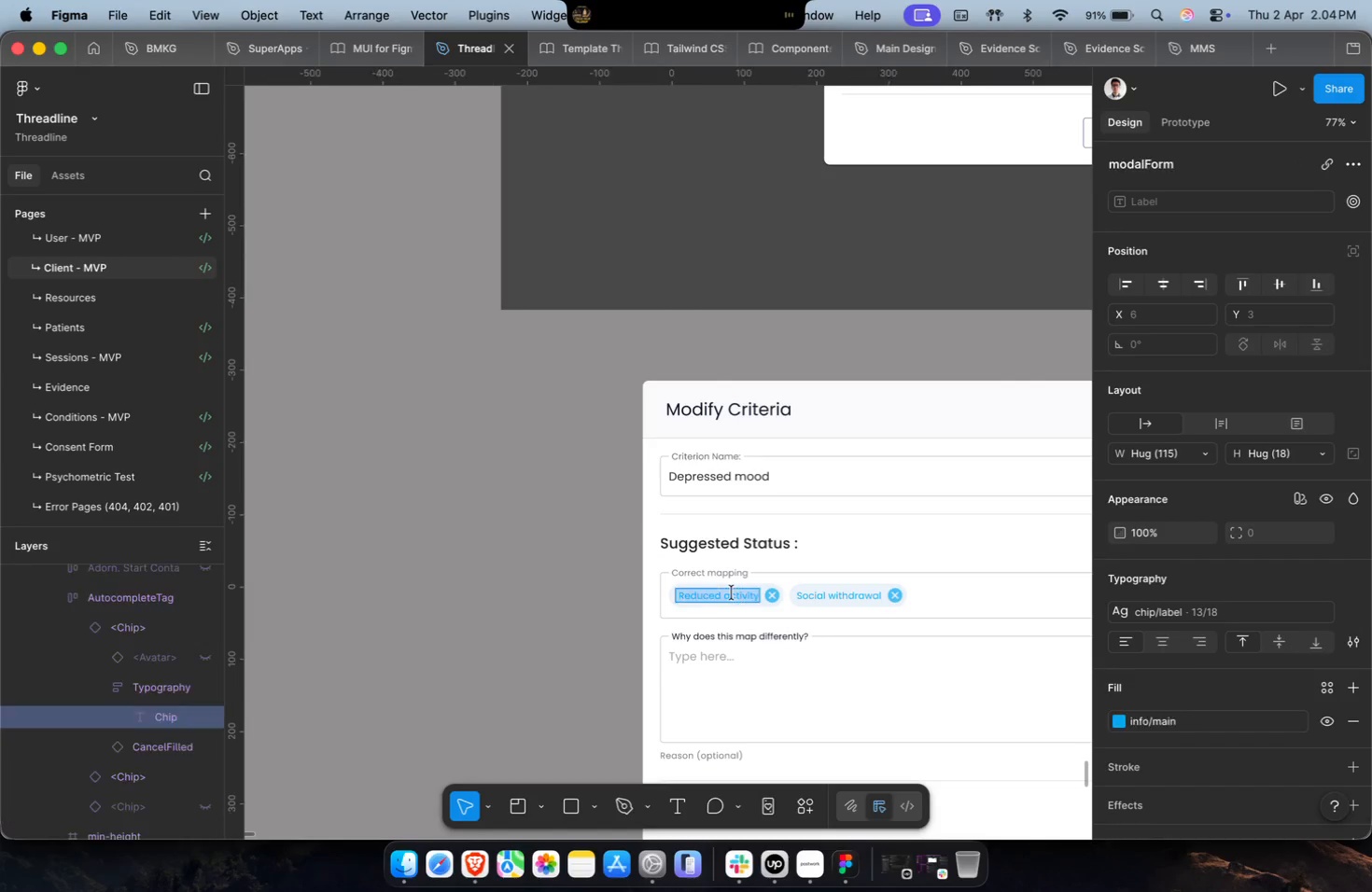 
key(Meta+Shift+V)
 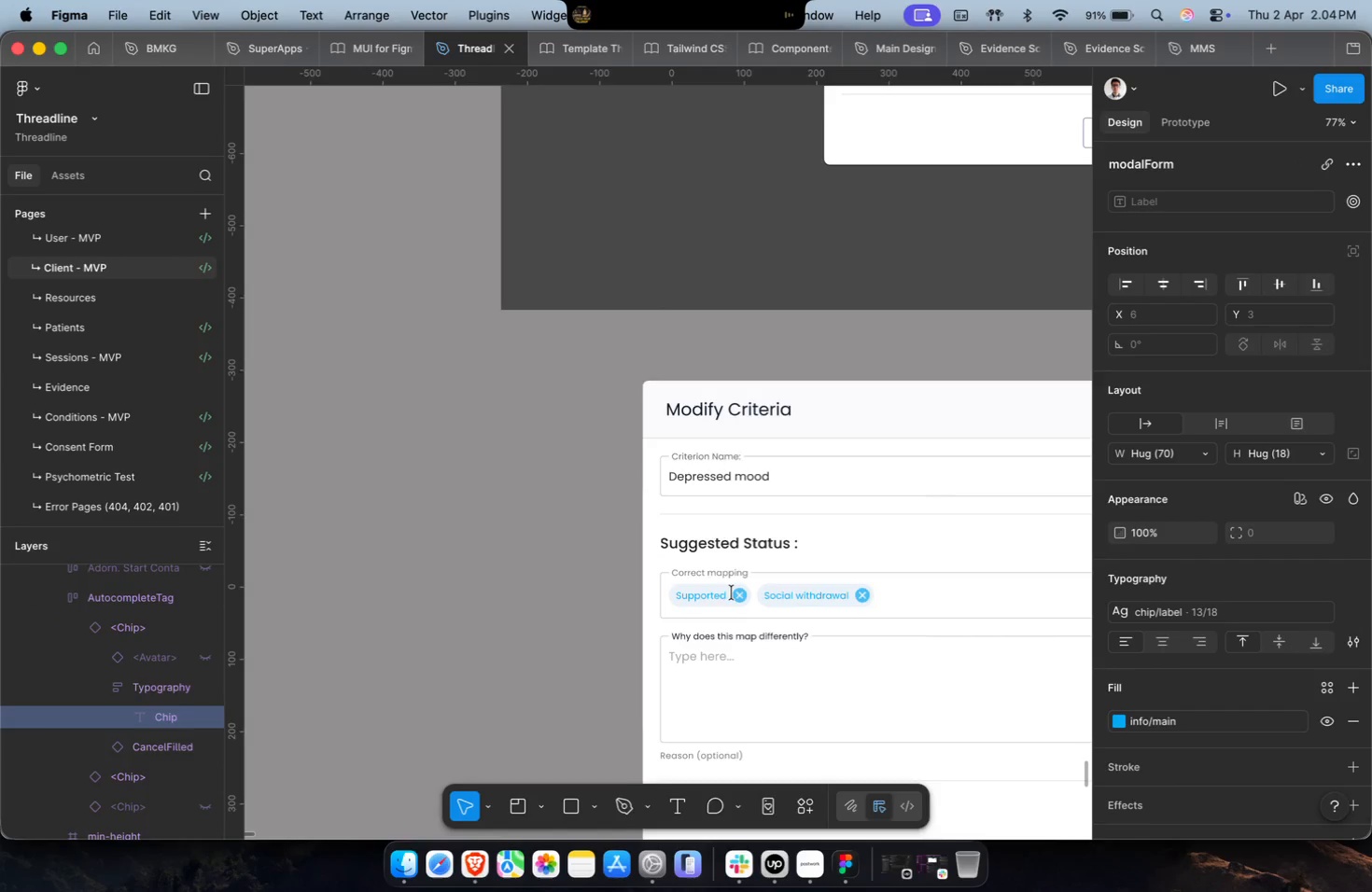 
scroll: coordinate [732, 592], scroll_direction: down, amount: 4.0
 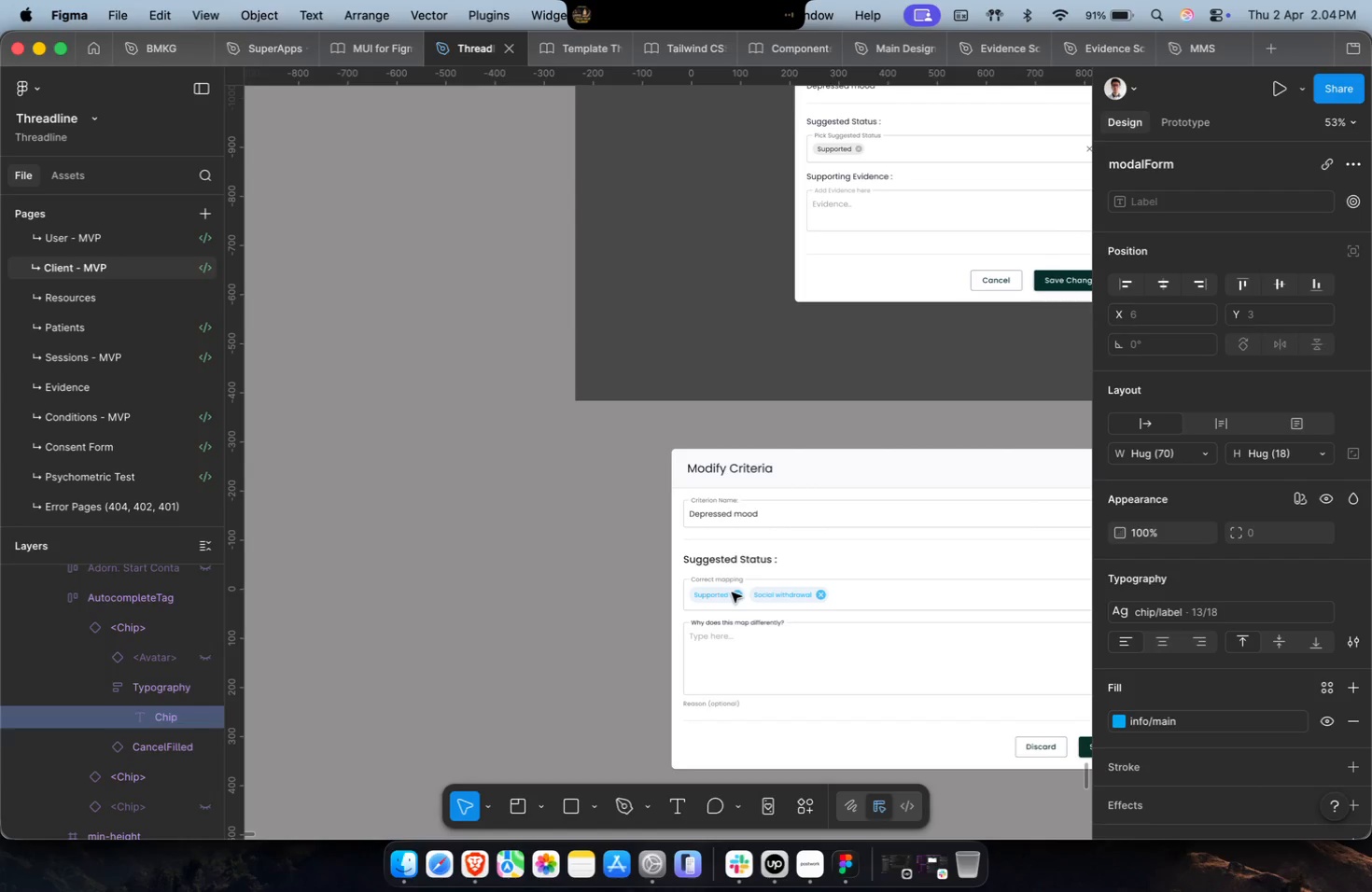 
left_click([876, 174])
 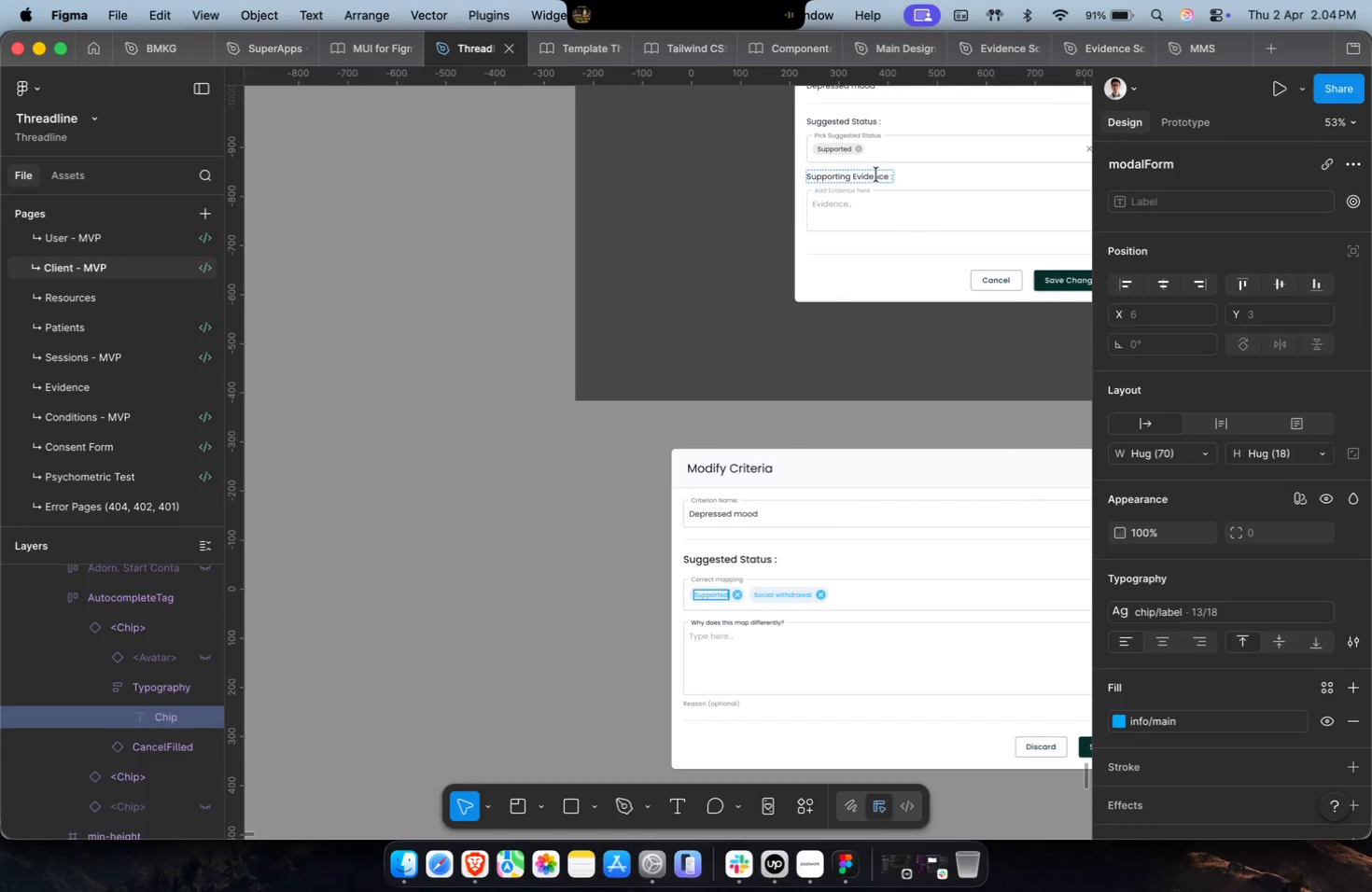 
key(Meta+A)
 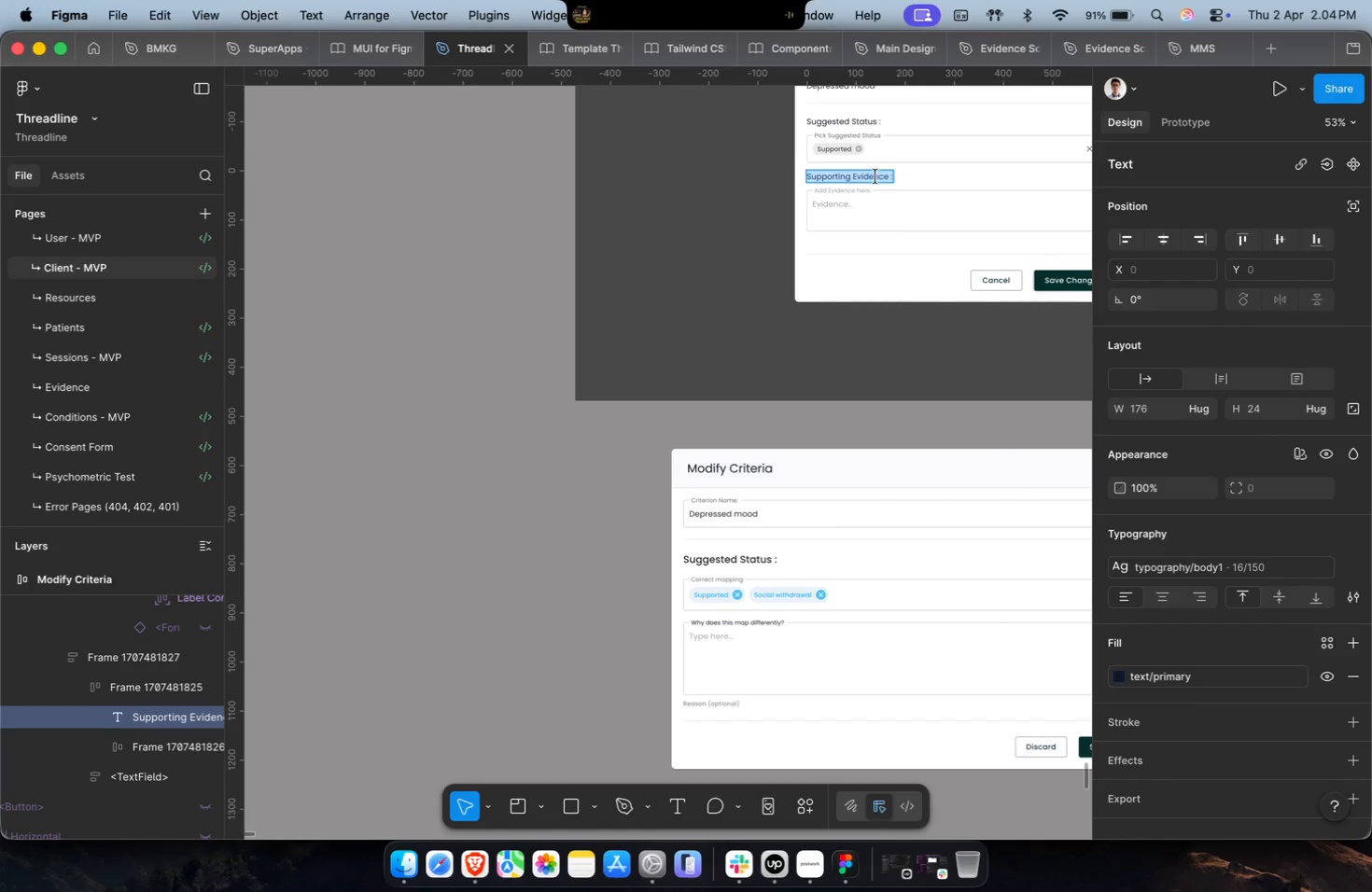 
key(Meta+C)
 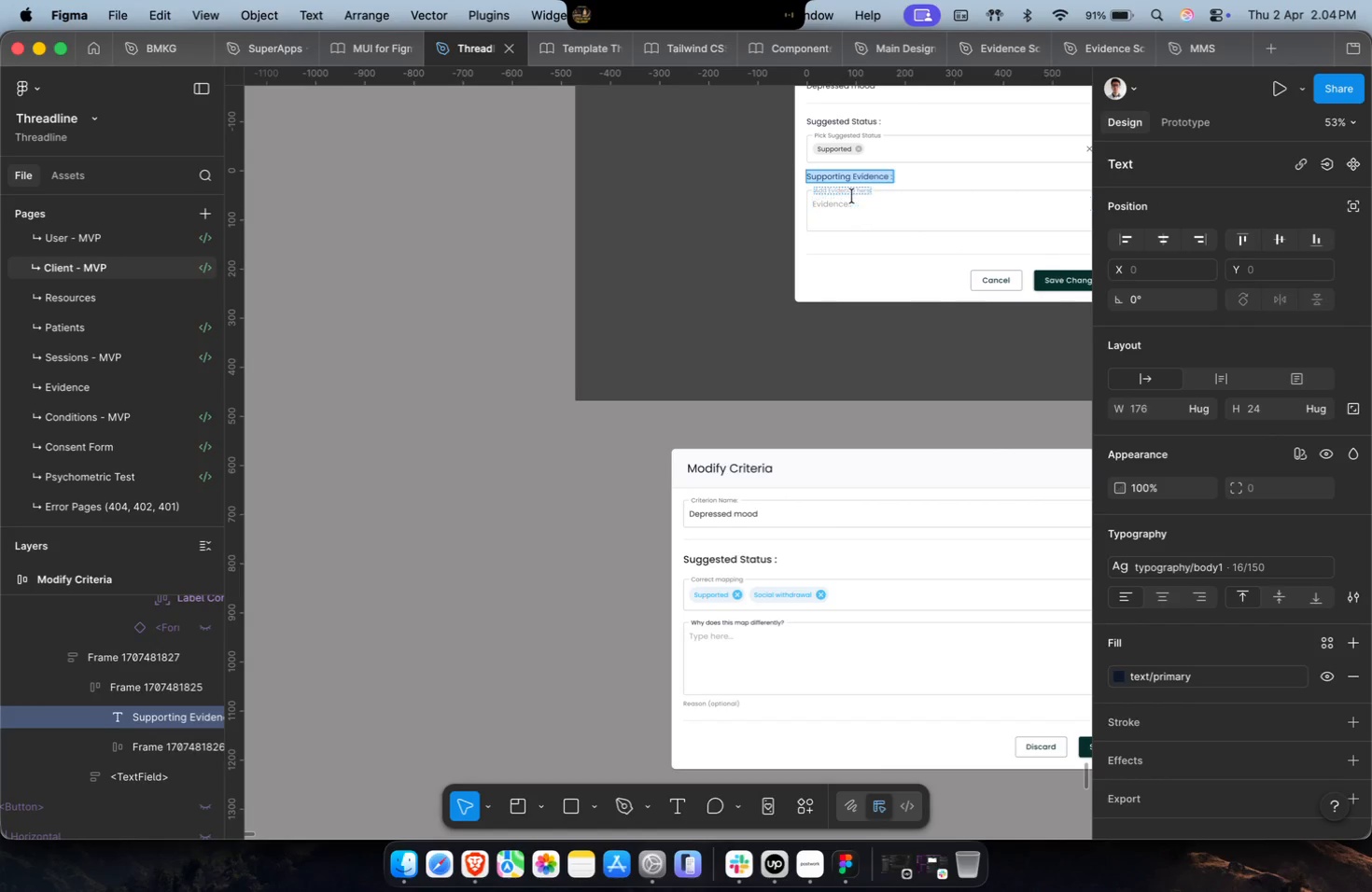 
left_click([856, 189])
 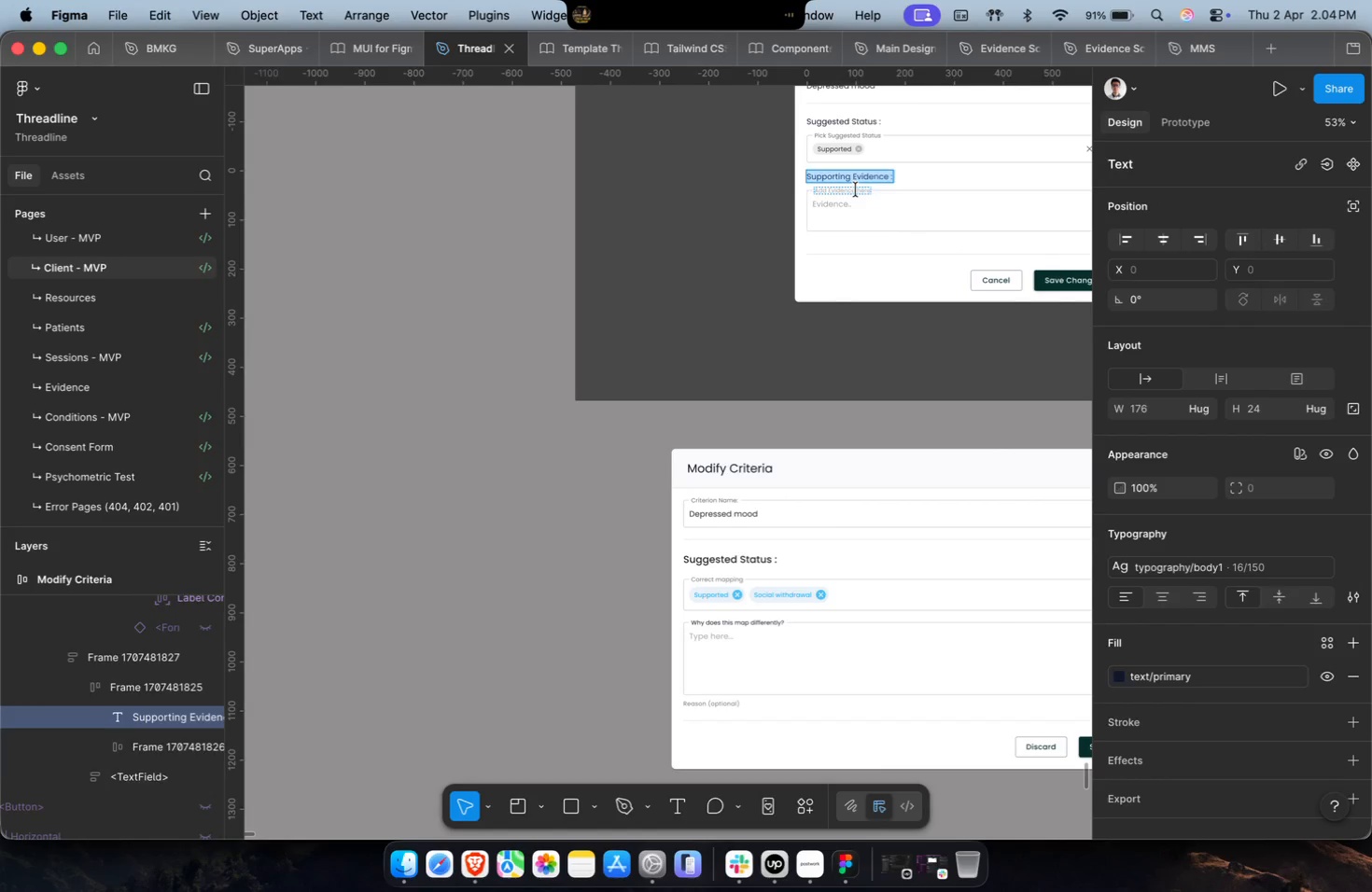 
key(Meta+A)
 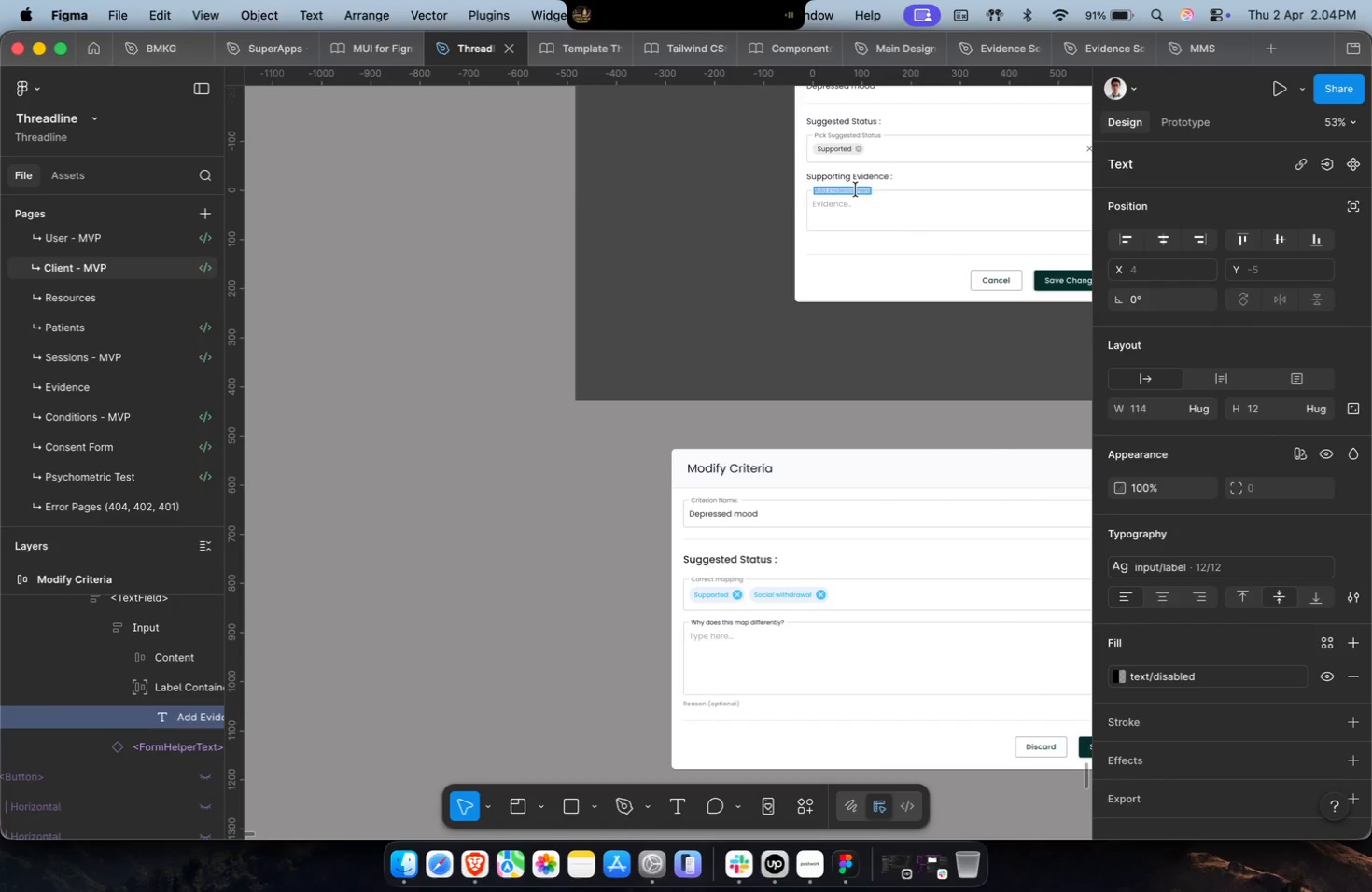 
key(Meta+C)
 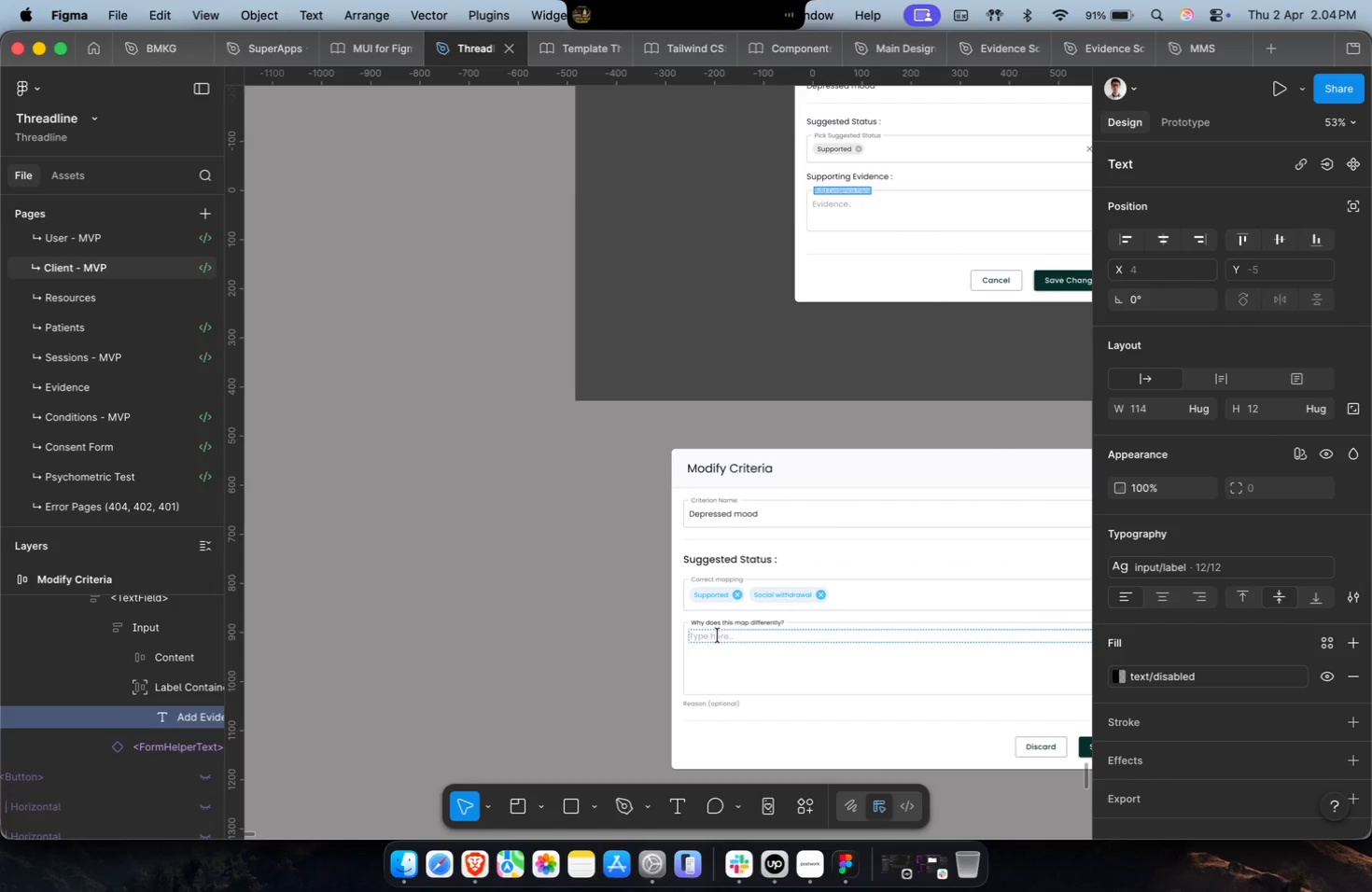 
left_click([730, 624])
 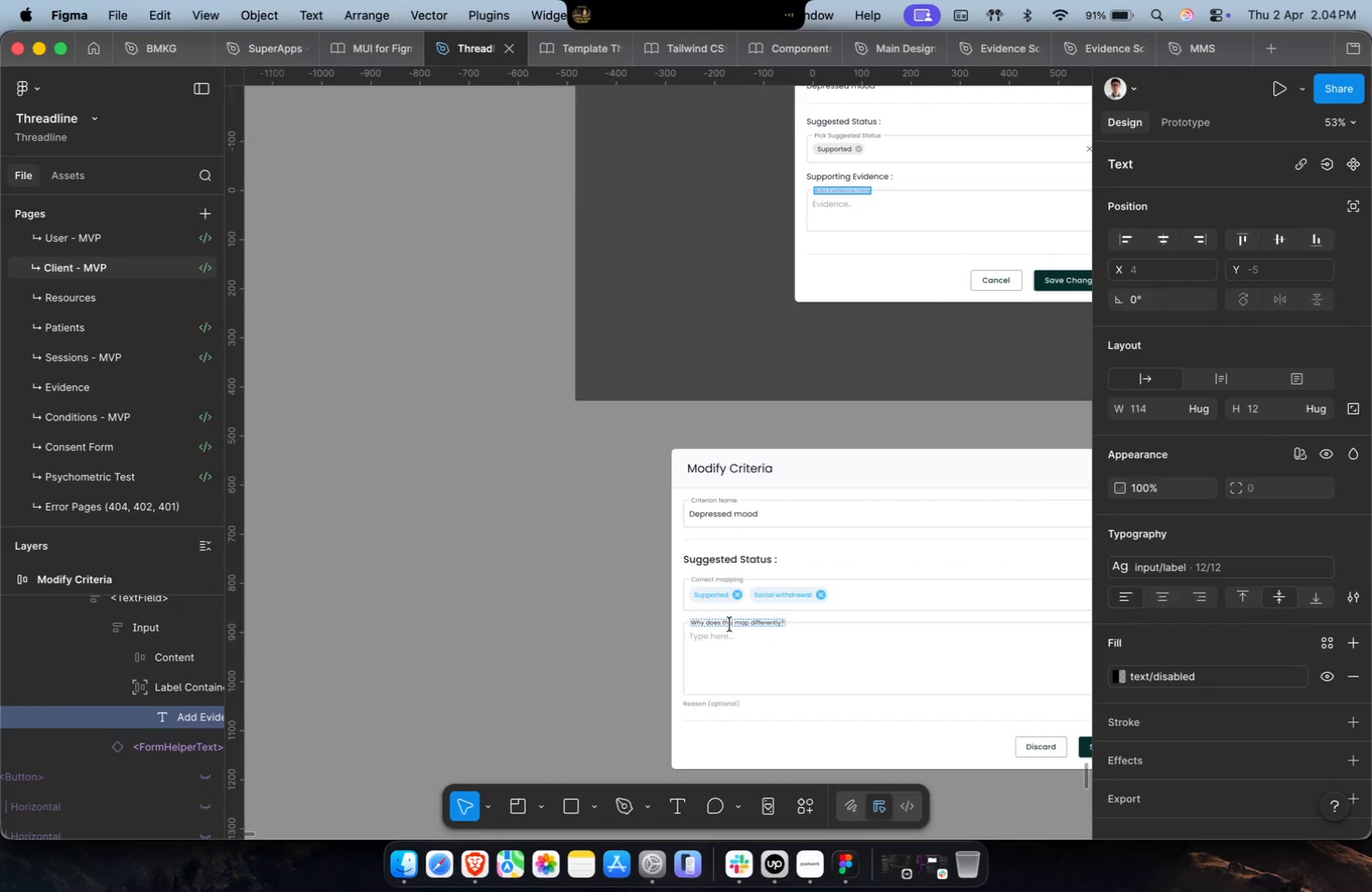 
key(Meta+A)
 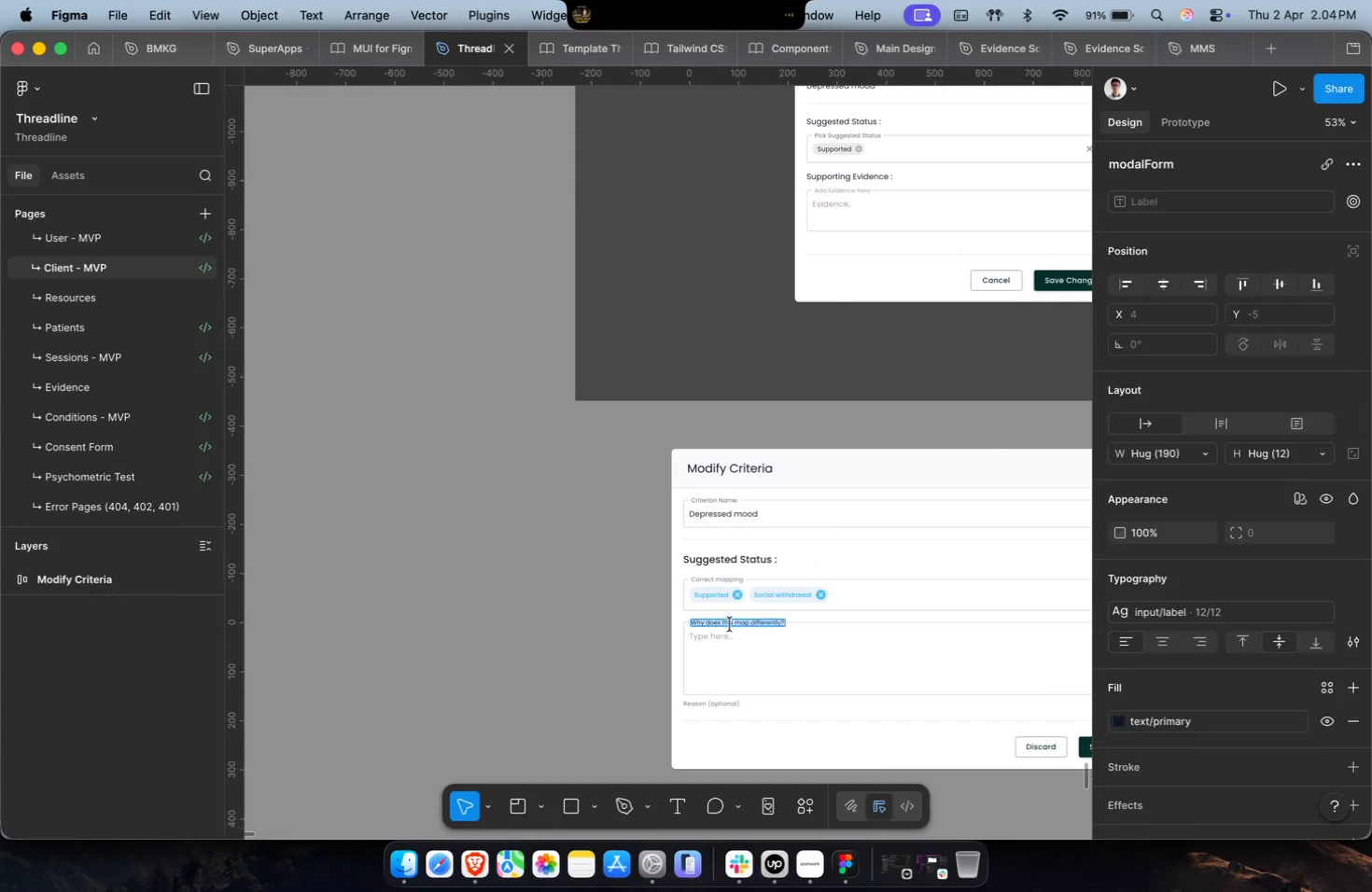 
key(Meta+Shift+V)
 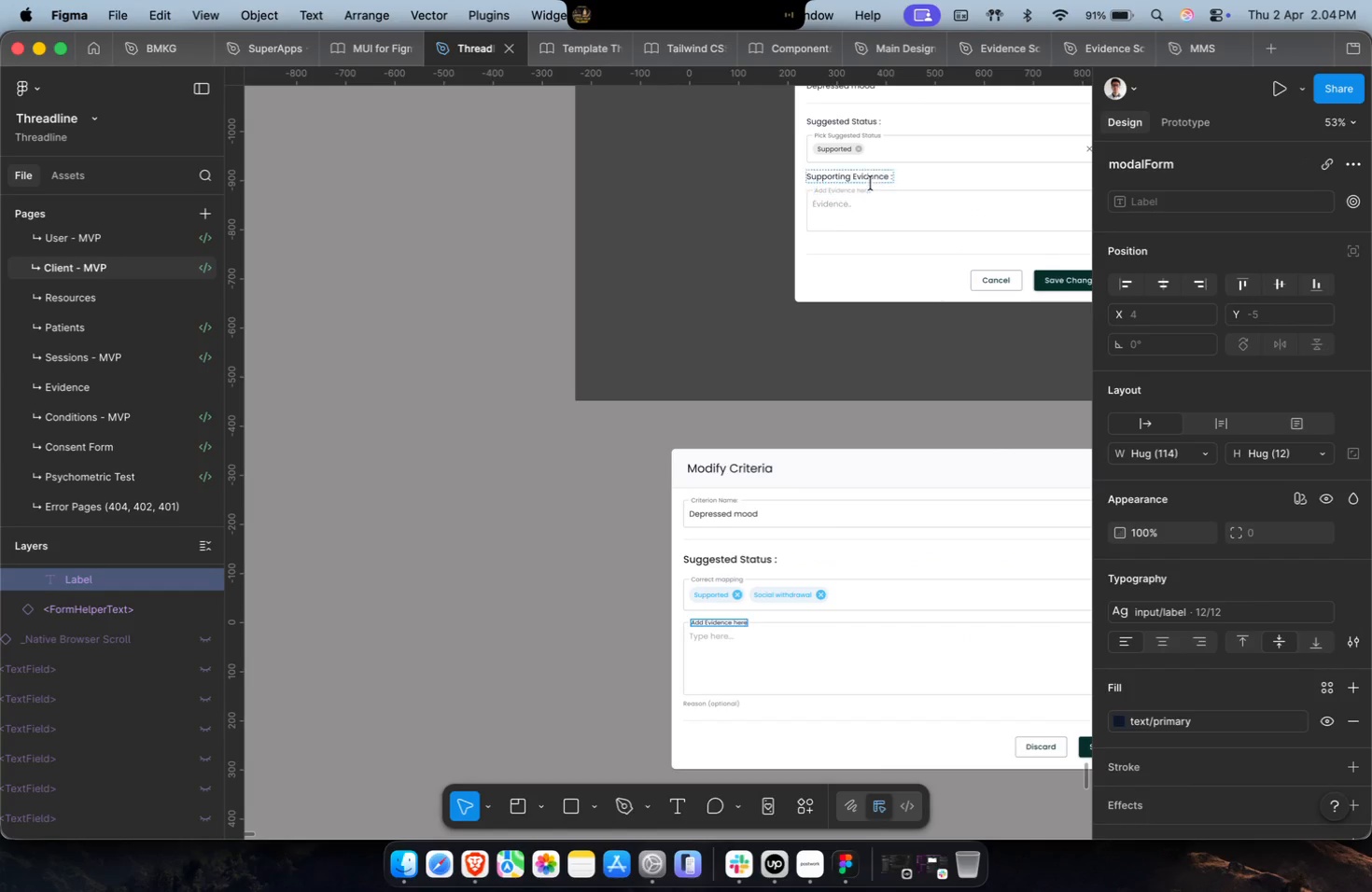 
left_click([871, 180])
 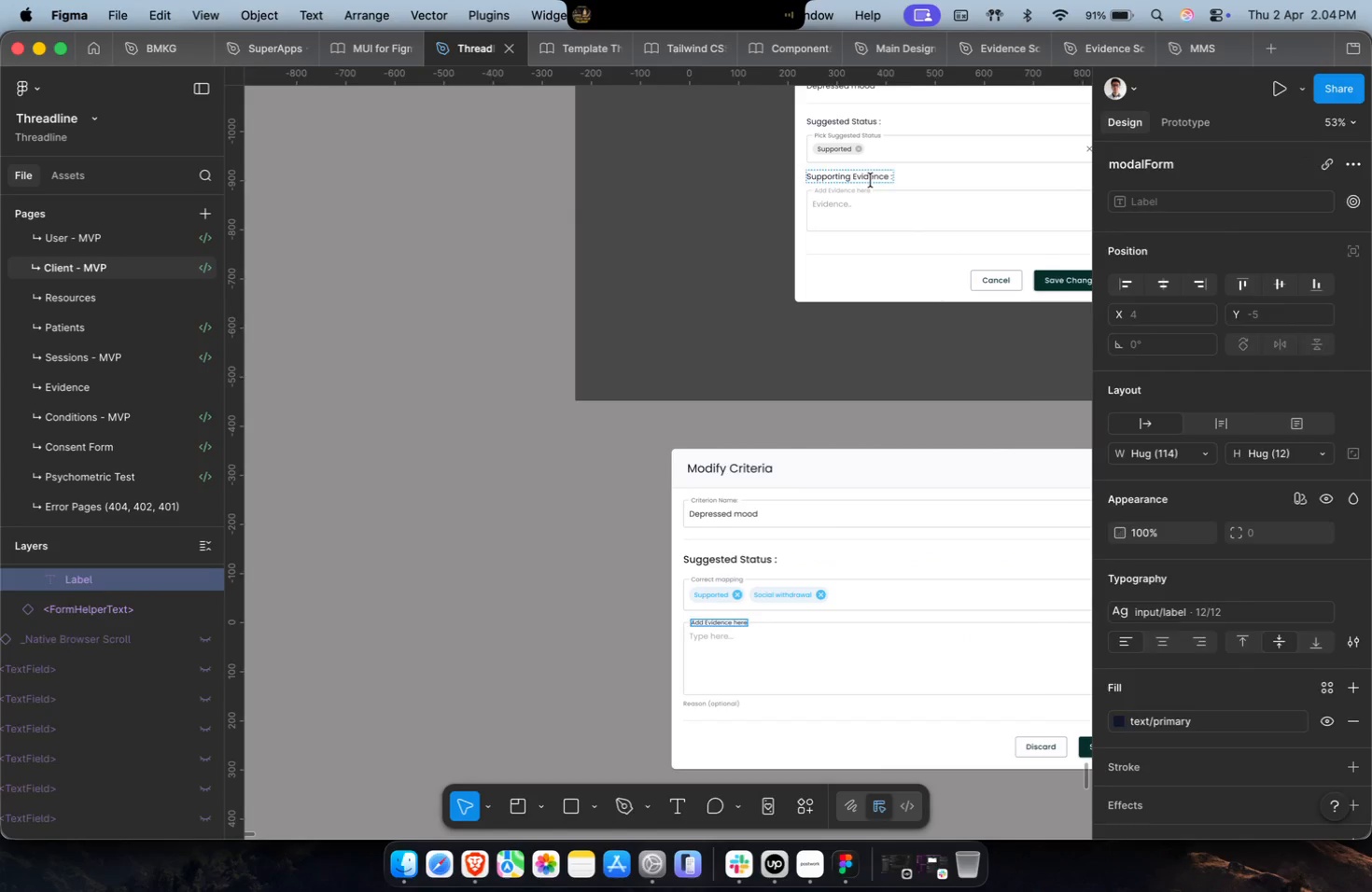 
key(Meta+A)
 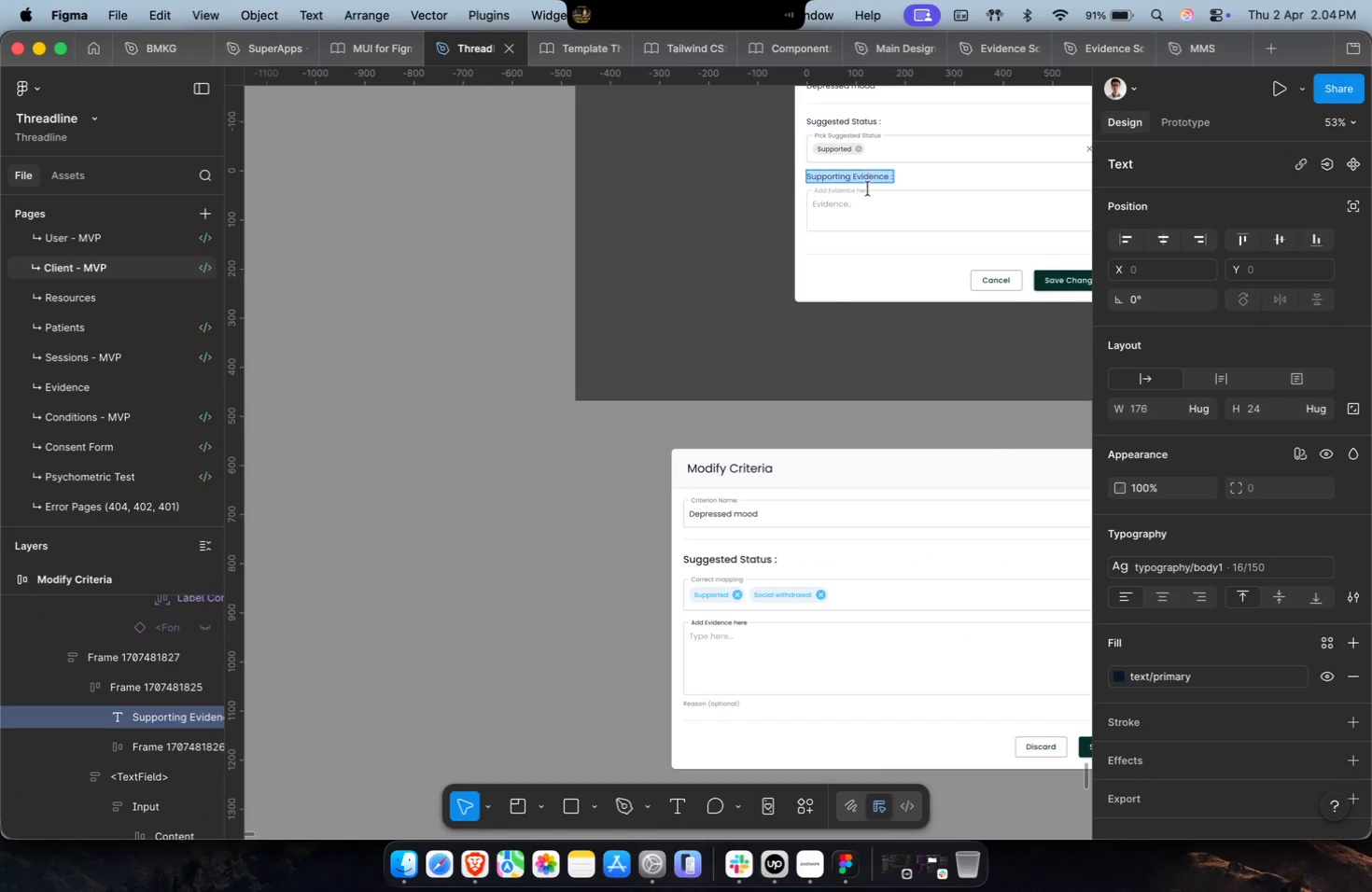 
key(Meta+C)
 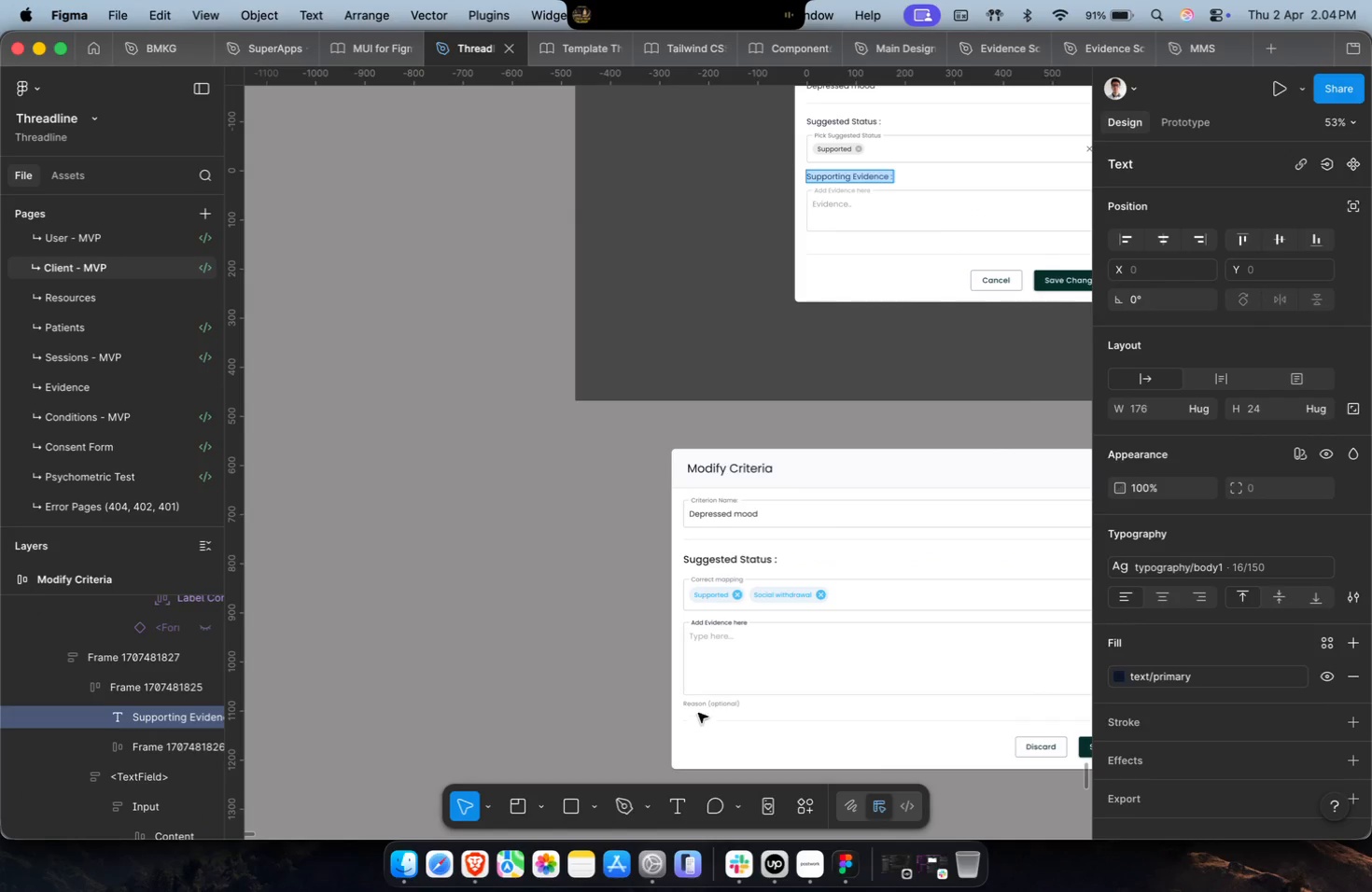 
left_click([703, 705])
 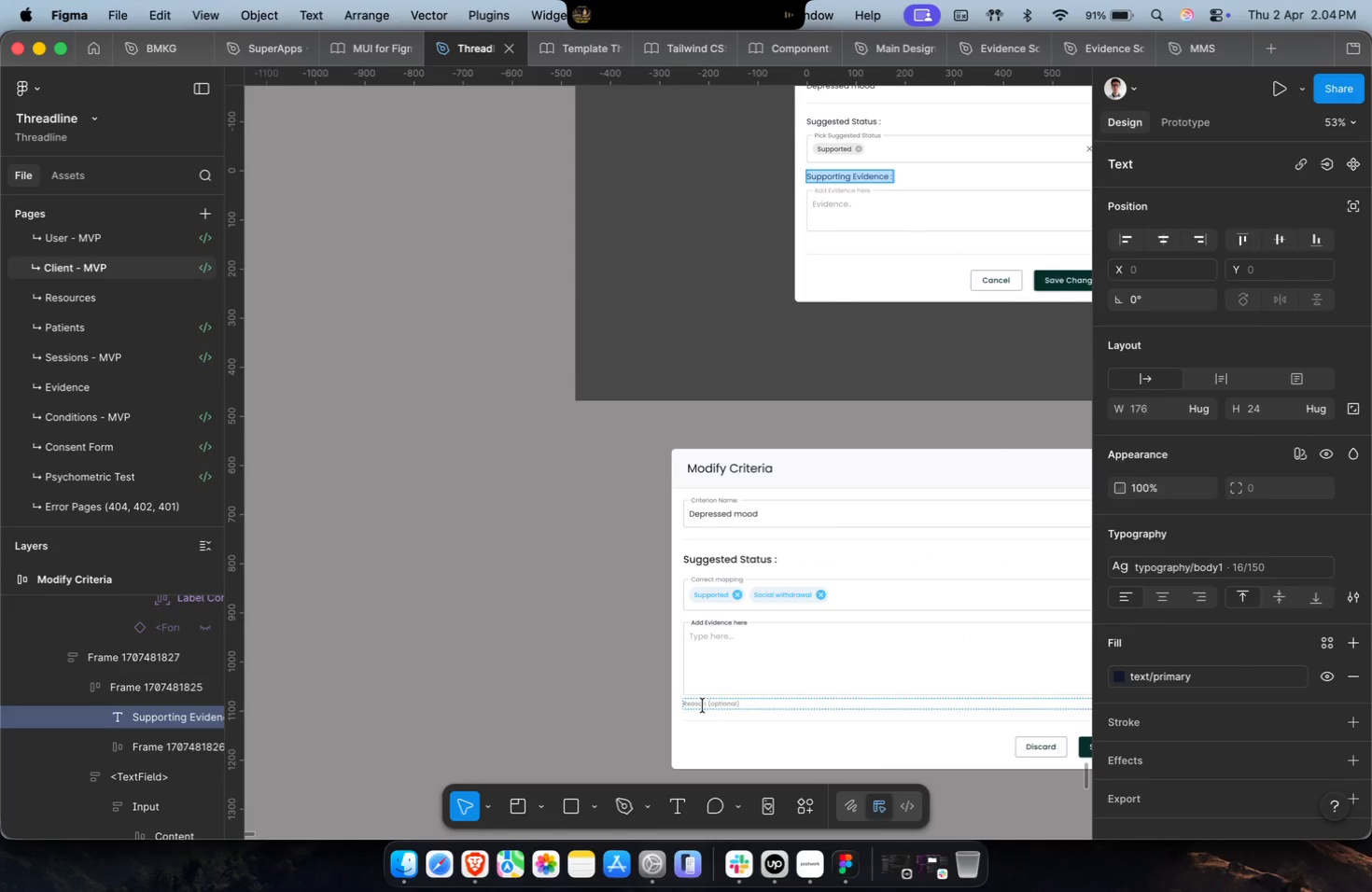 
key(Meta+A)
 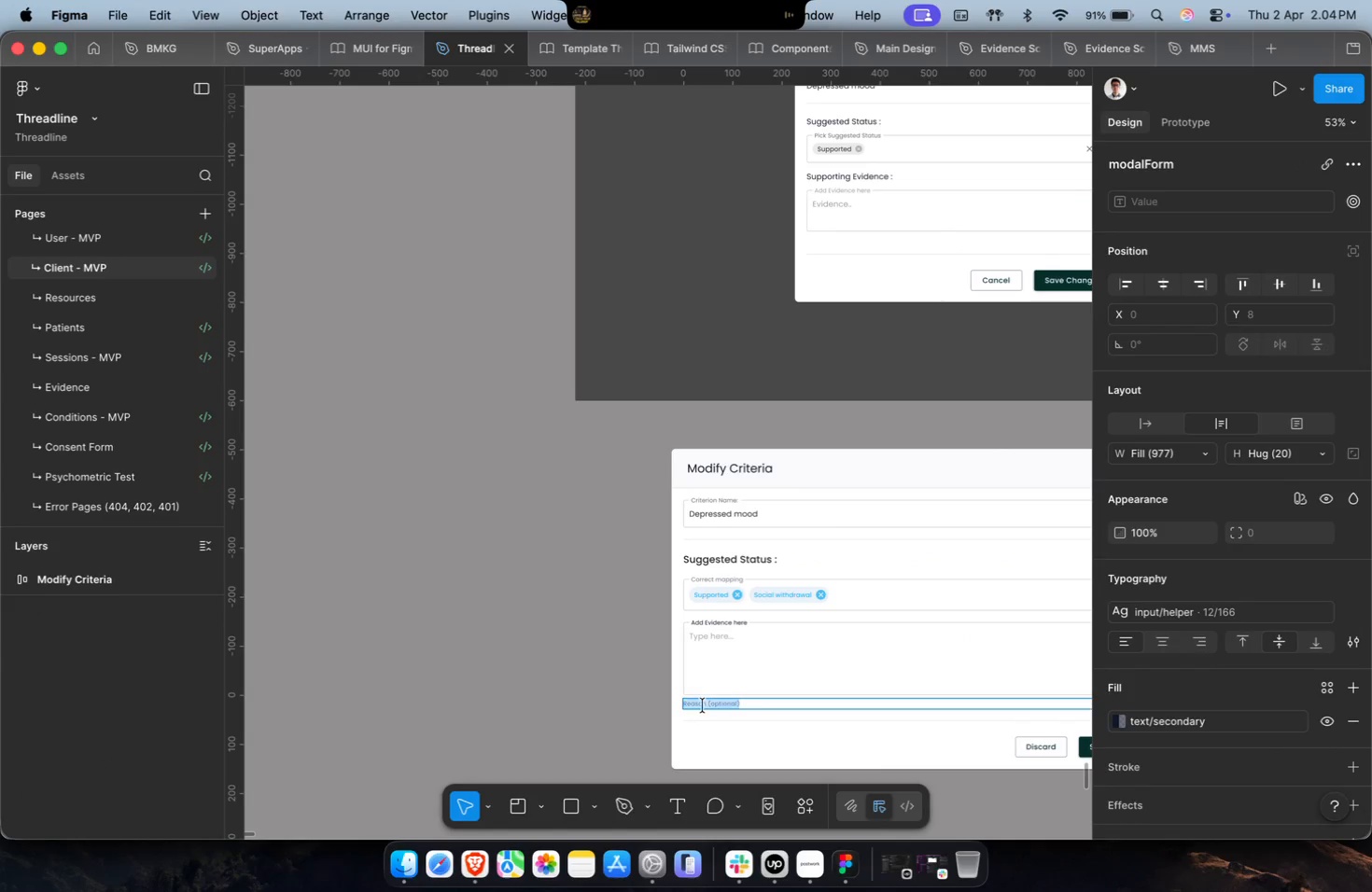 
key(Meta+Shift+V)
 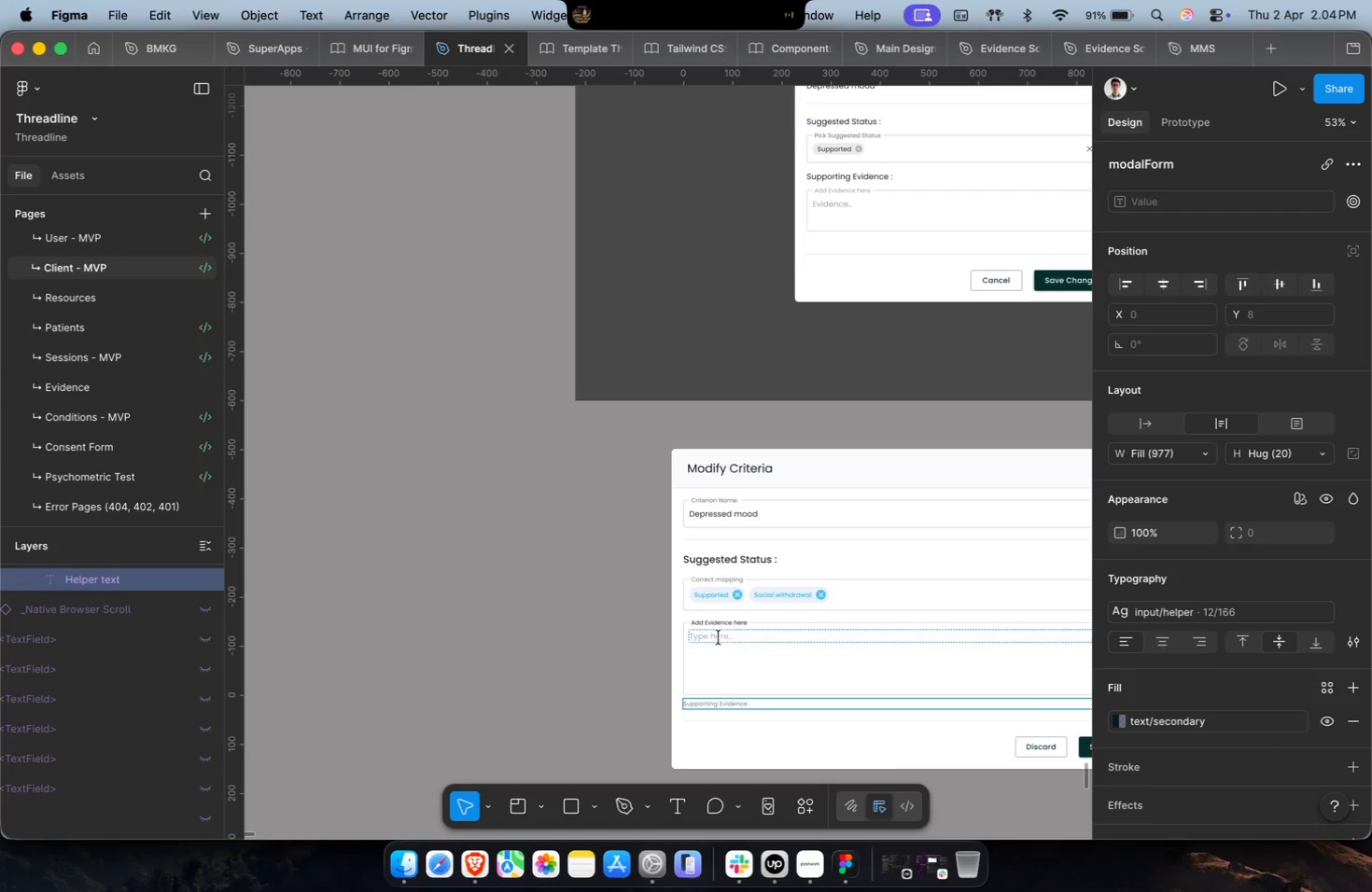 
left_click([719, 637])
 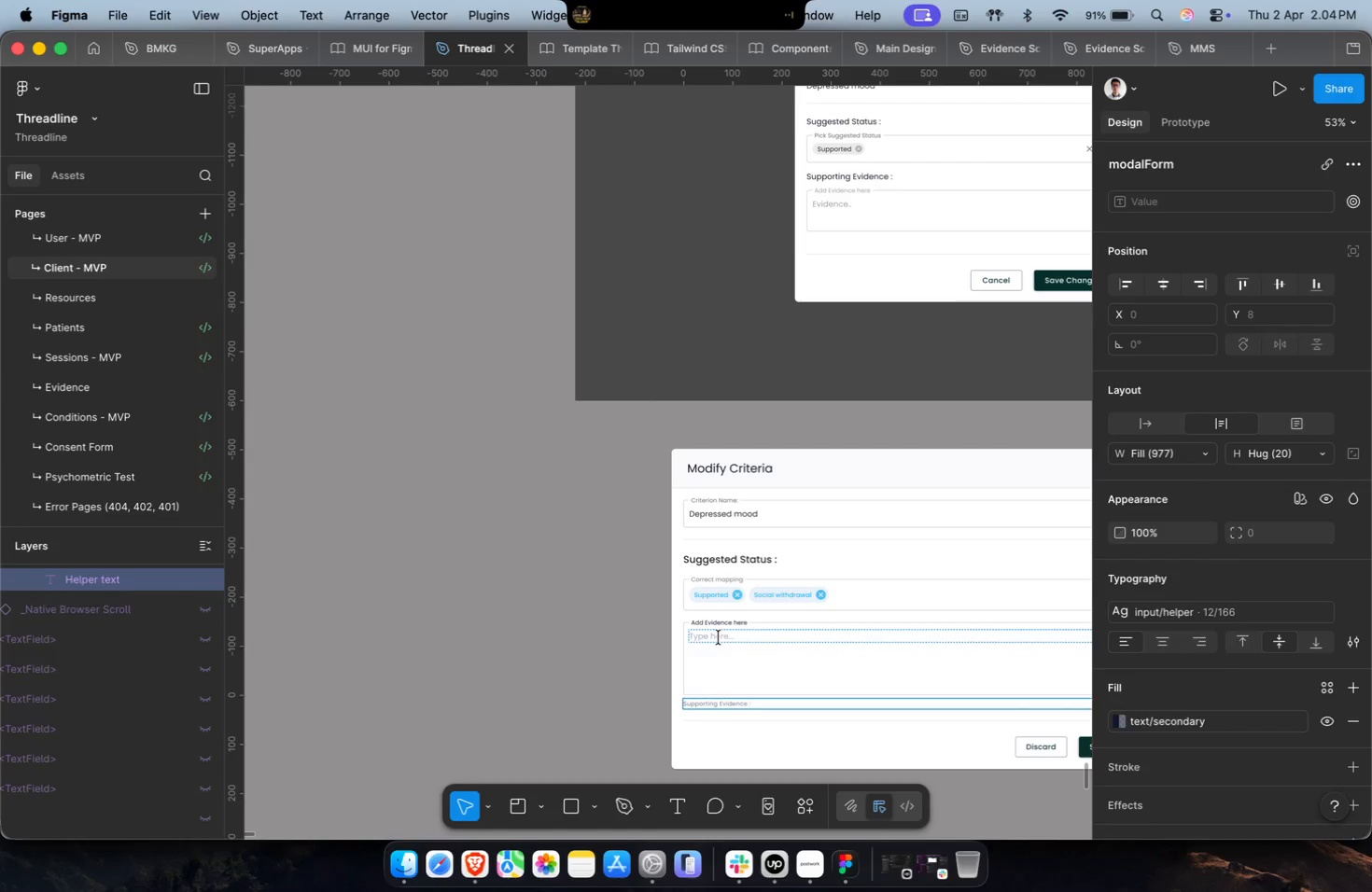 
key(Meta+A)
 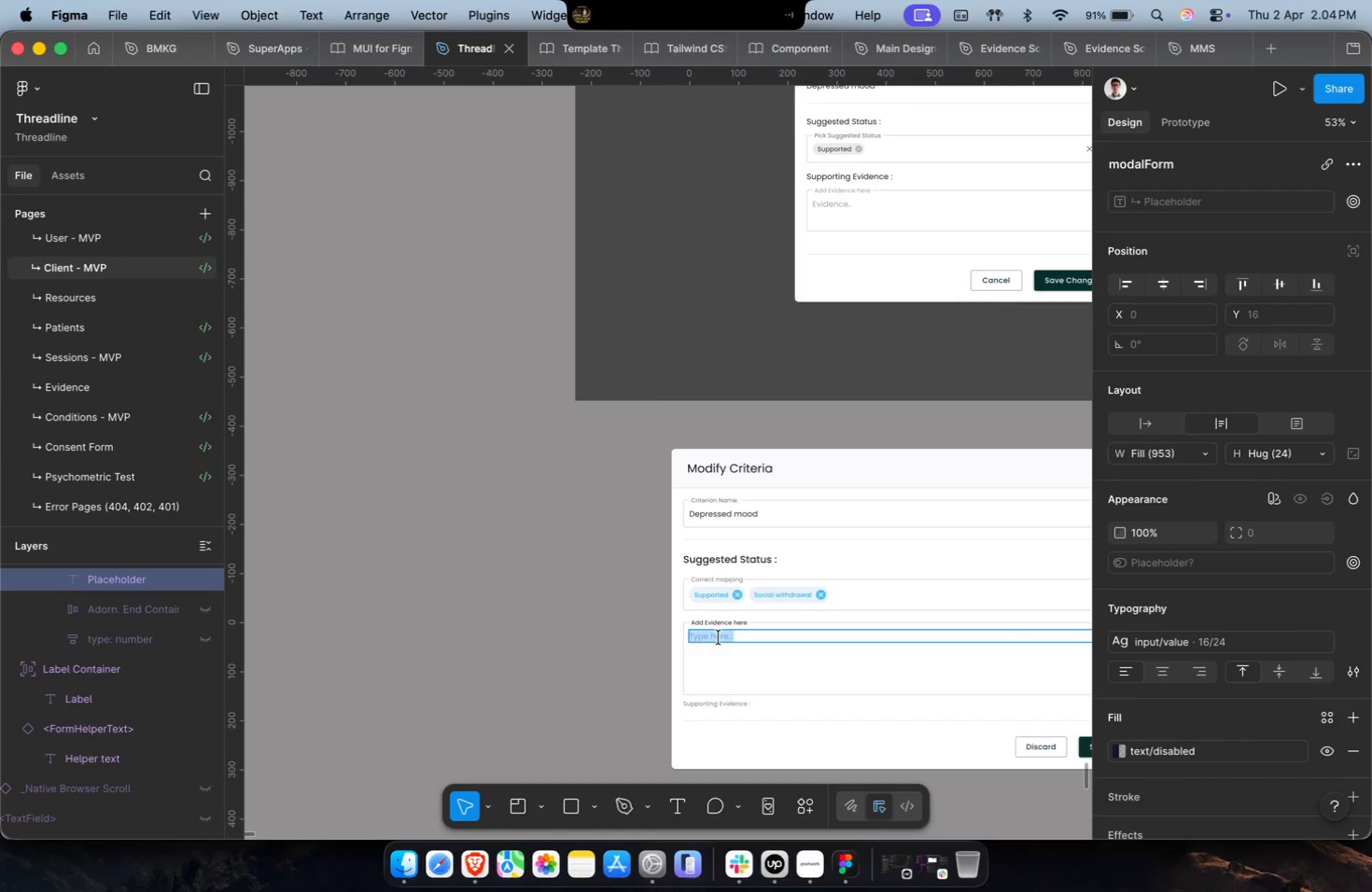 
type(Evidence)
 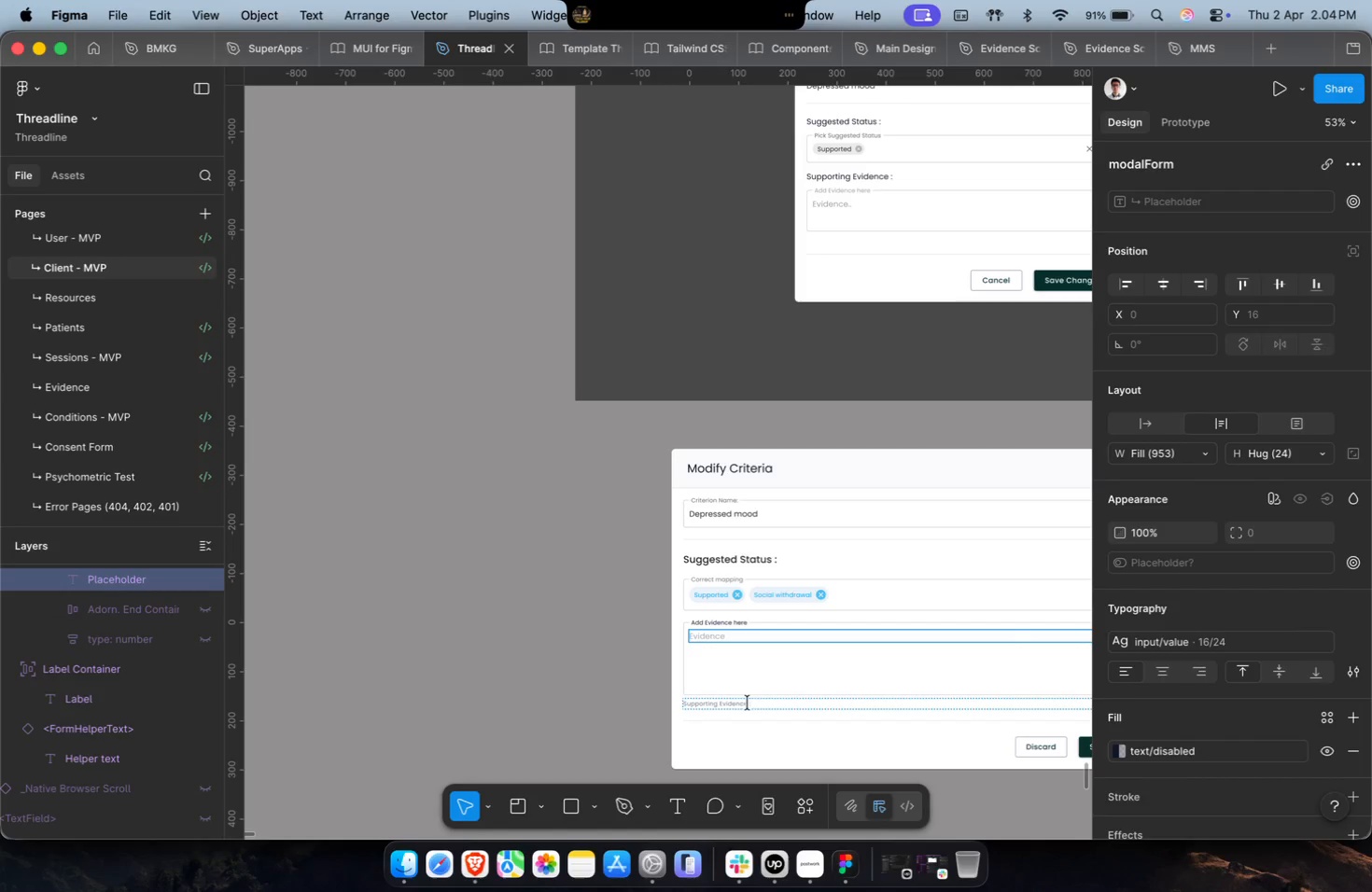 
left_click([753, 705])
 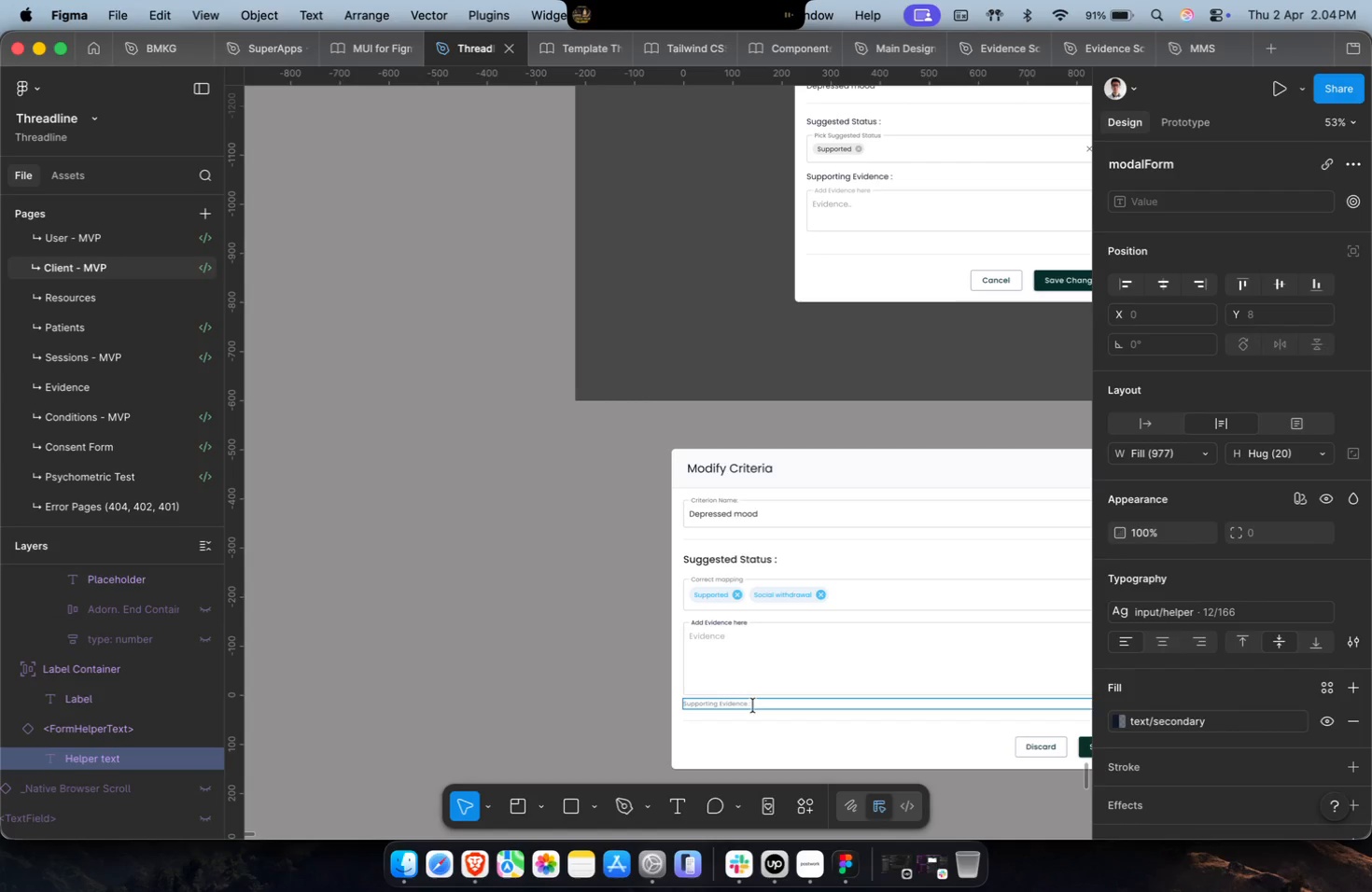 
key(Backspace)
 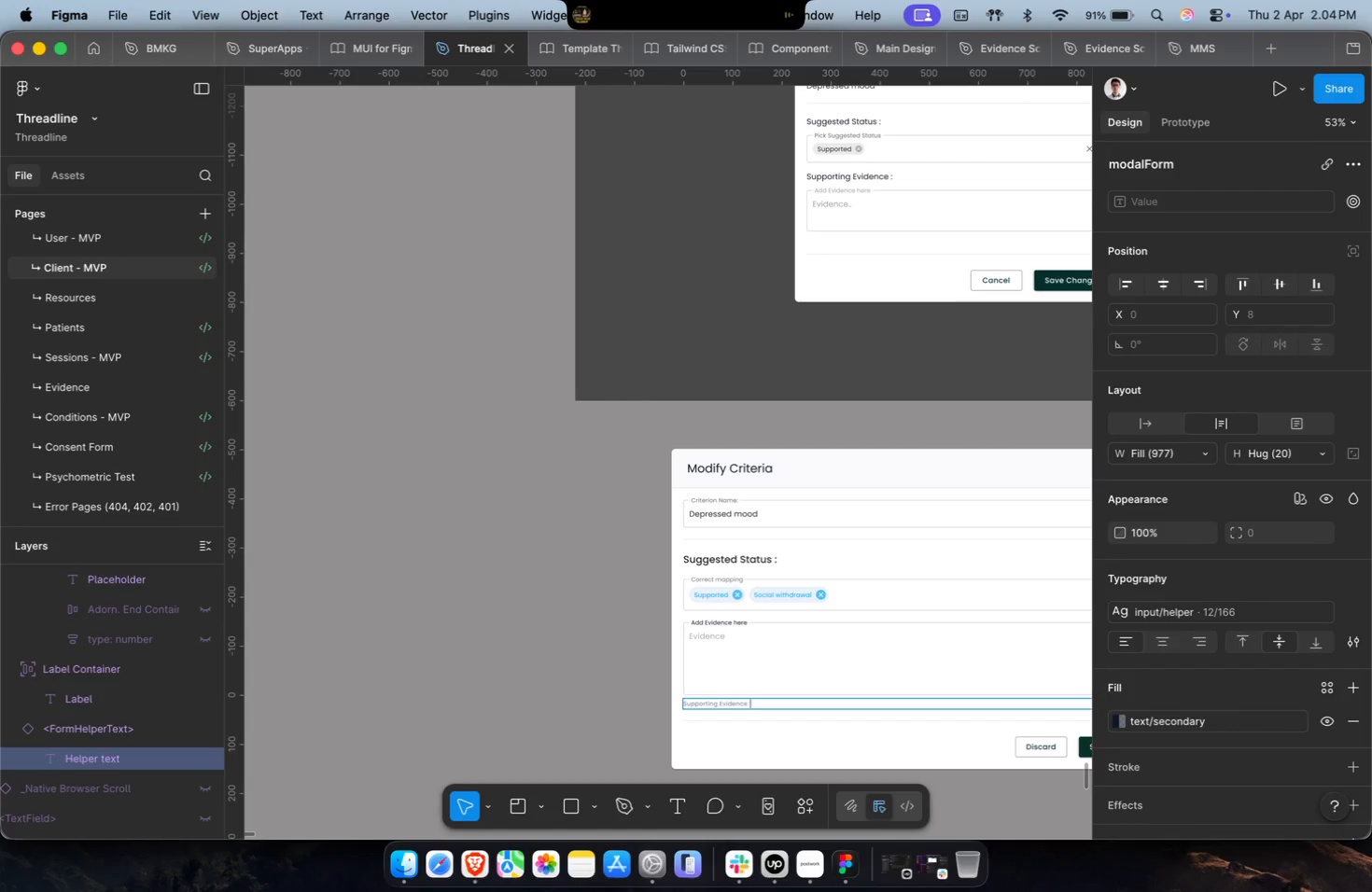 
key(Backspace)
 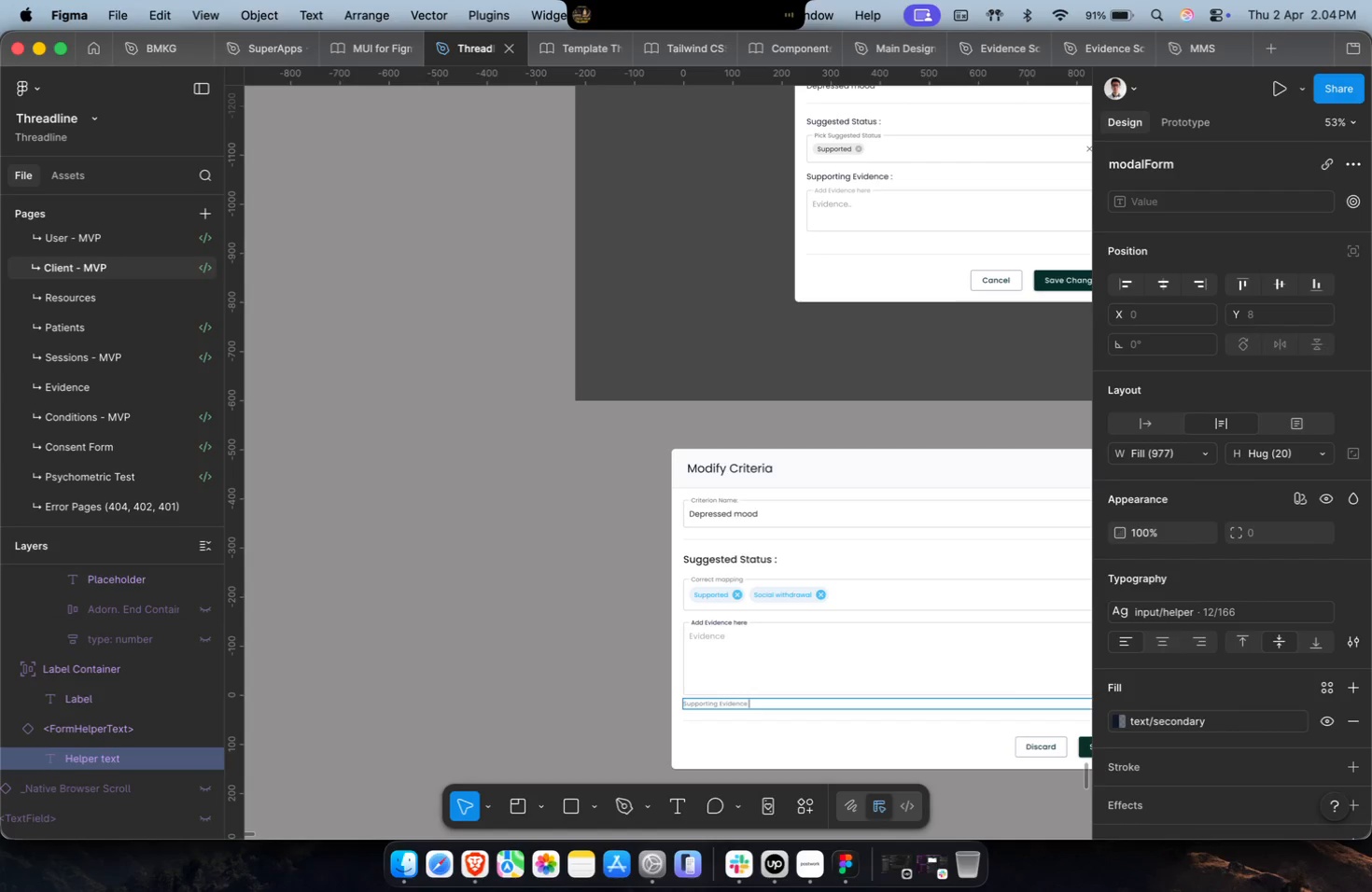 
key(Backspace)
 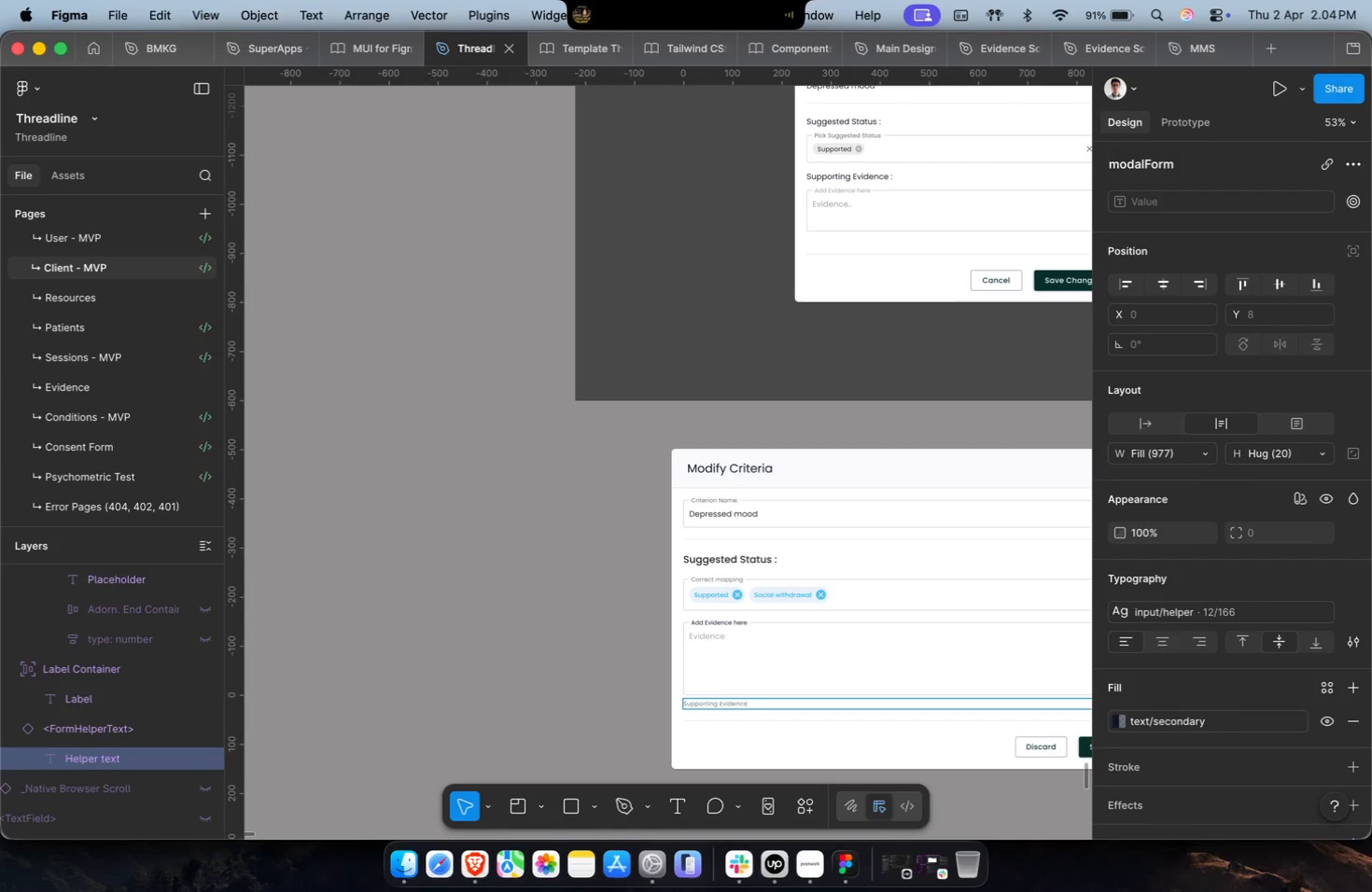 
key(Escape)
 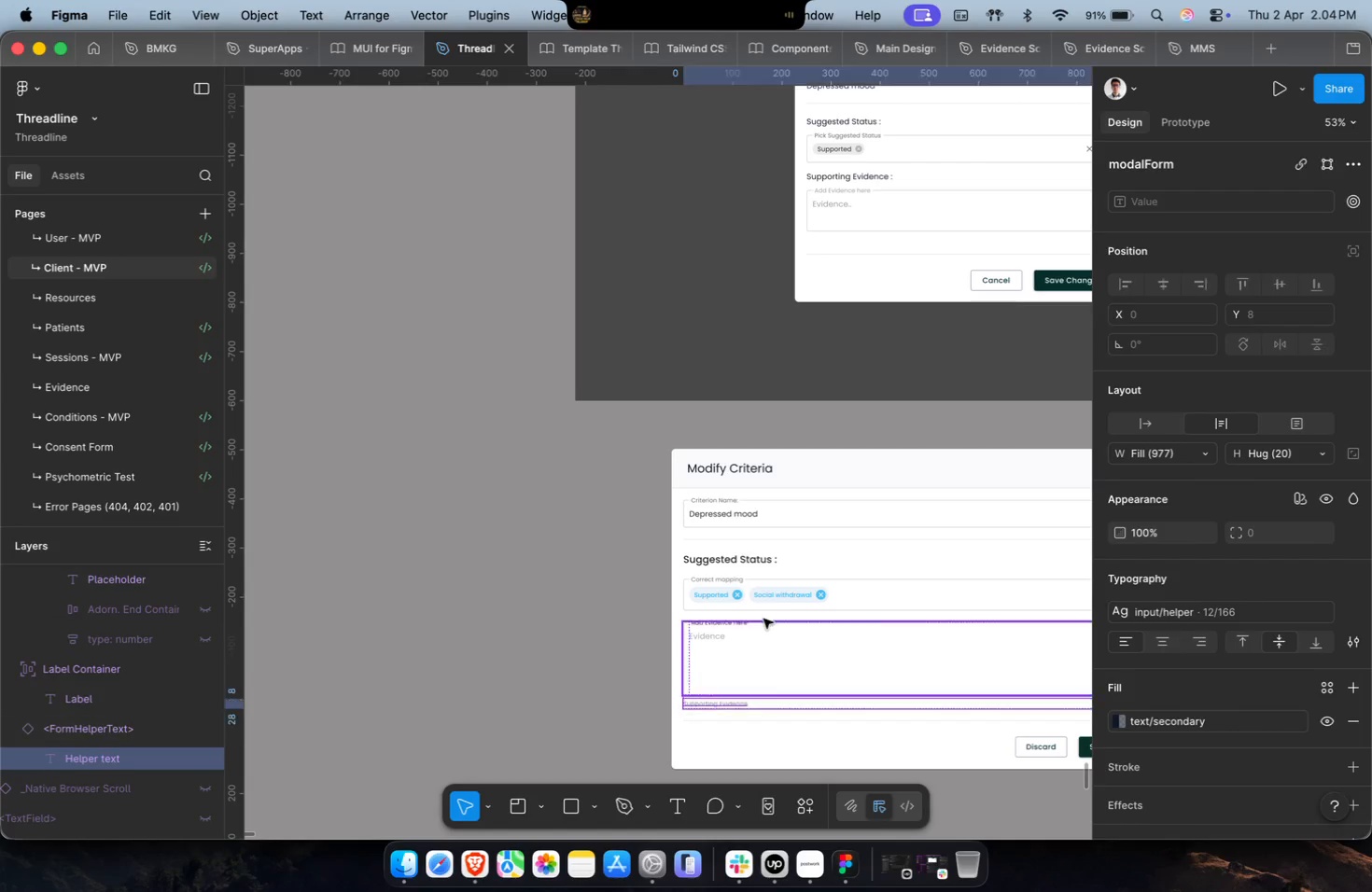 
key(Meta+CommandLeft)
 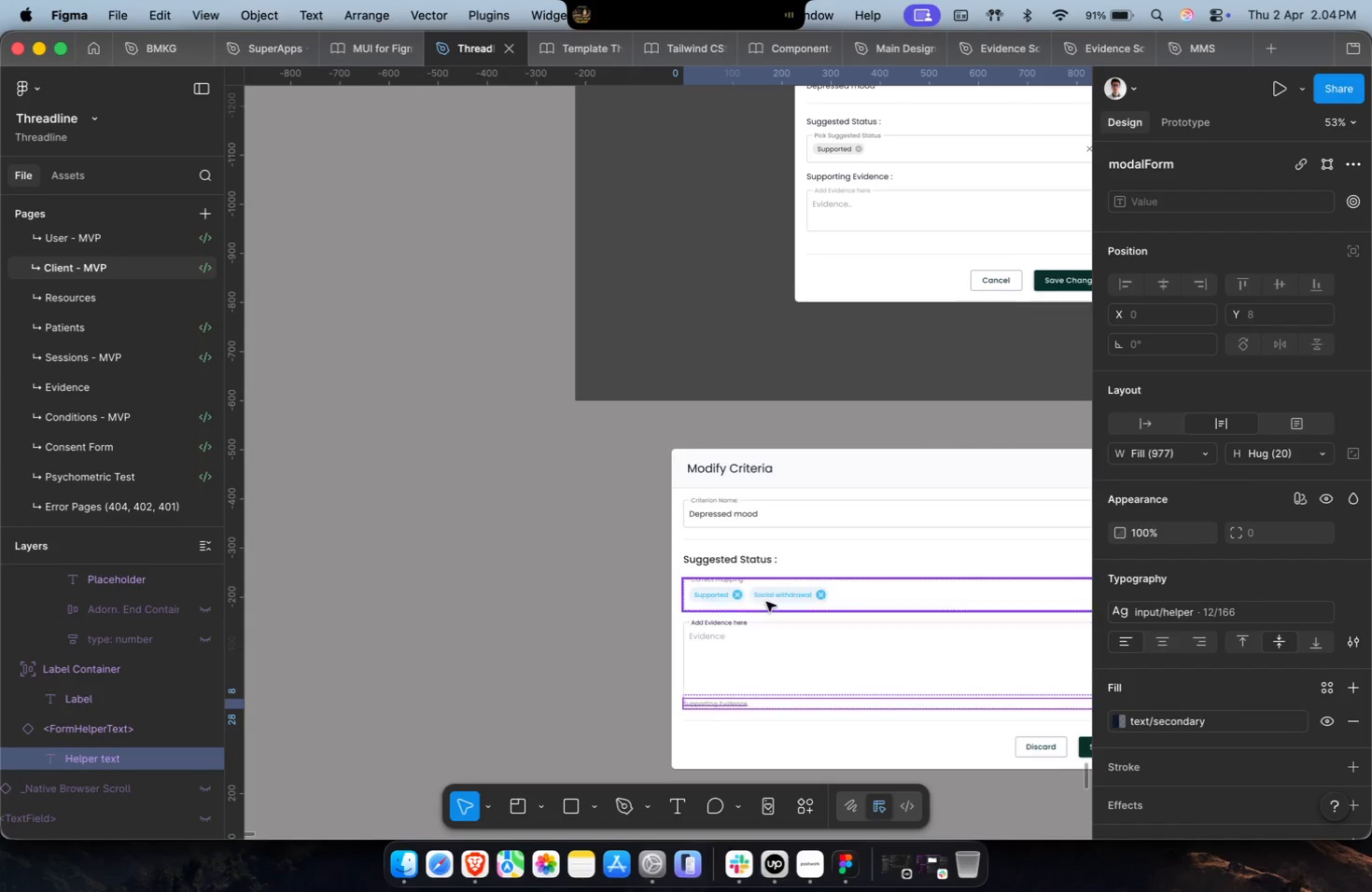 
hold_key(key=ShiftLeft, duration=0.31)
scroll: coordinate [906, 498], scroll_direction: down, amount: 3.0
 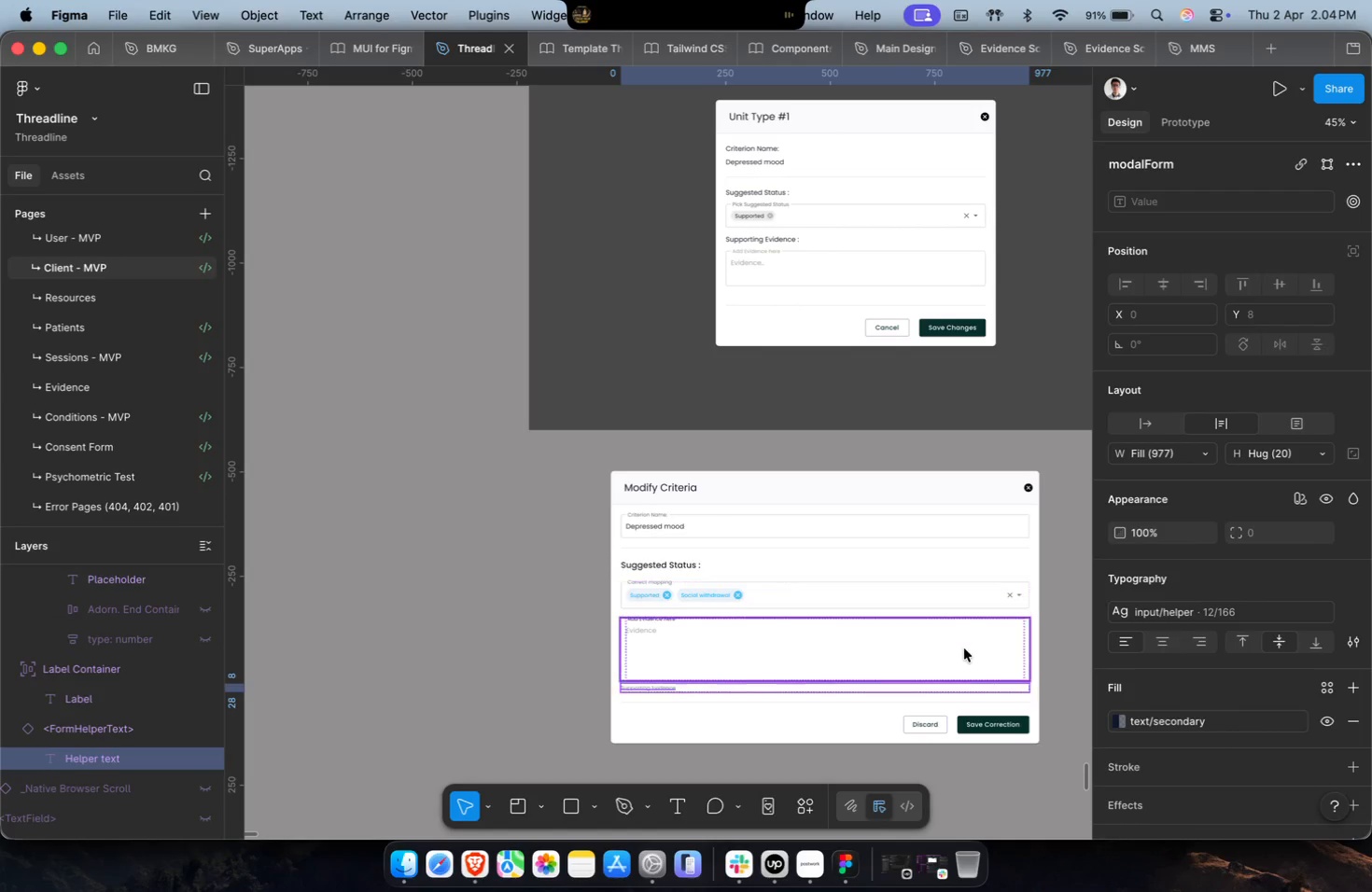 
double_click([965, 328])
 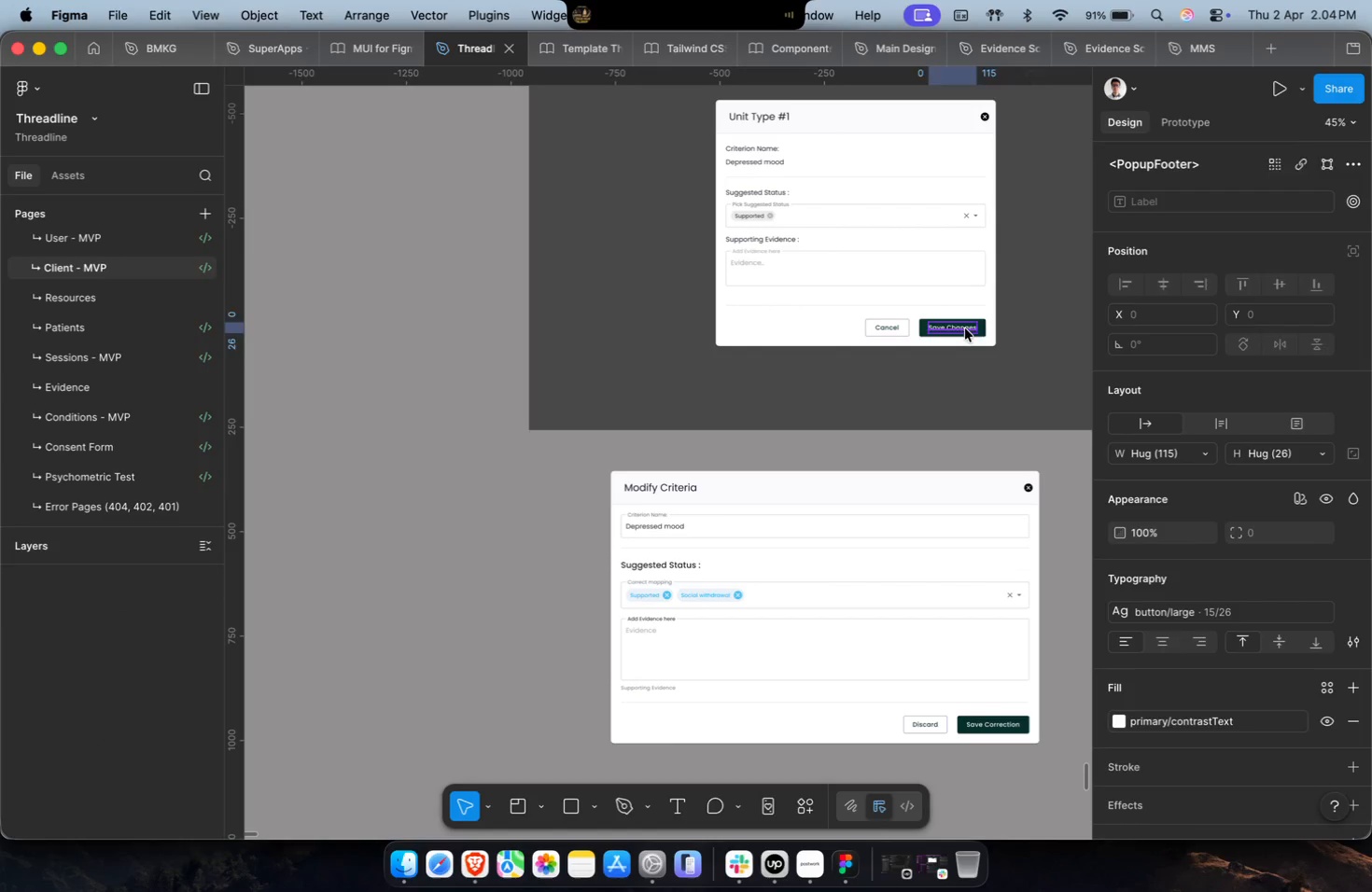 
key(Meta+C)
 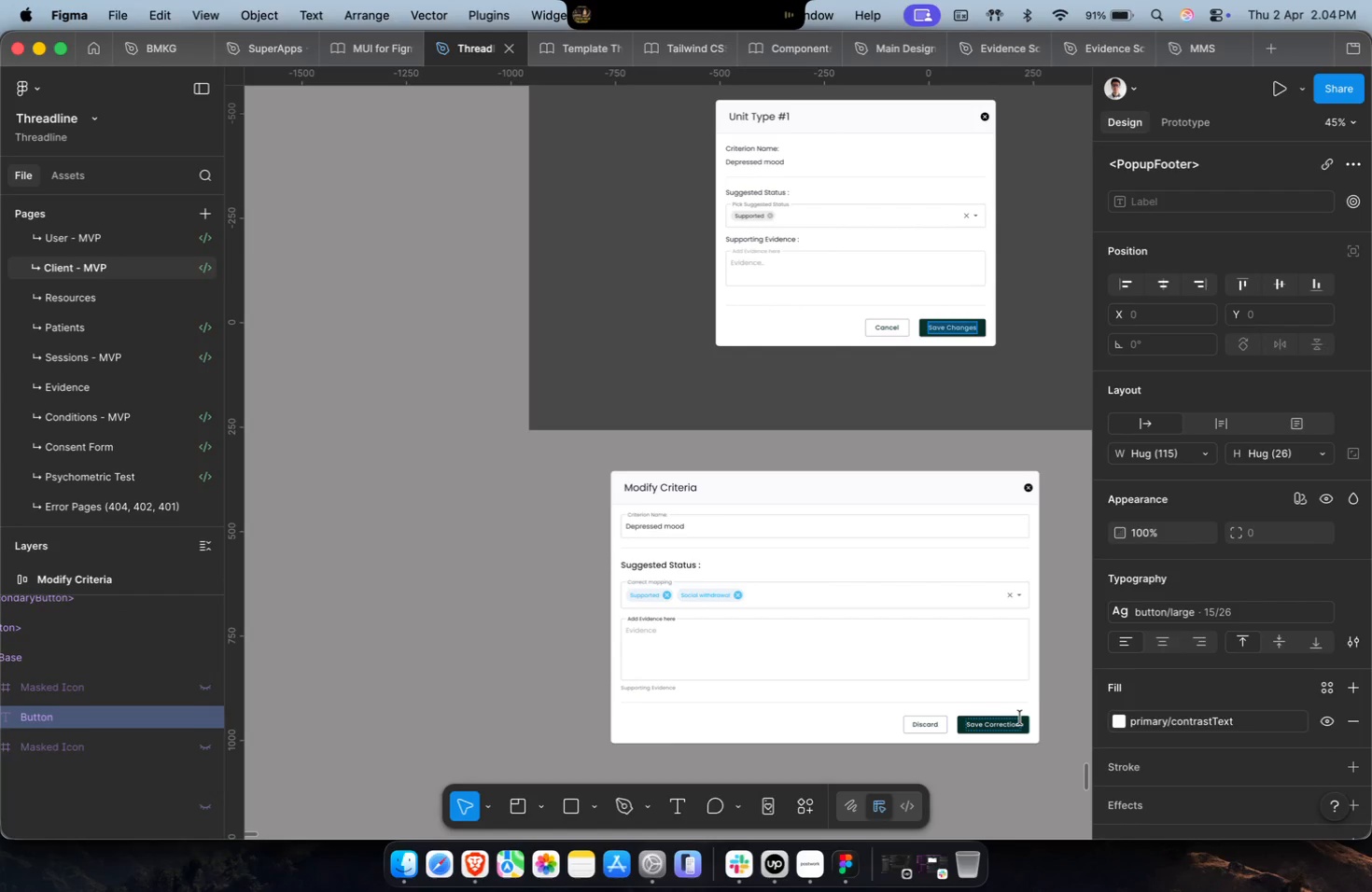 
left_click([1010, 724])
 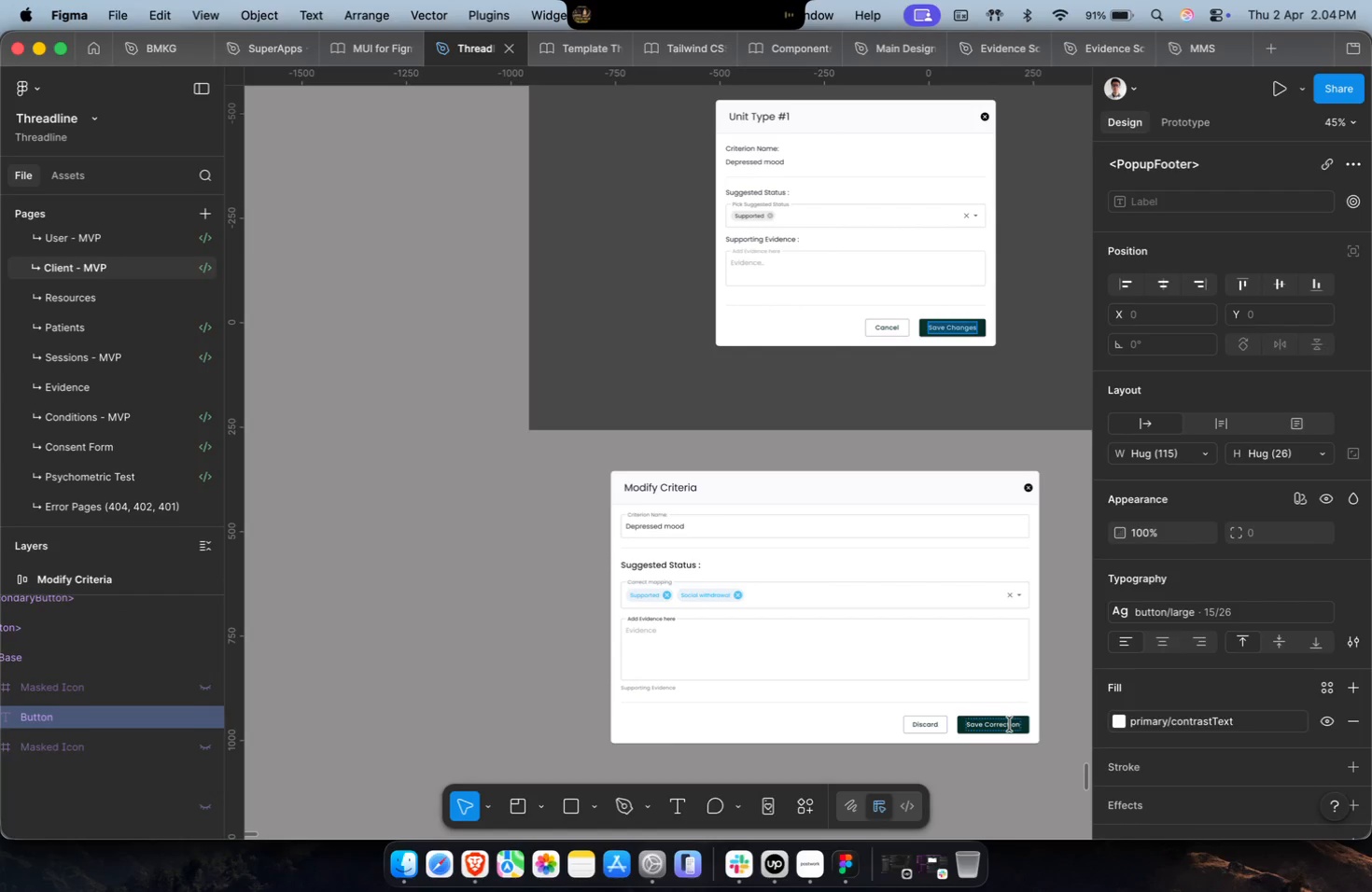 
key(Meta+A)
 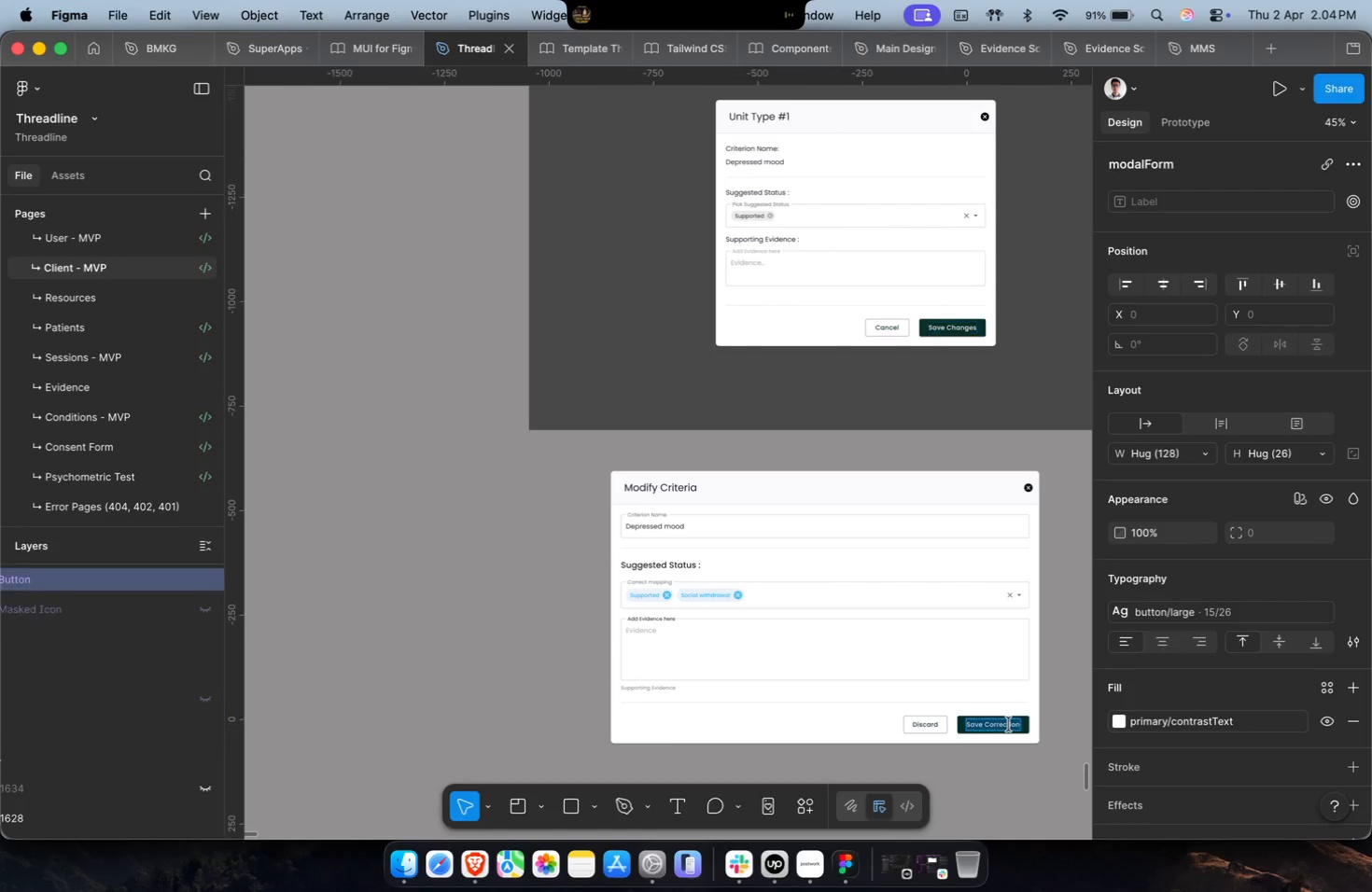 
key(Meta+Shift+V)
 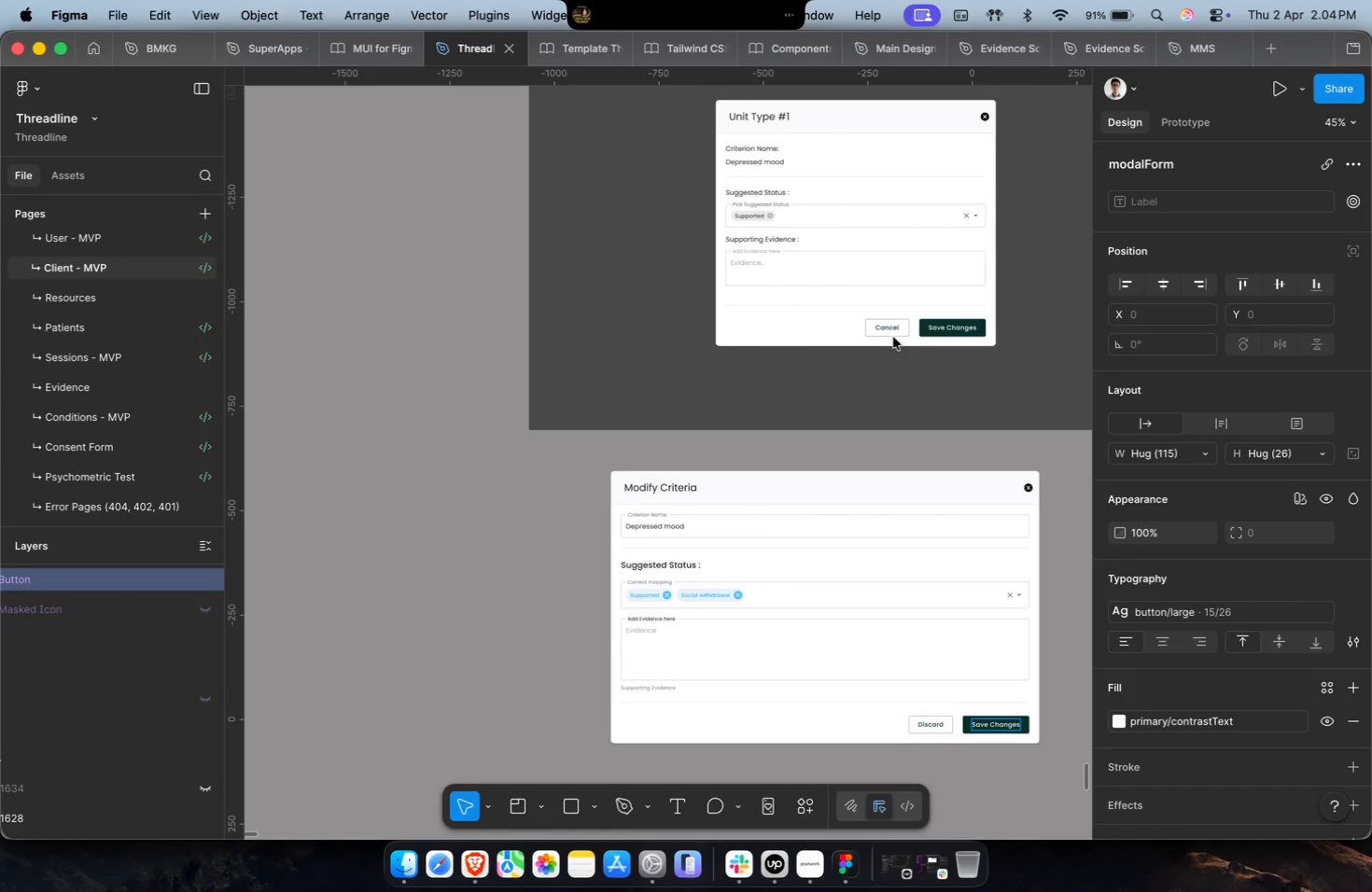 
left_click([887, 328])
 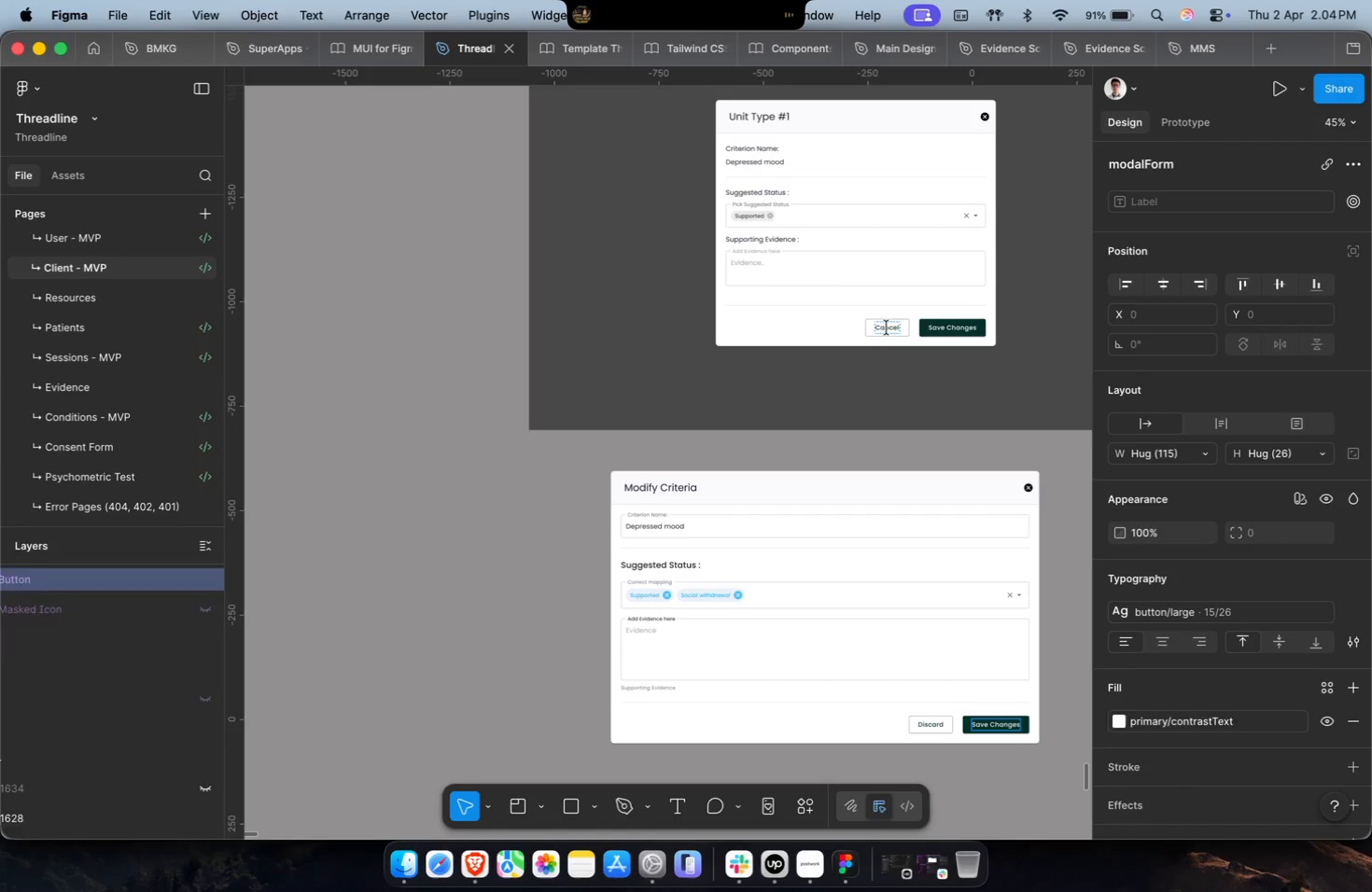 
key(Meta+A)
 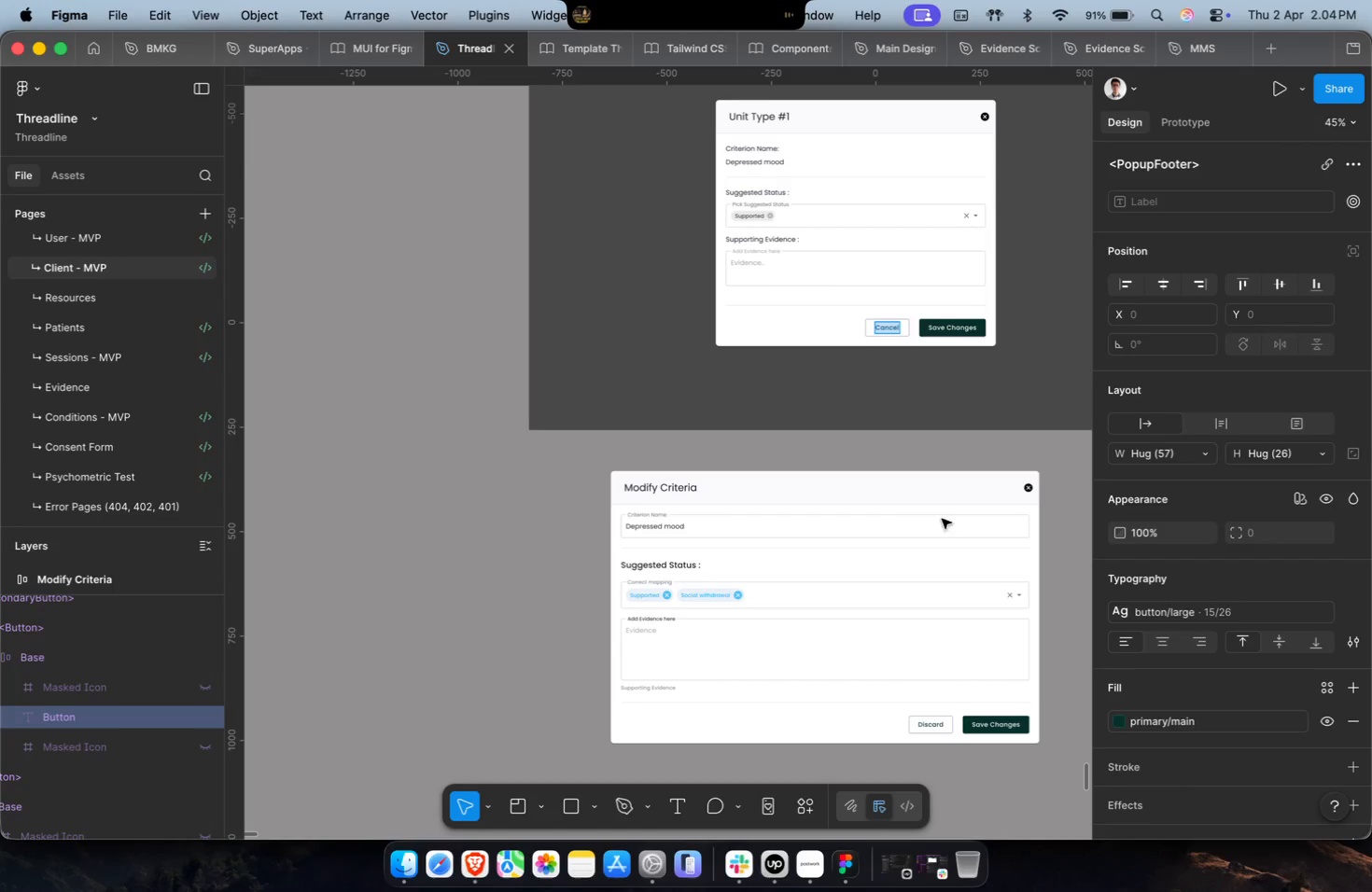 
key(Meta+C)
 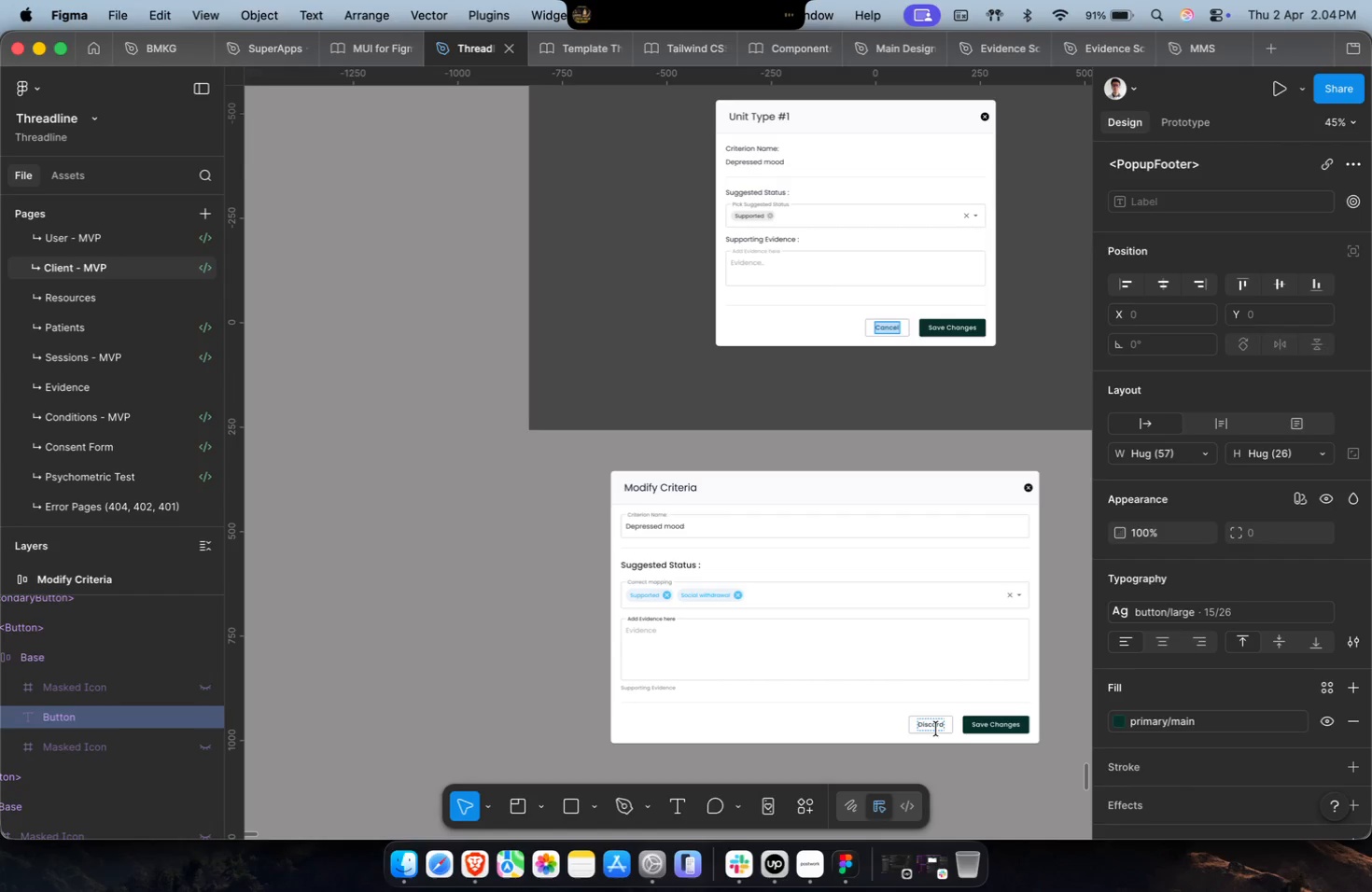 
left_click([937, 722])
 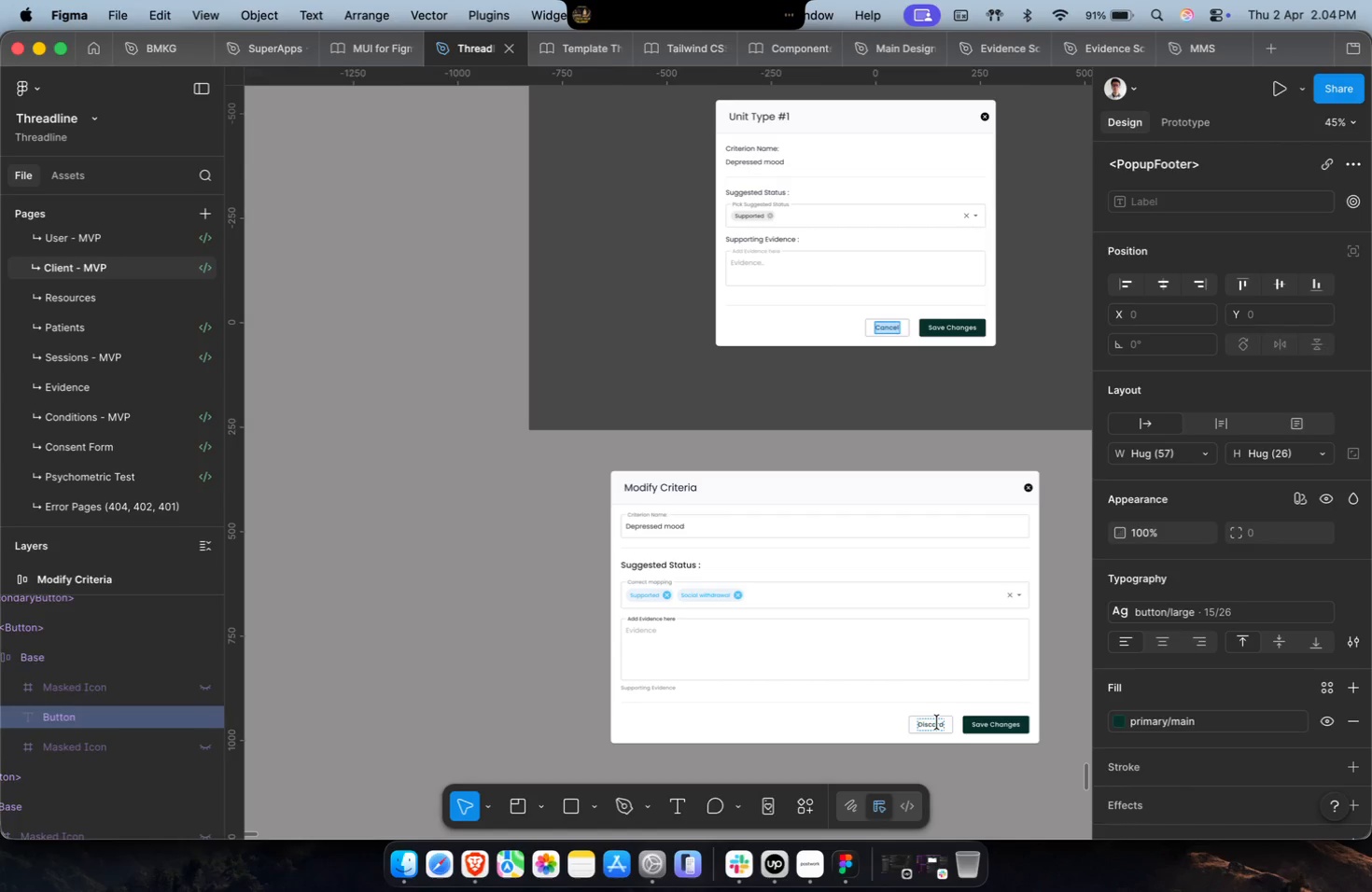 
key(Meta+A)
 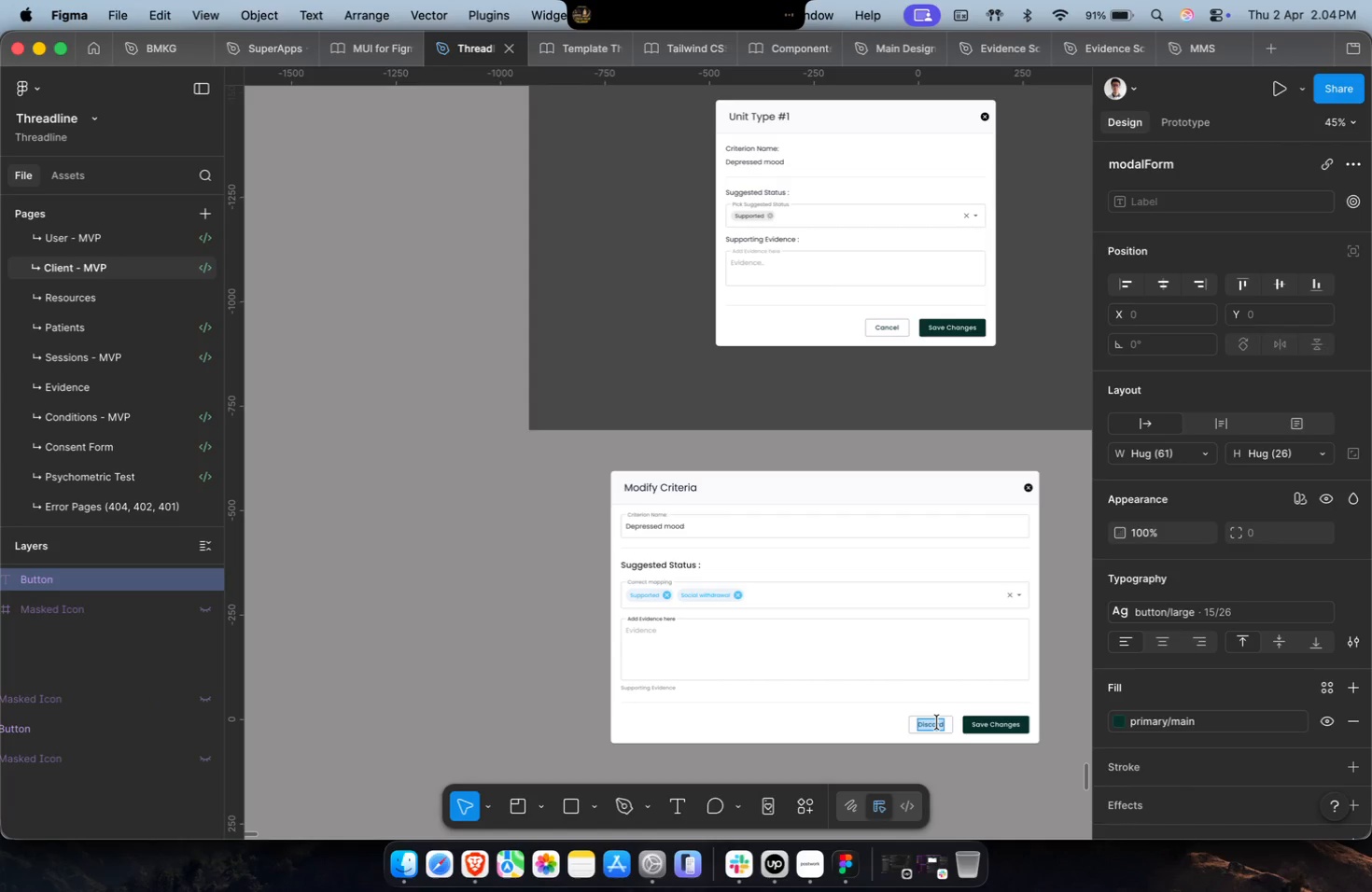 
key(Meta+Shift+V)
 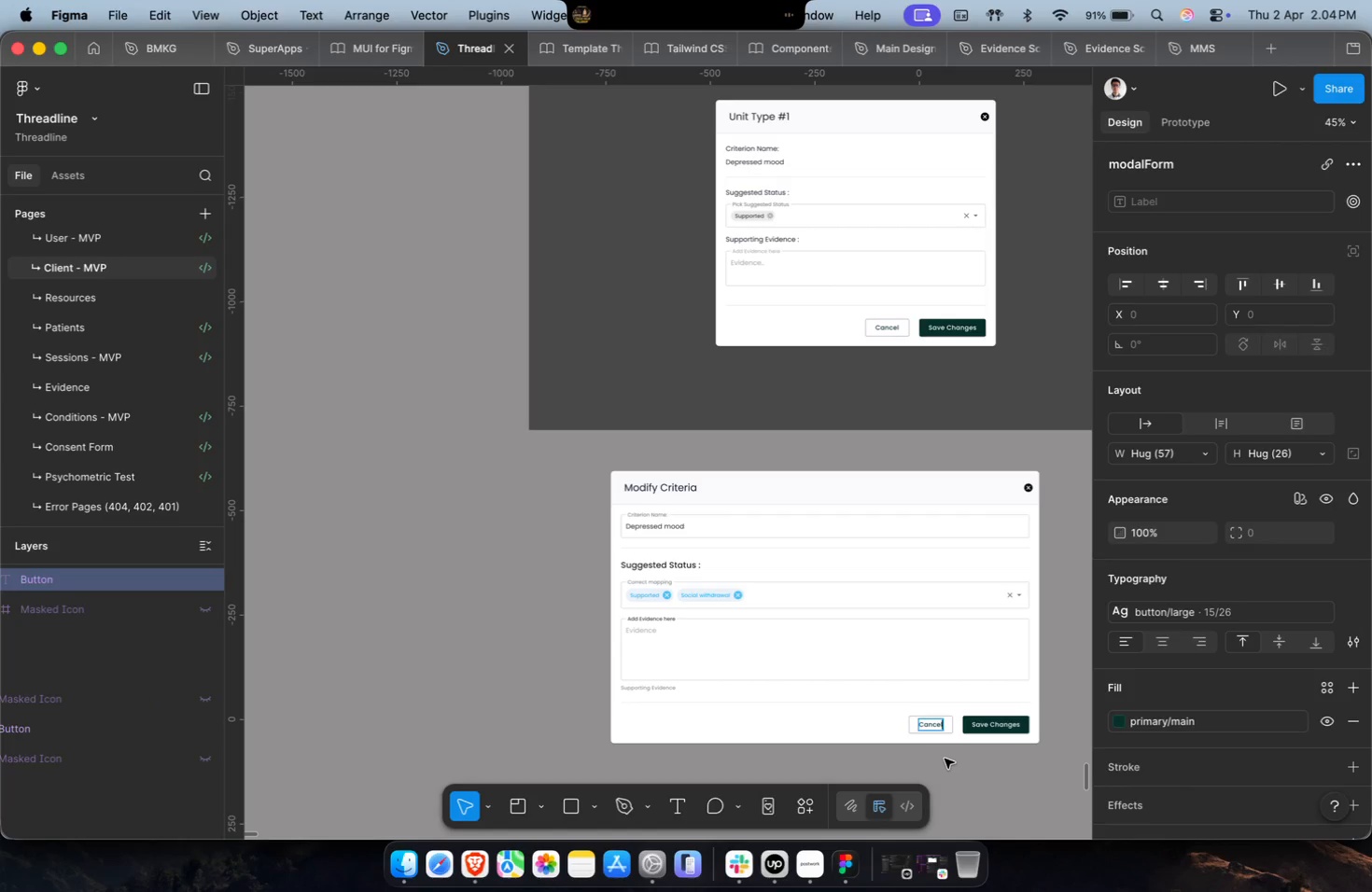 
left_click([945, 759])
 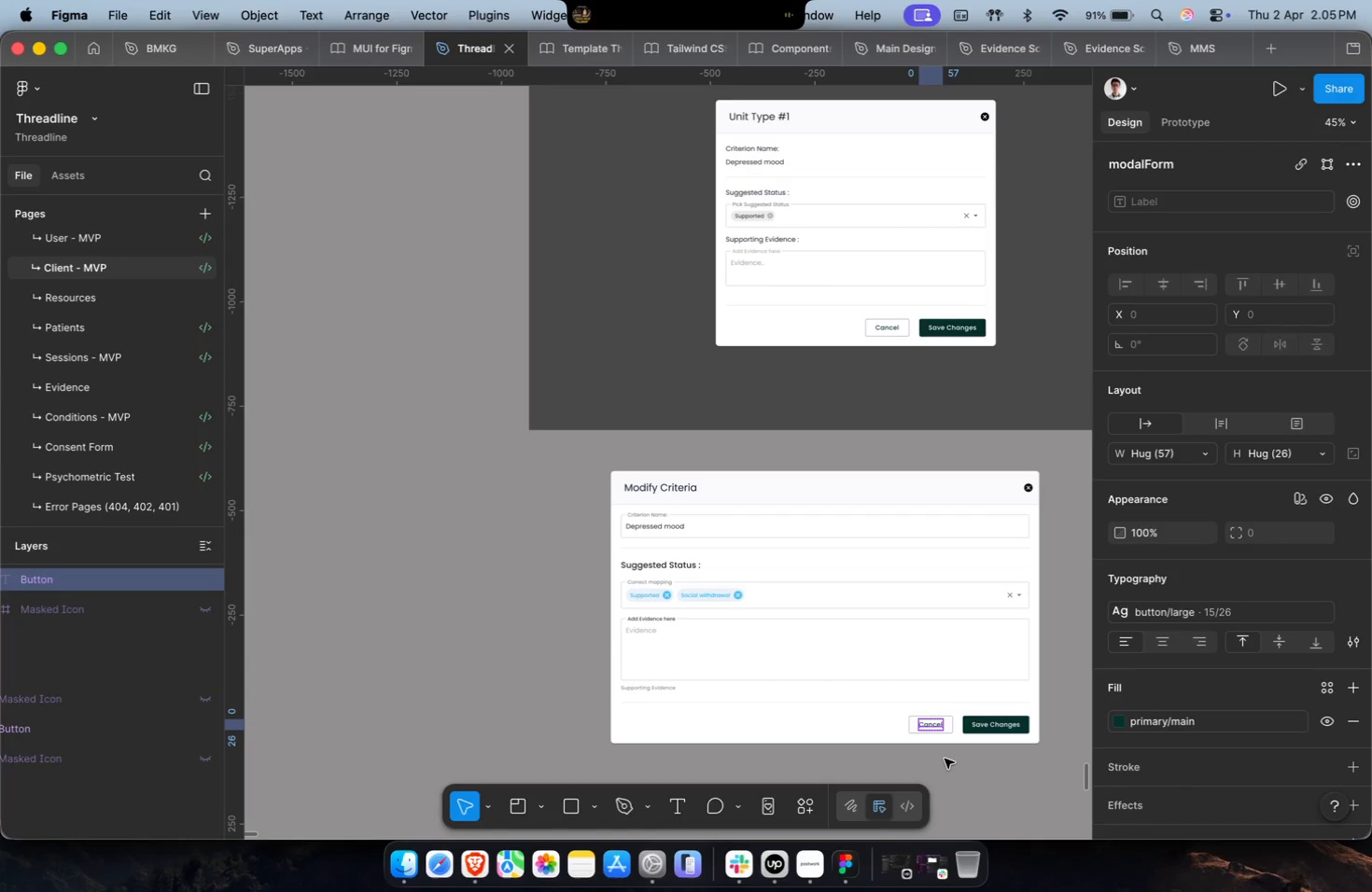 
wait(12.71)
 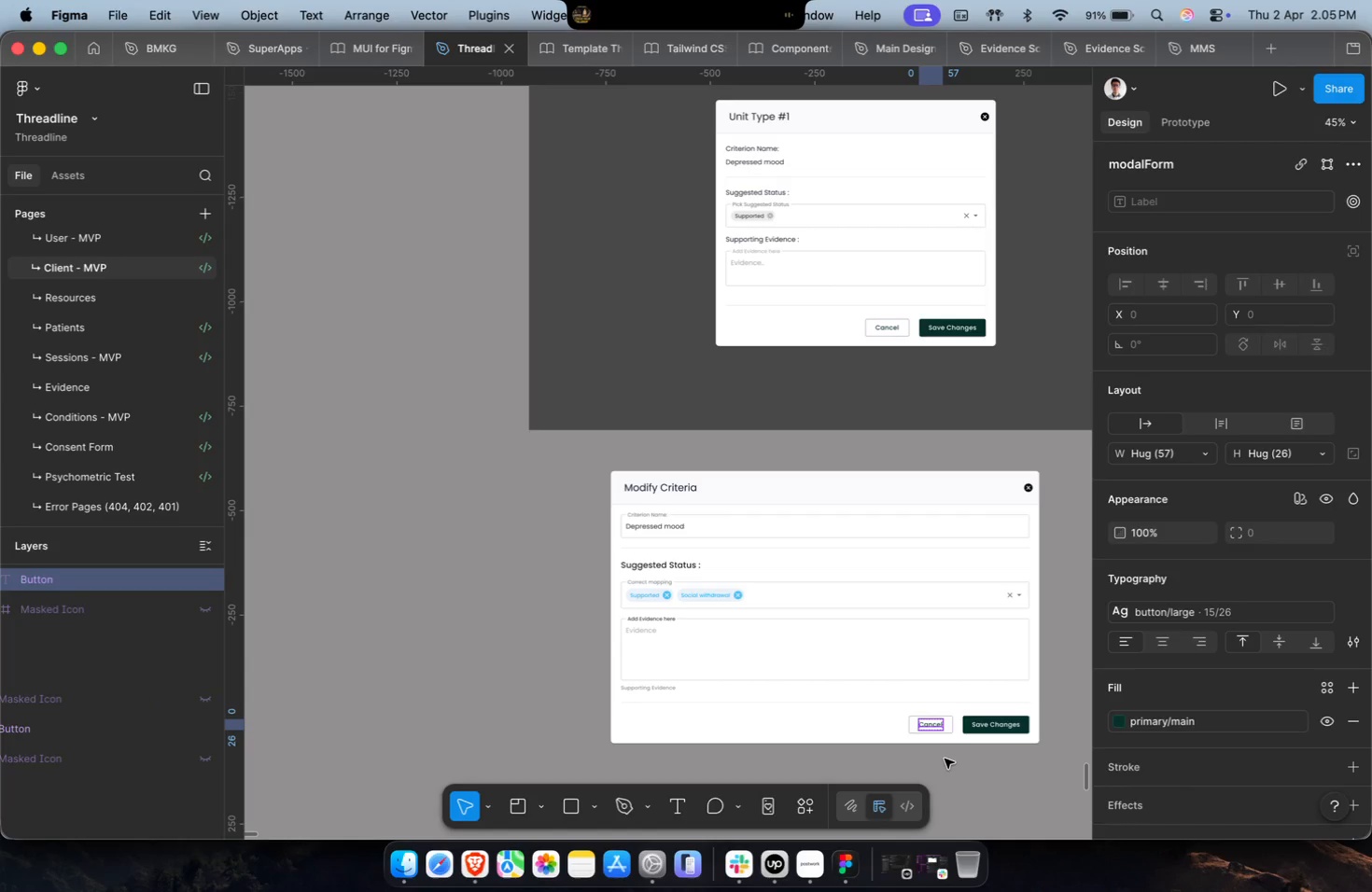 
hold_key(key=CommandLeft, duration=0.43)
scroll: coordinate [760, 667], scroll_direction: up, amount: 2.0
 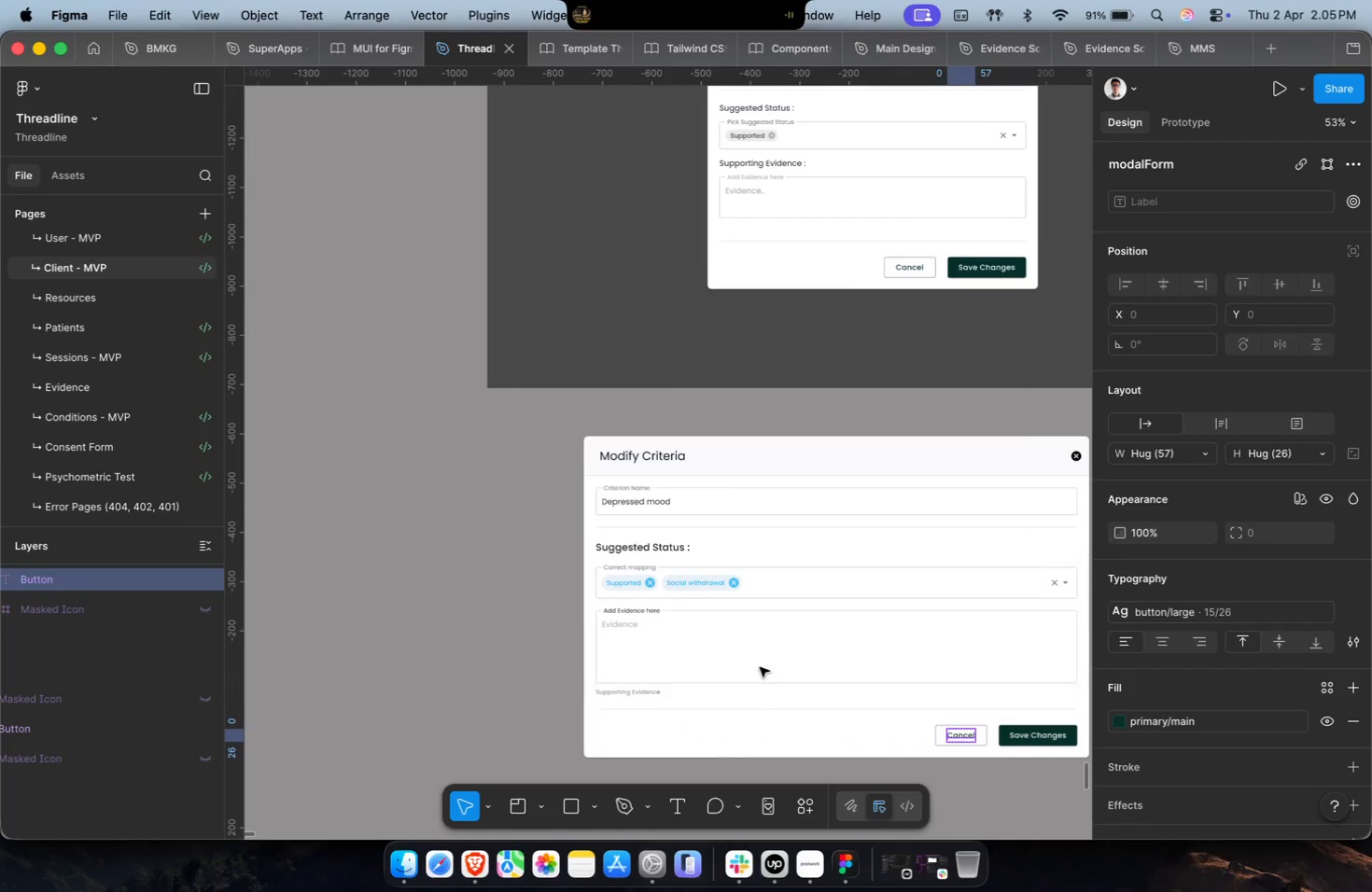 
hold_key(key=CommandLeft, duration=1.54)
scroll: coordinate [717, 630], scroll_direction: up, amount: 18.0
 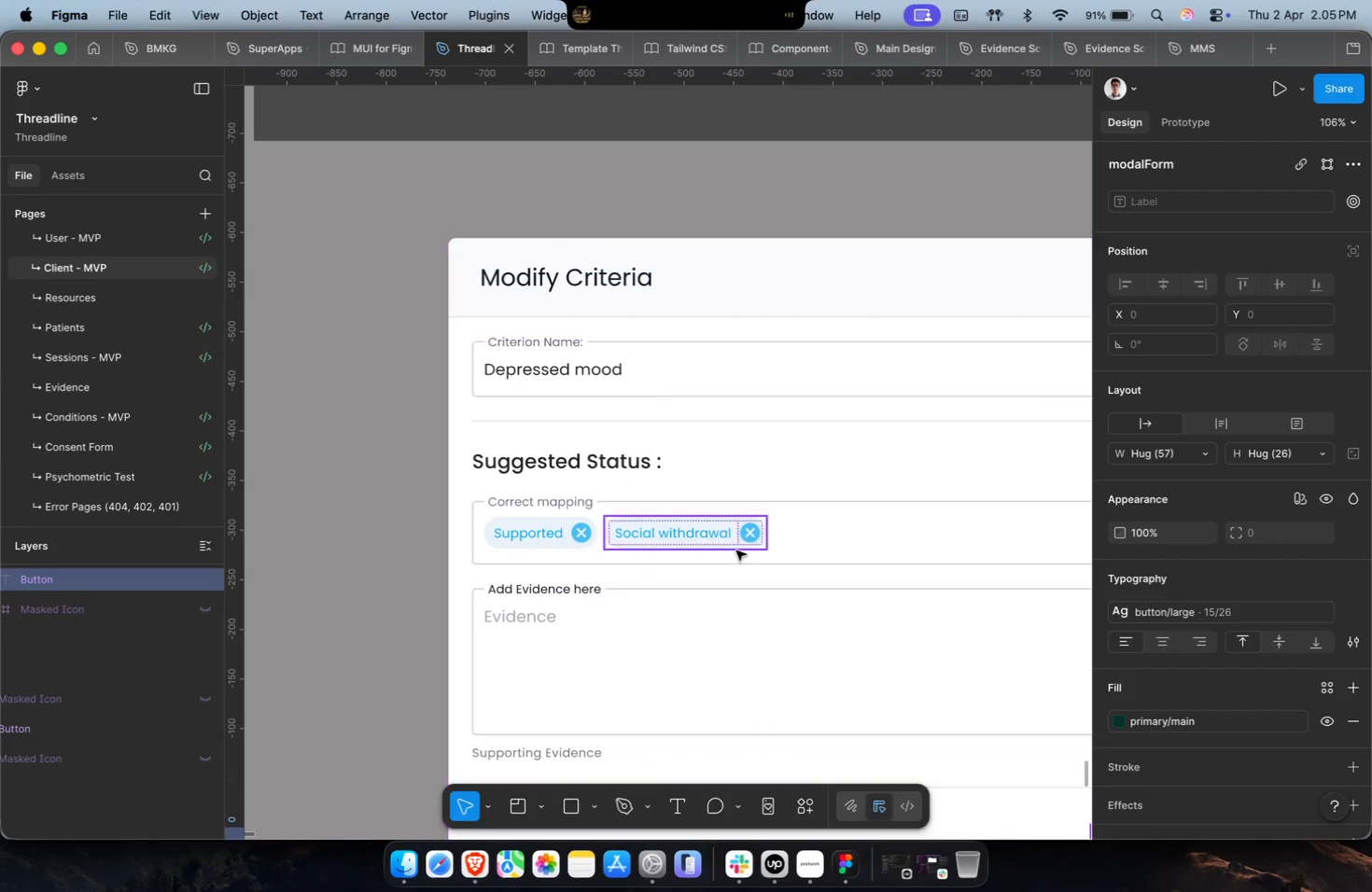 
left_click([737, 550])
 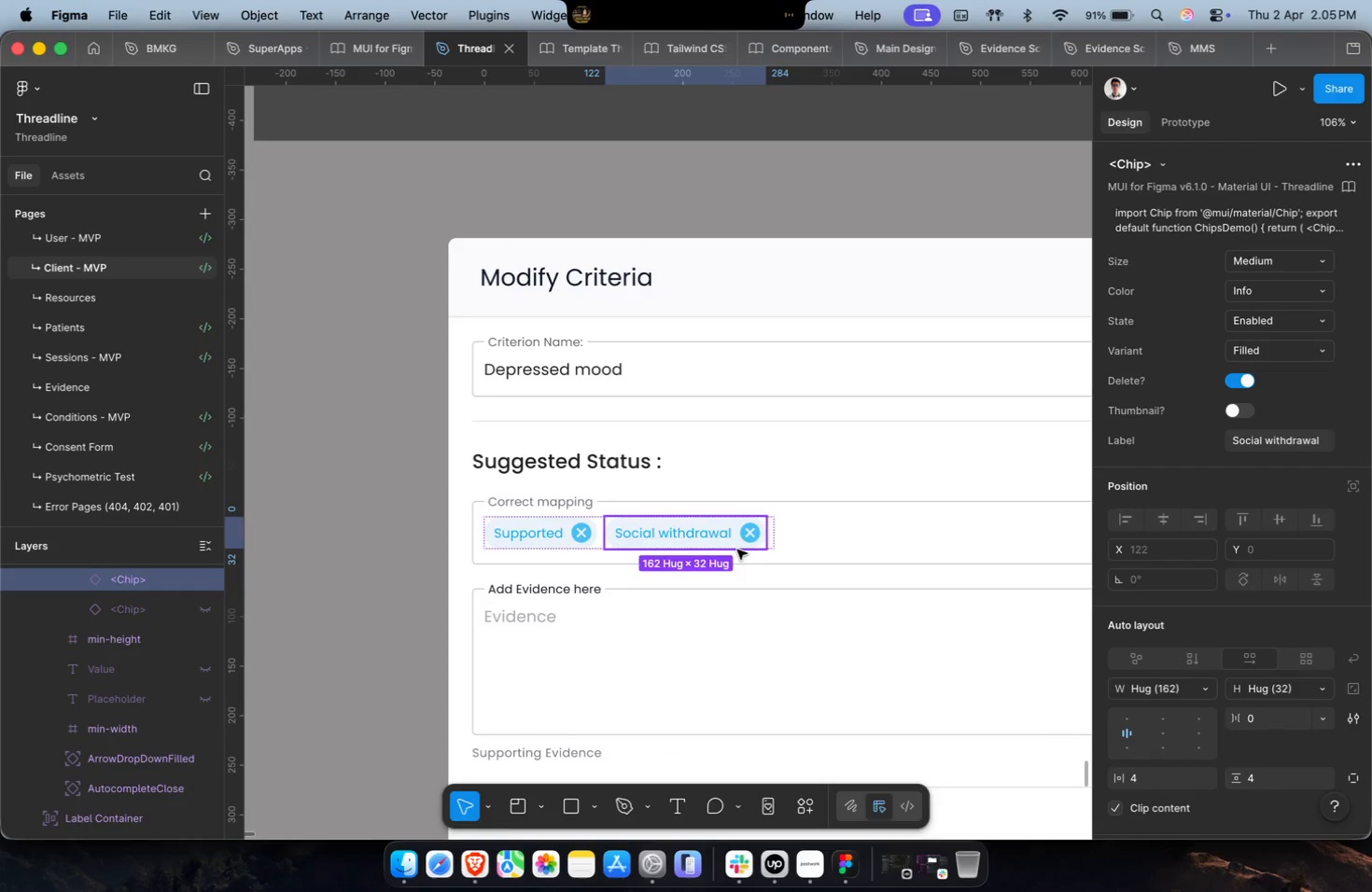 
key(Backspace)
 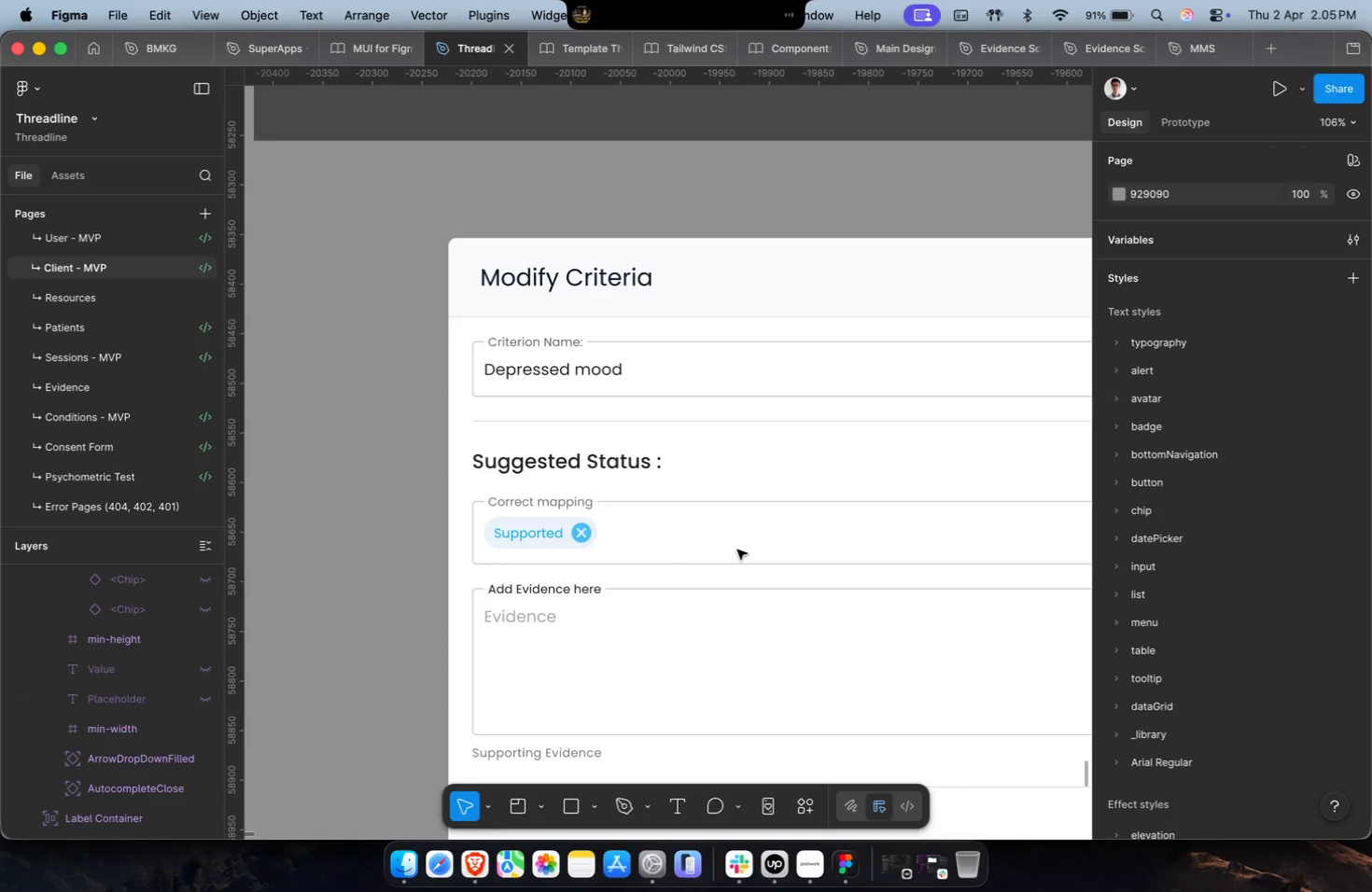 
hold_key(key=CommandLeft, duration=0.89)
scroll: coordinate [737, 550], scroll_direction: down, amount: 10.0
 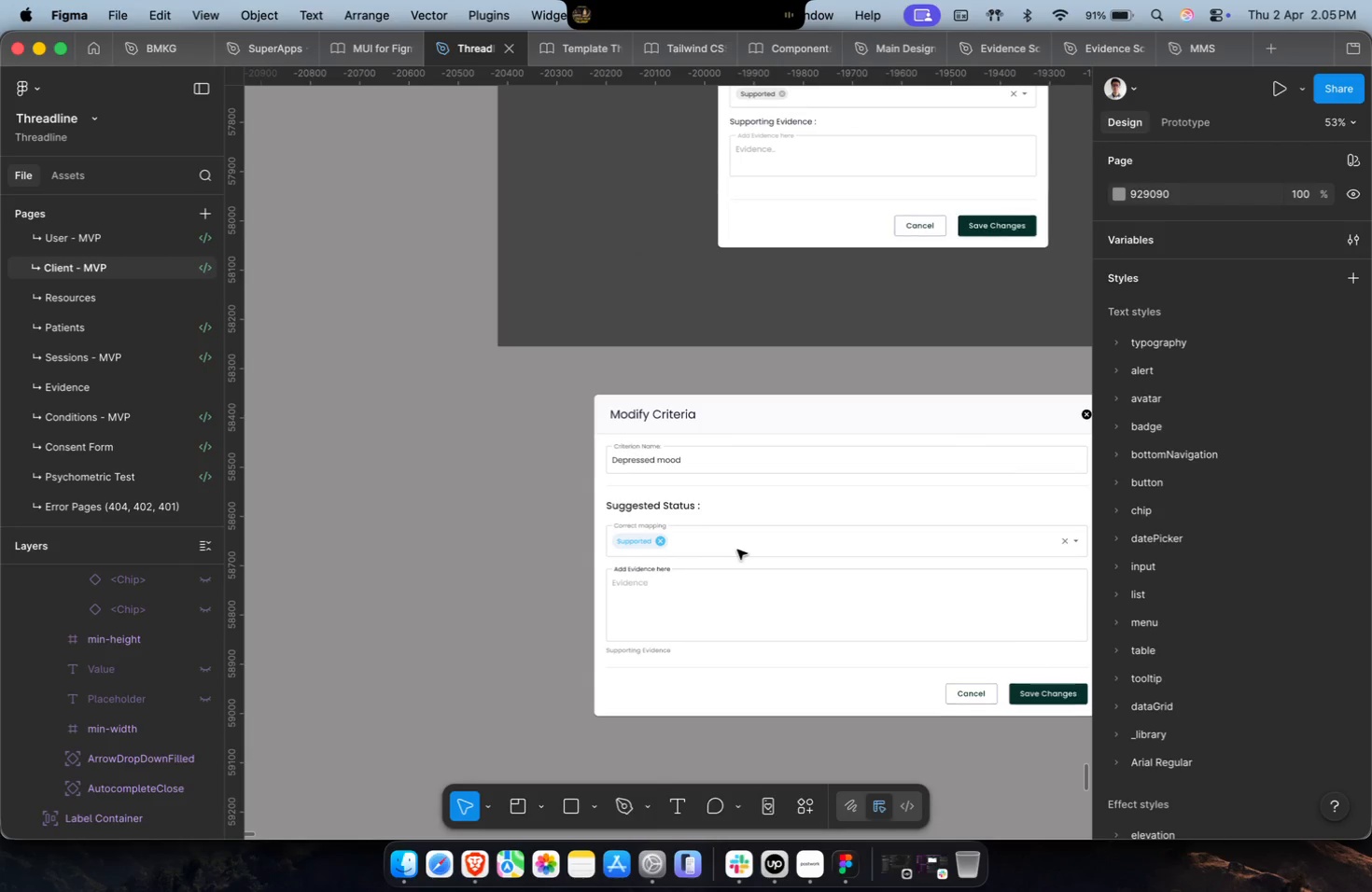 
hold_key(key=CommandLeft, duration=0.34)
 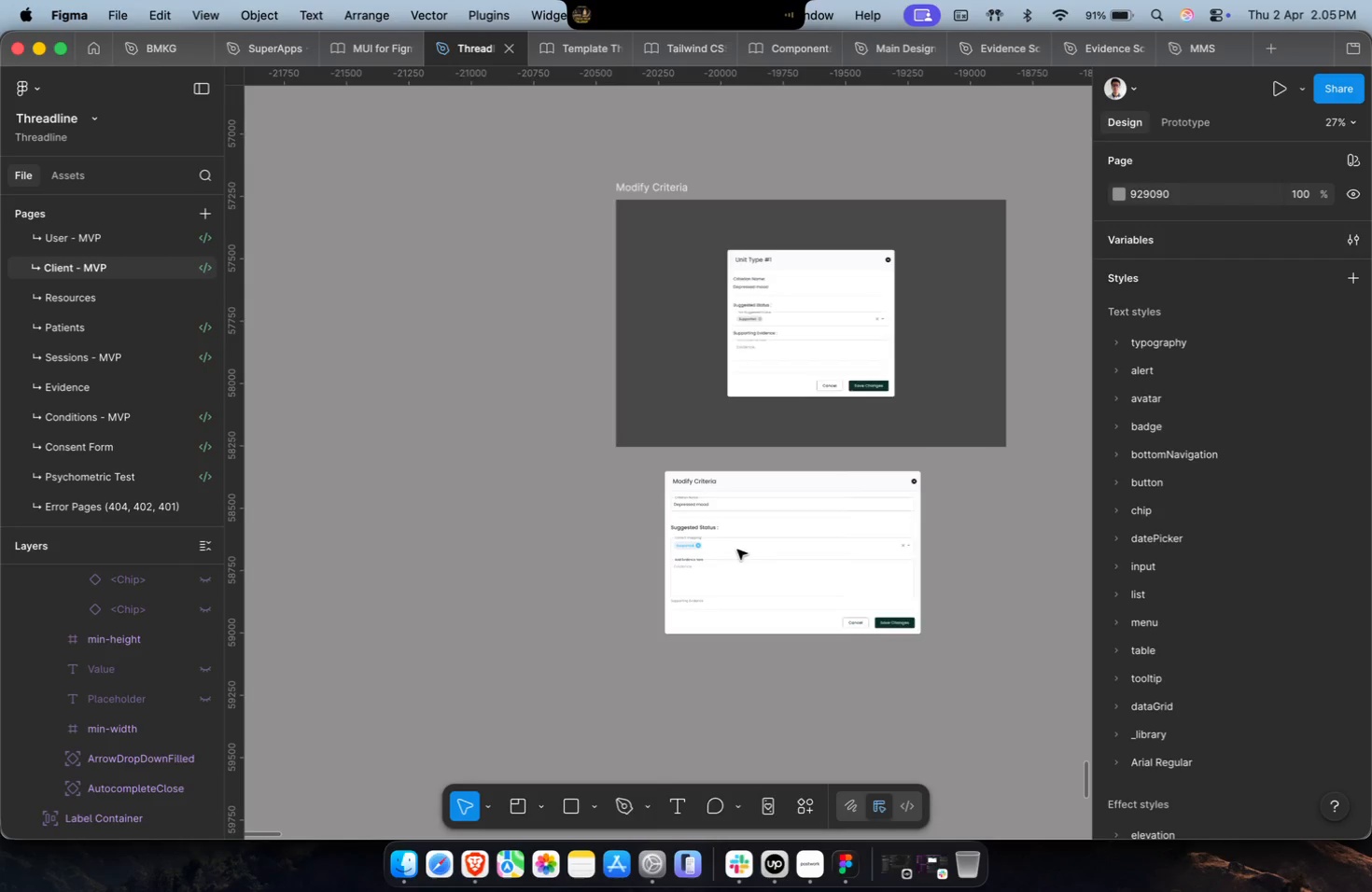 
key(Shift+ShiftLeft)
 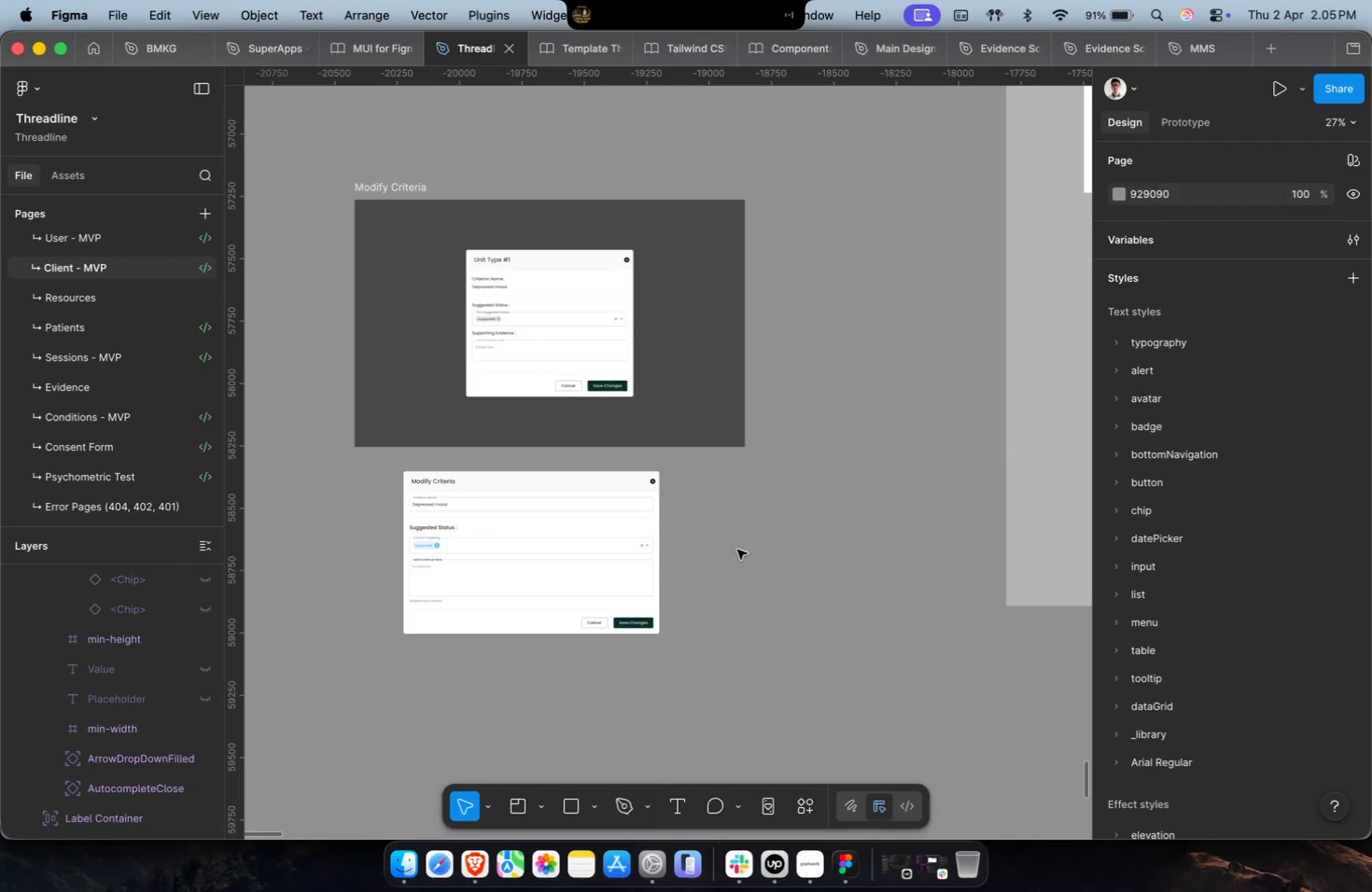 
key(Meta+CommandLeft)
 